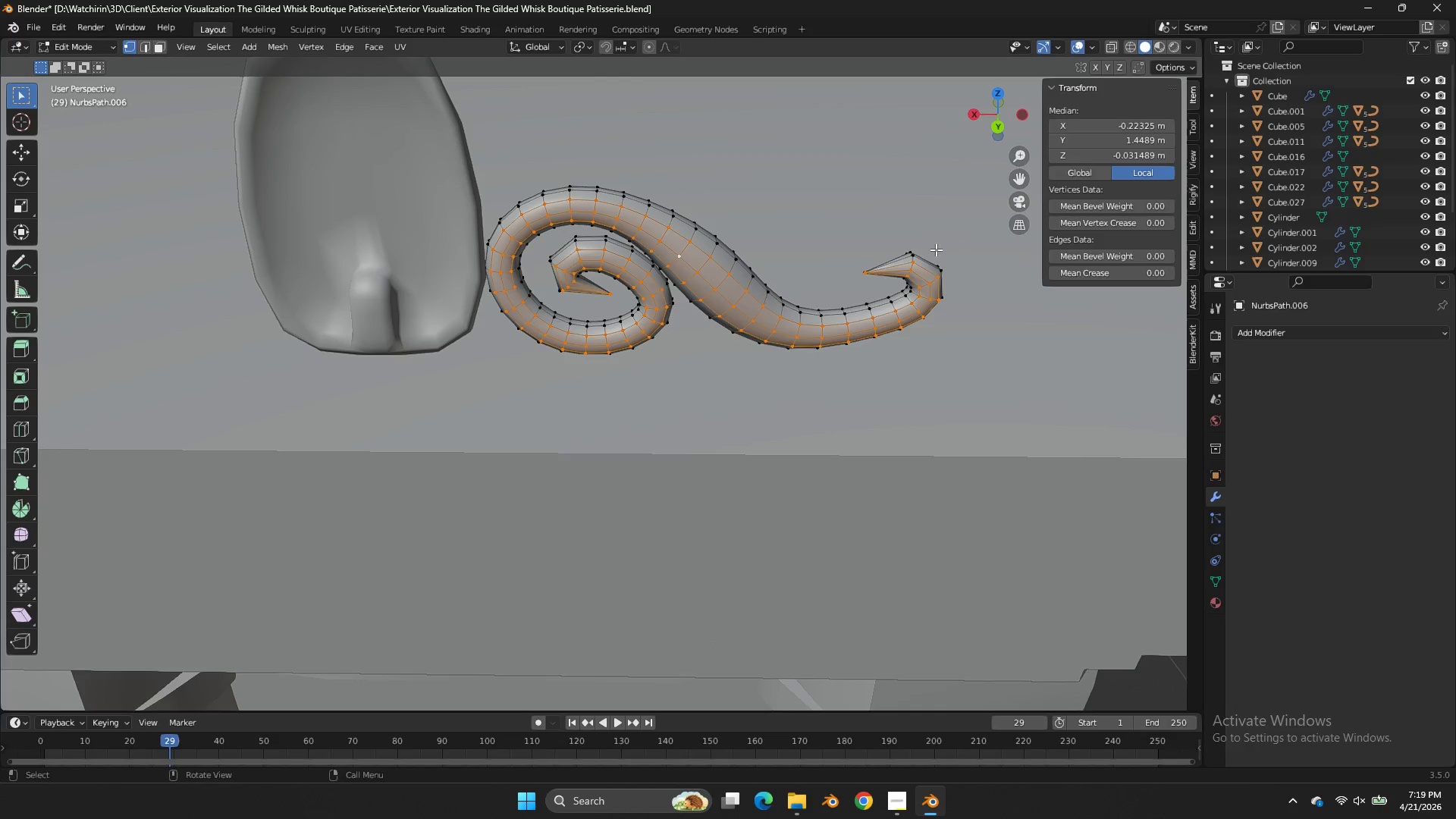 
key(Z)
 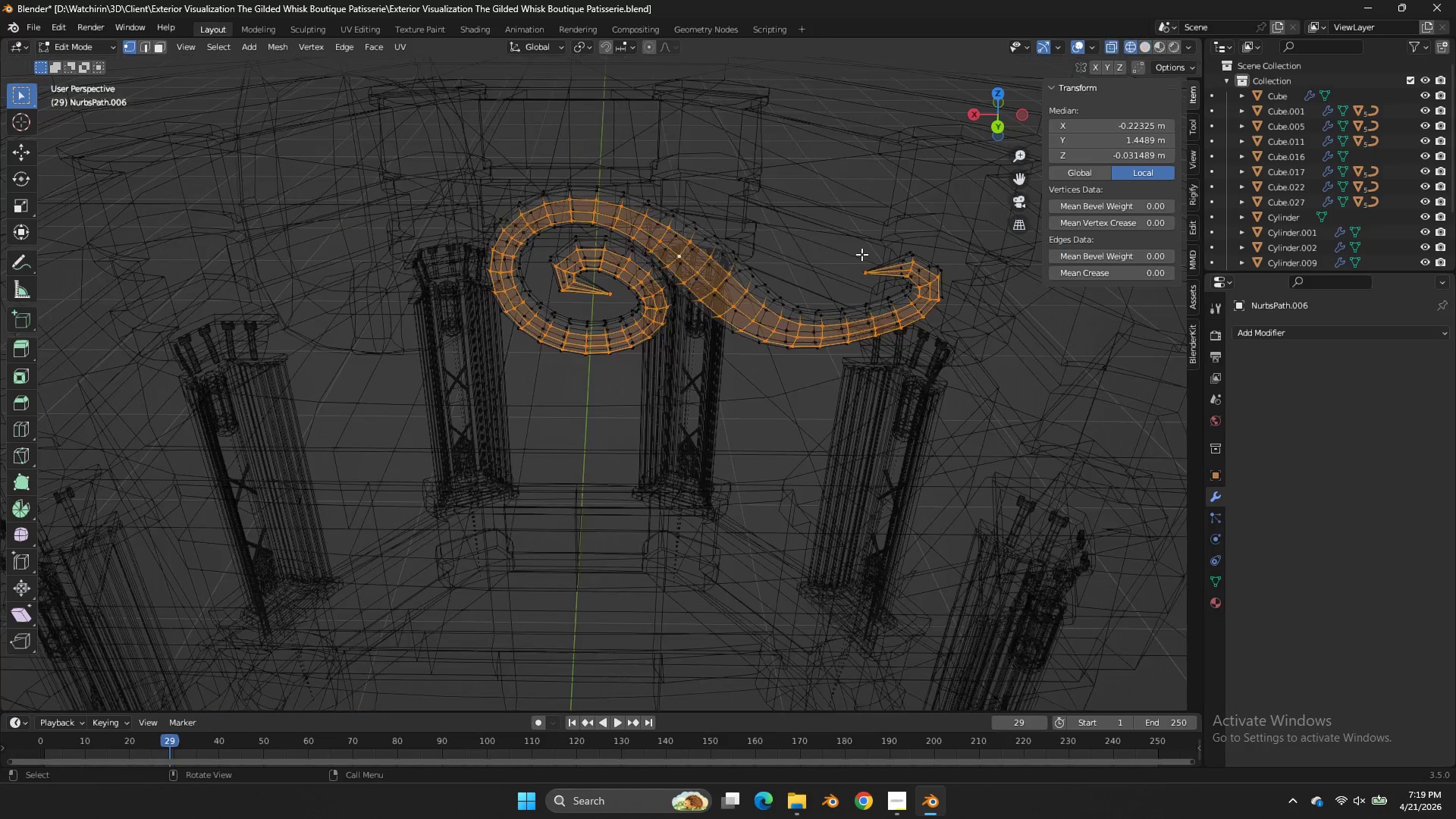 
hold_key(key=ControlLeft, duration=0.61)
left_click_drag(start_coordinate=[876, 253], to_coordinate=[839, 292])
 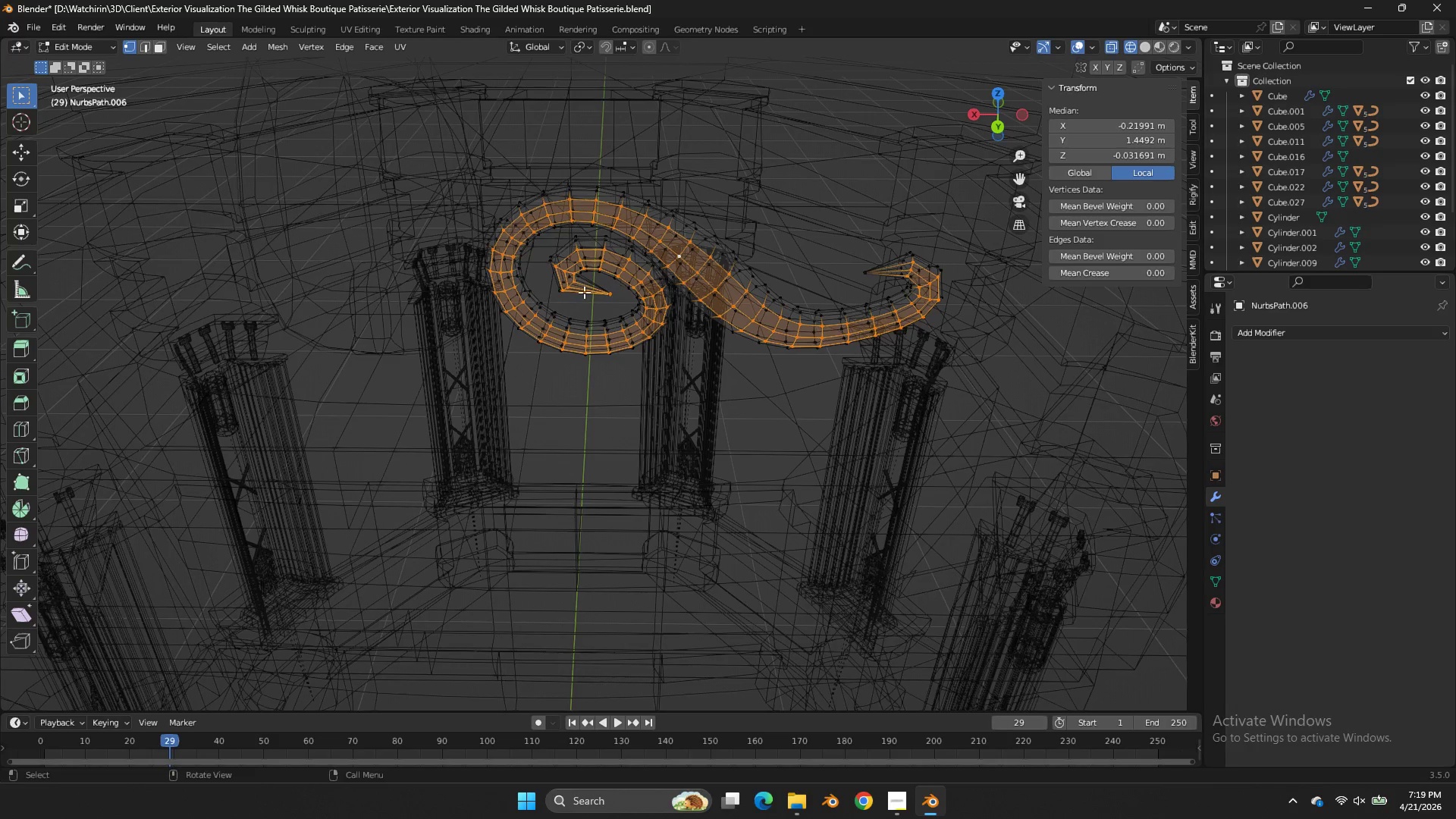 
hold_key(key=ControlLeft, duration=0.67)
 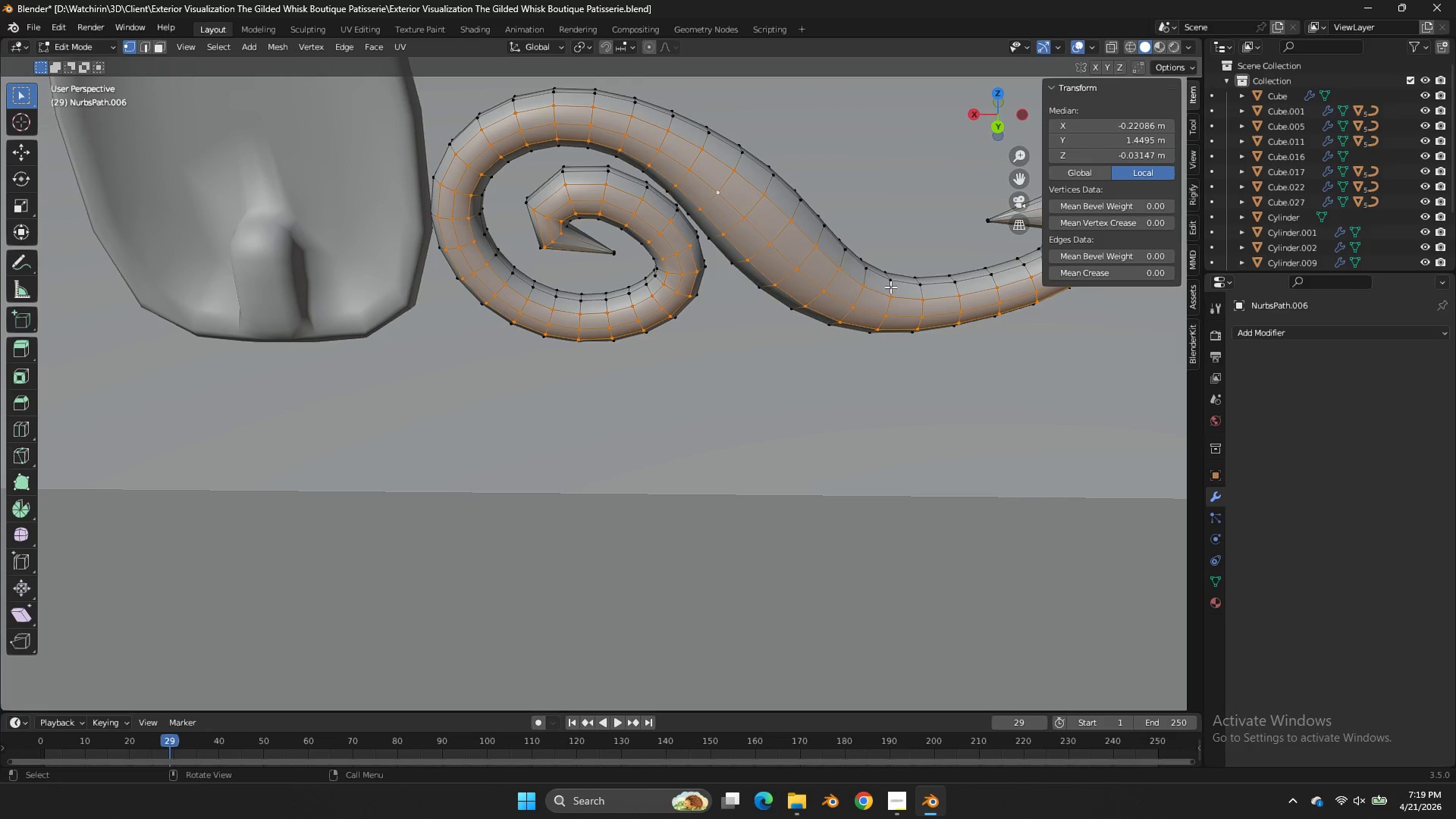 
scroll: coordinate [585, 292], scroll_direction: up, amount: 1.0
 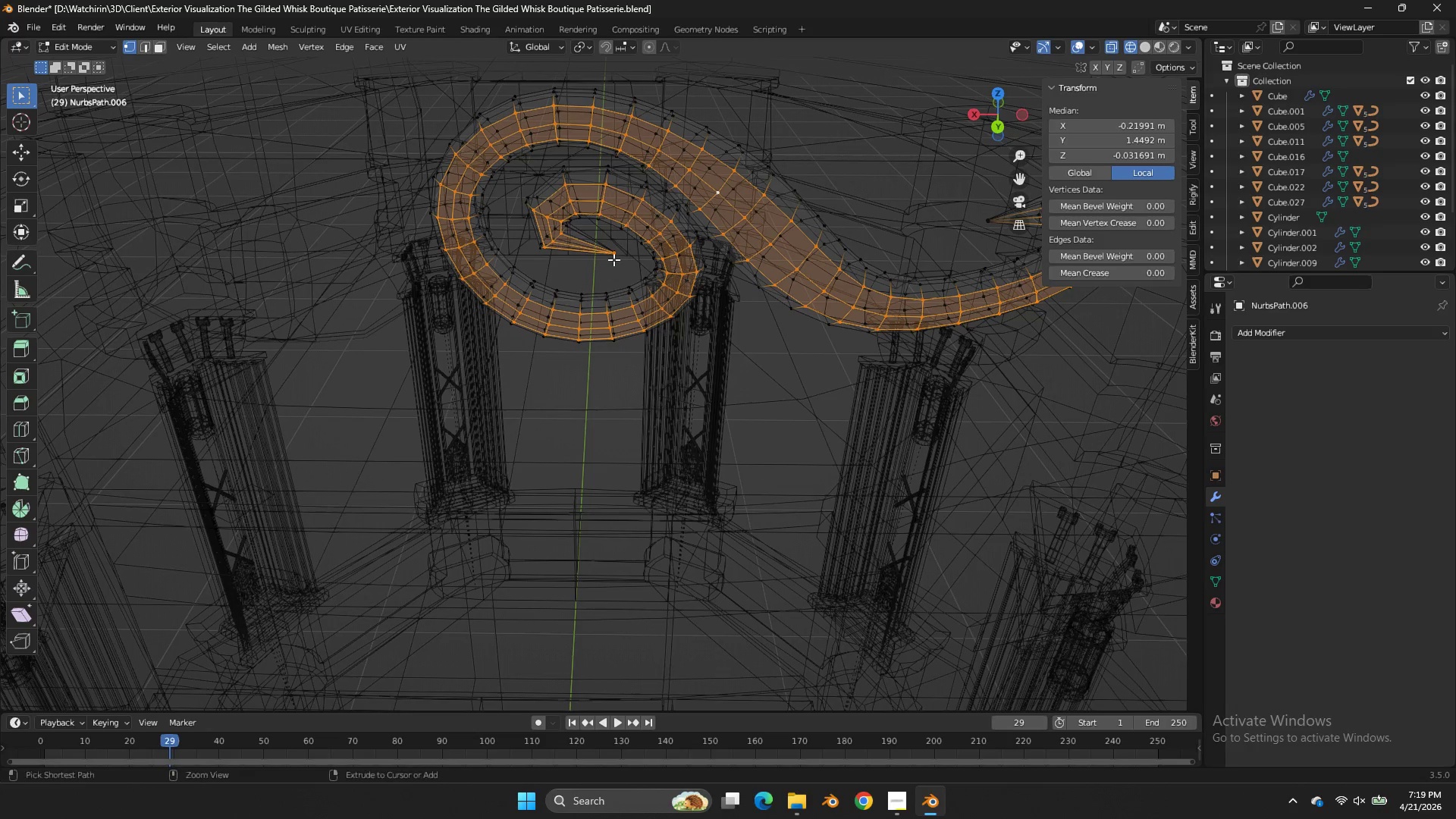 
left_click_drag(start_coordinate=[625, 245], to_coordinate=[583, 267])
 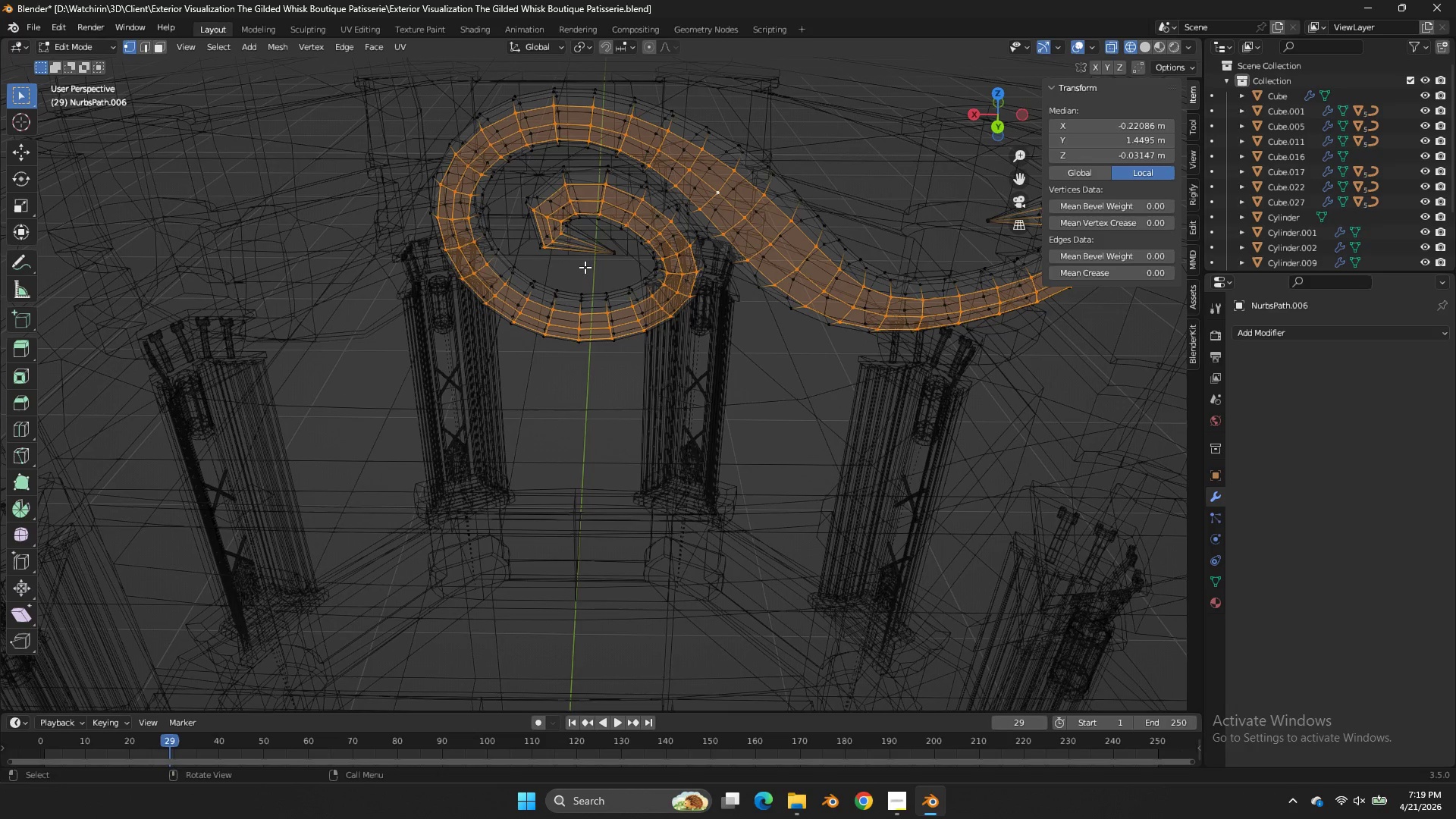 
key(Z)
 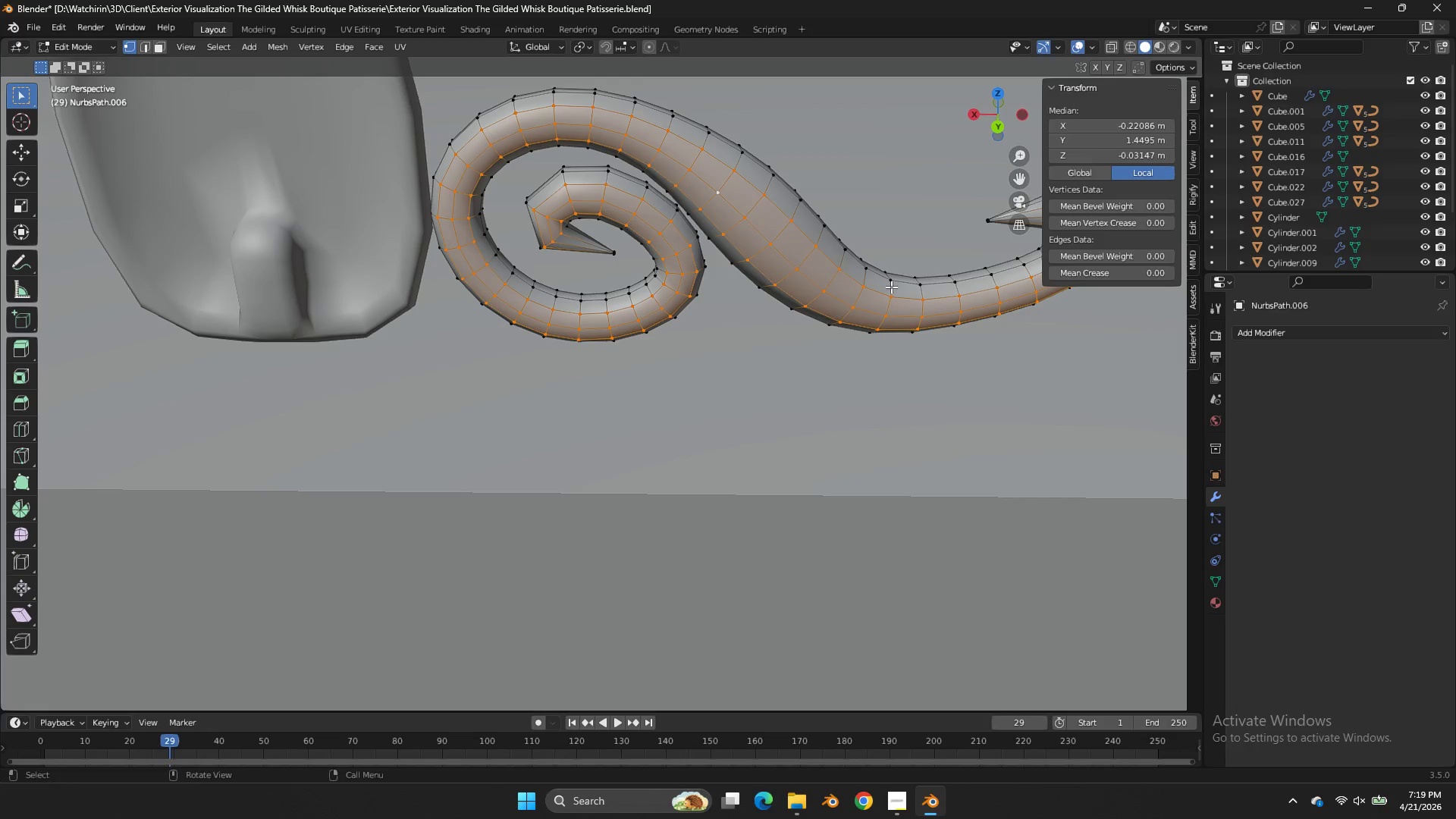 
key(Alt+AltLeft)
 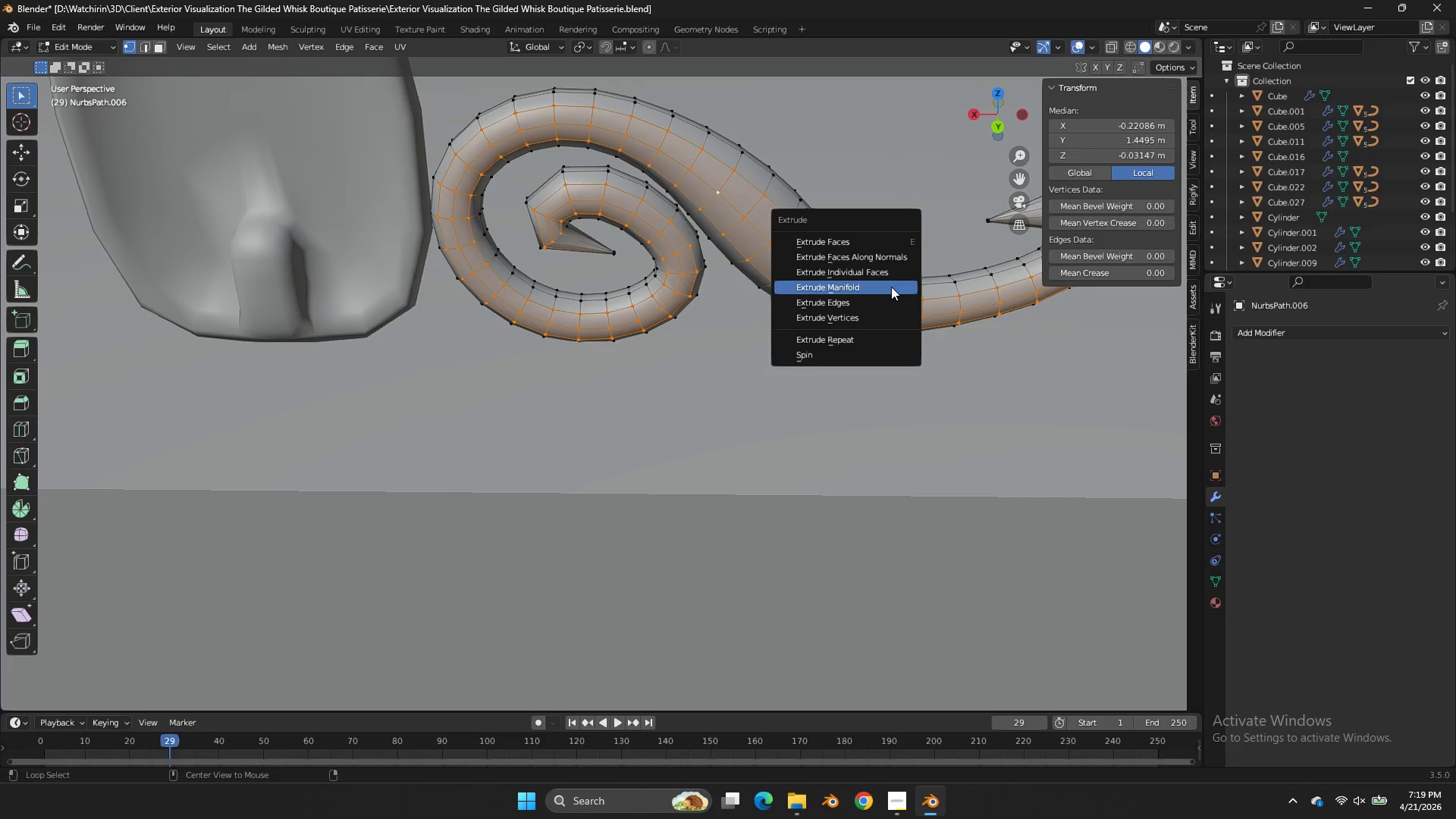 
key(Alt+E)
 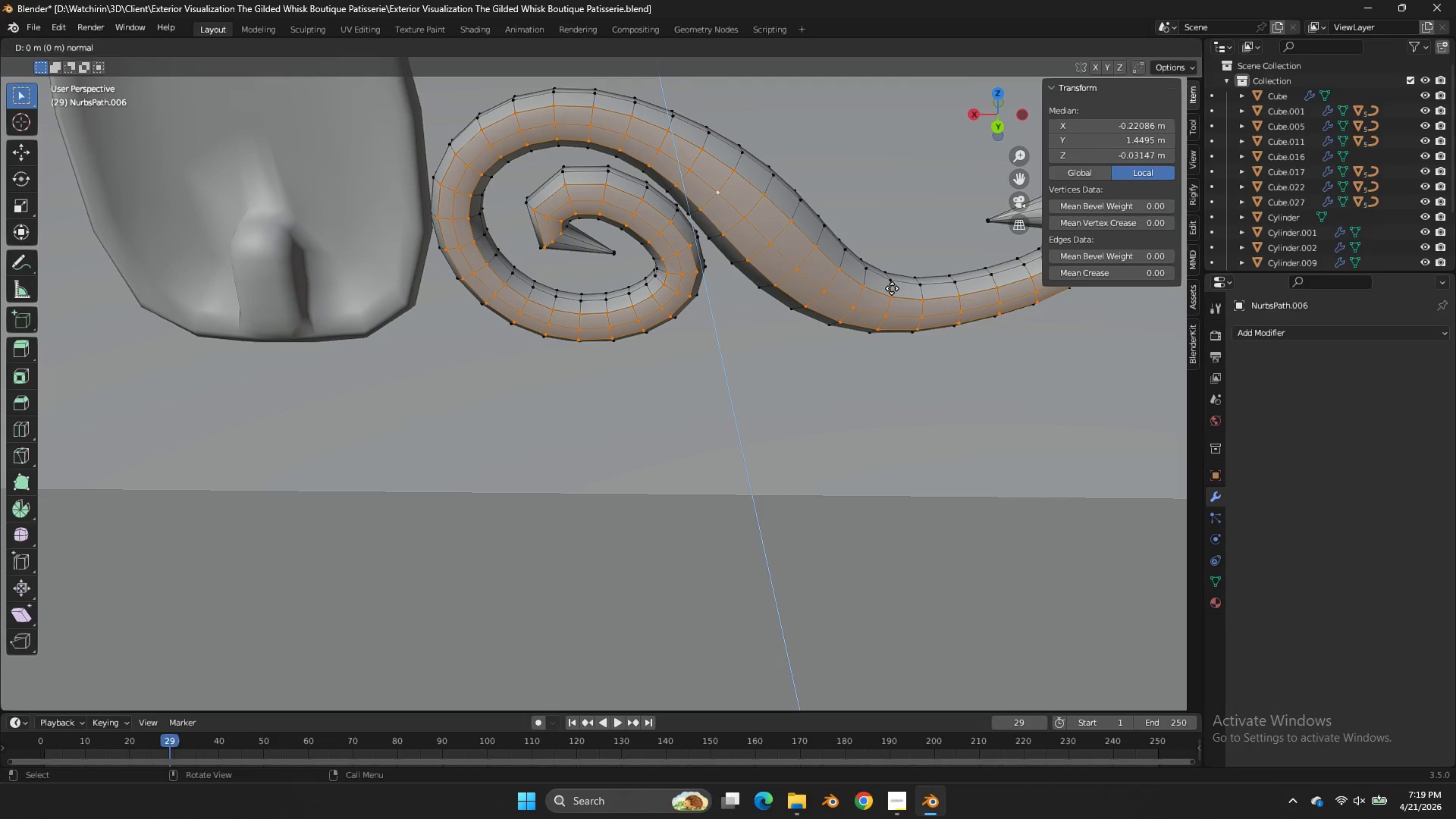 
hold_key(key=ShiftLeft, duration=2.39)
left_click([914, 198])
 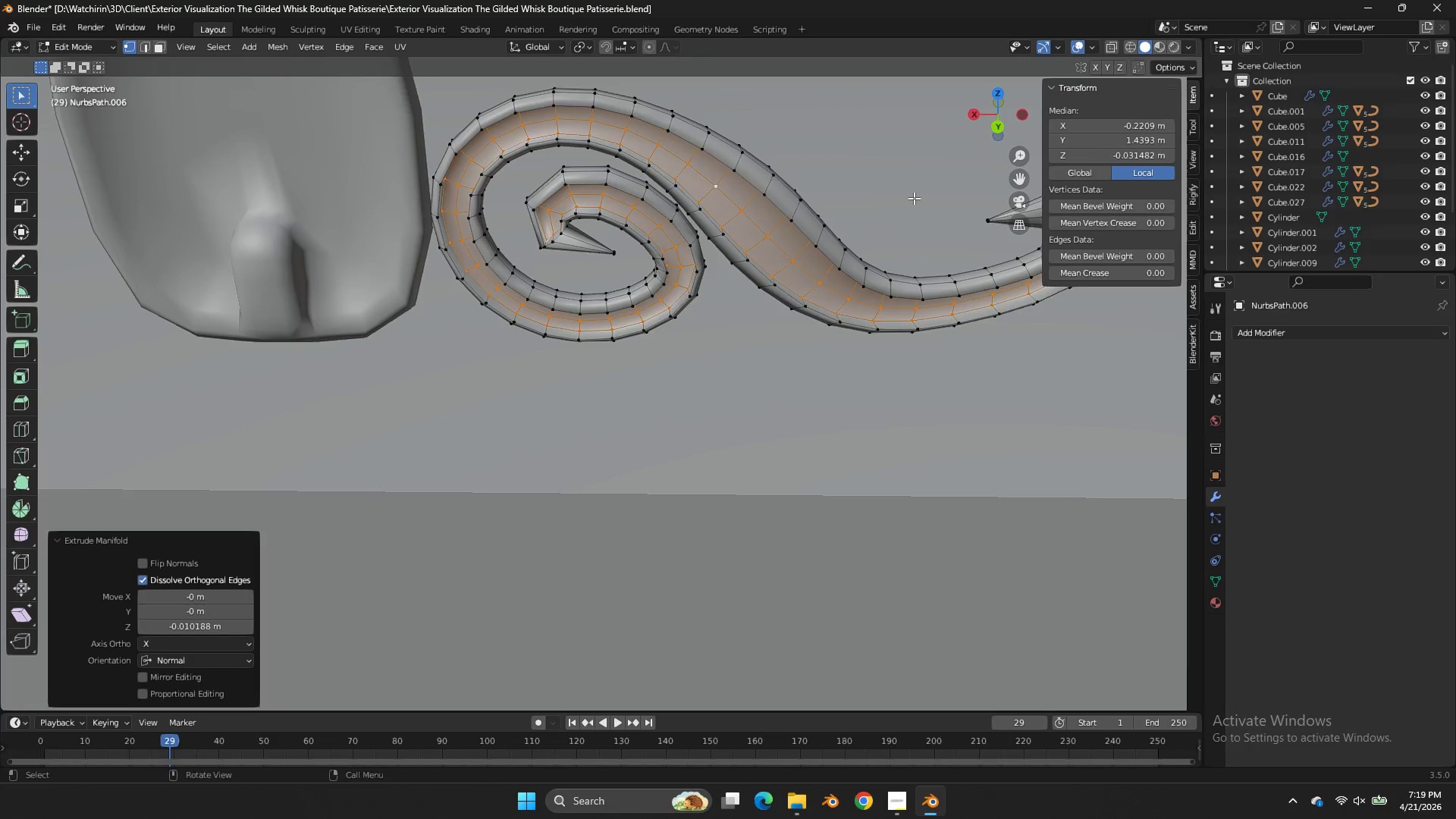 
scroll: coordinate [914, 198], scroll_direction: down, amount: 1.0
 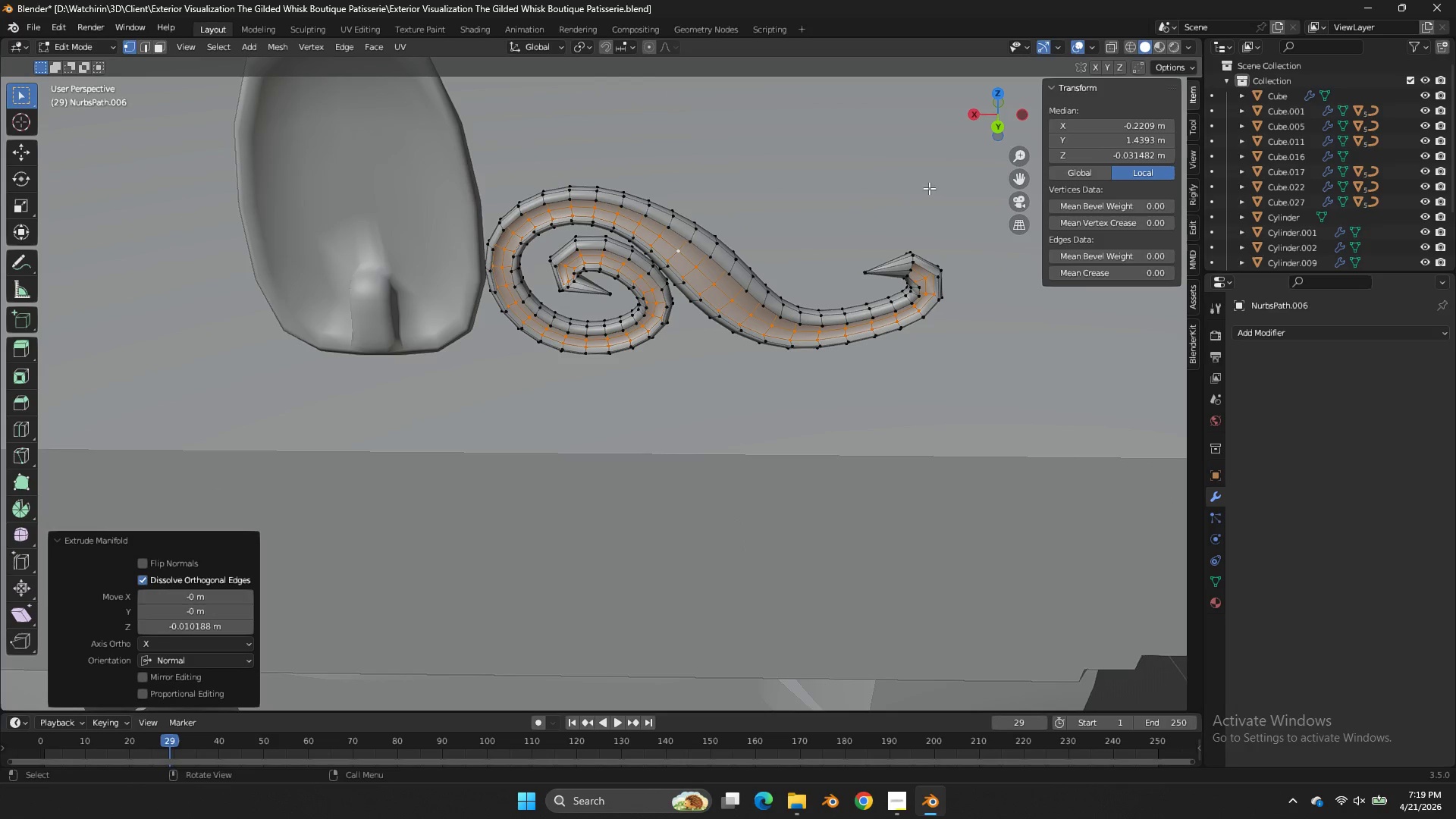 
key(Tab)
 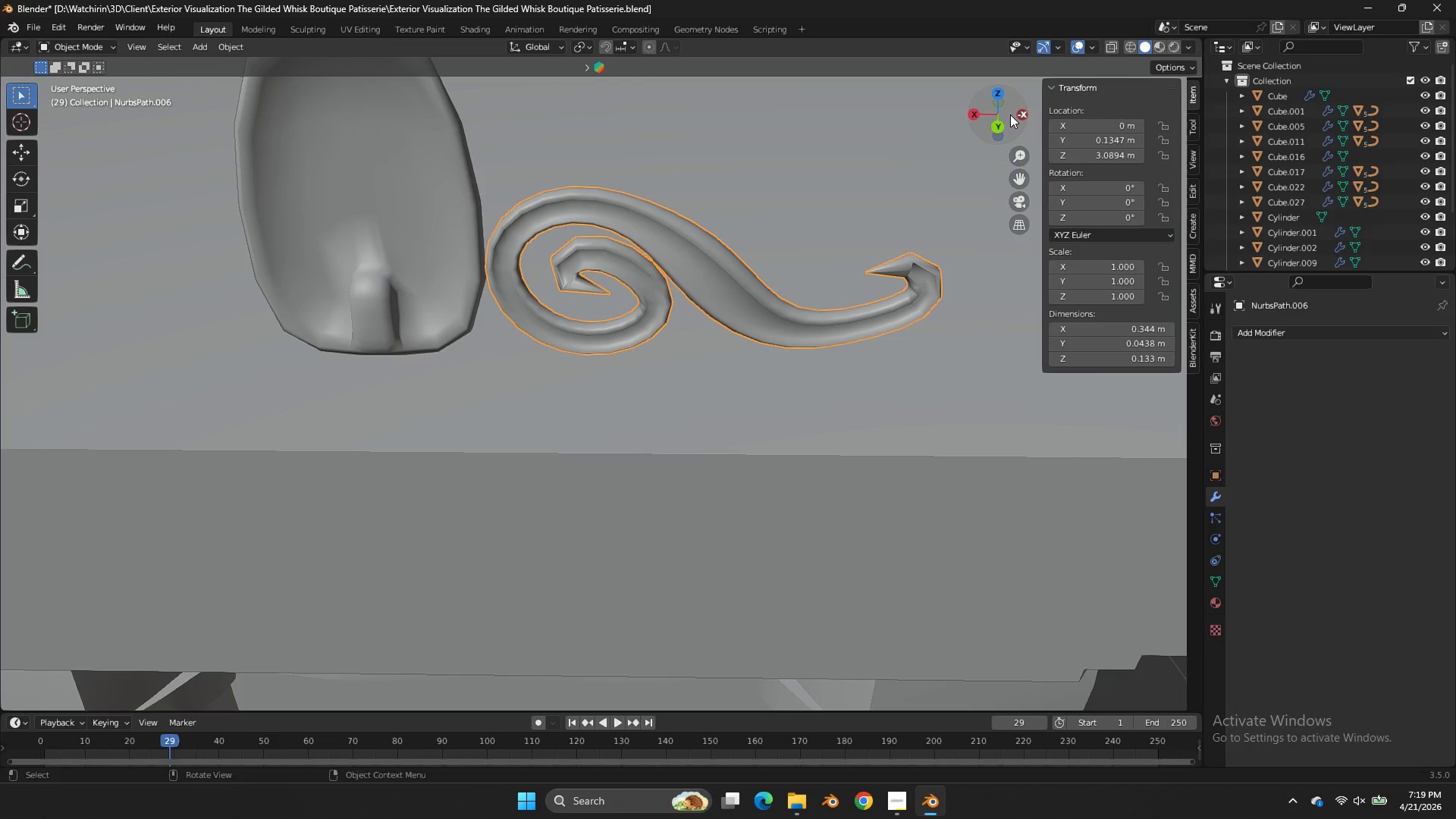 
left_click_drag(start_coordinate=[991, 120], to_coordinate=[988, 112])
 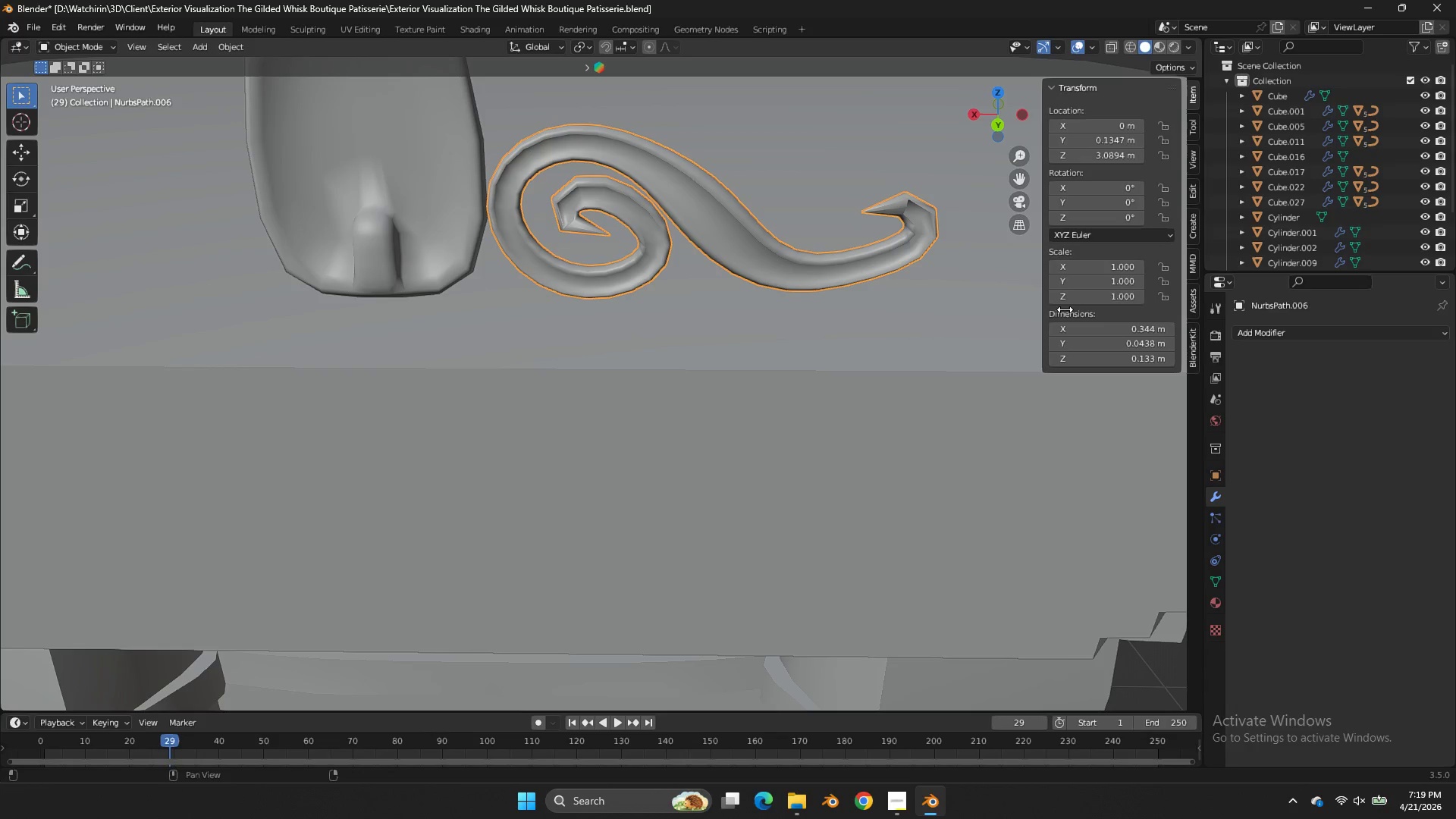 
key(Tab)
 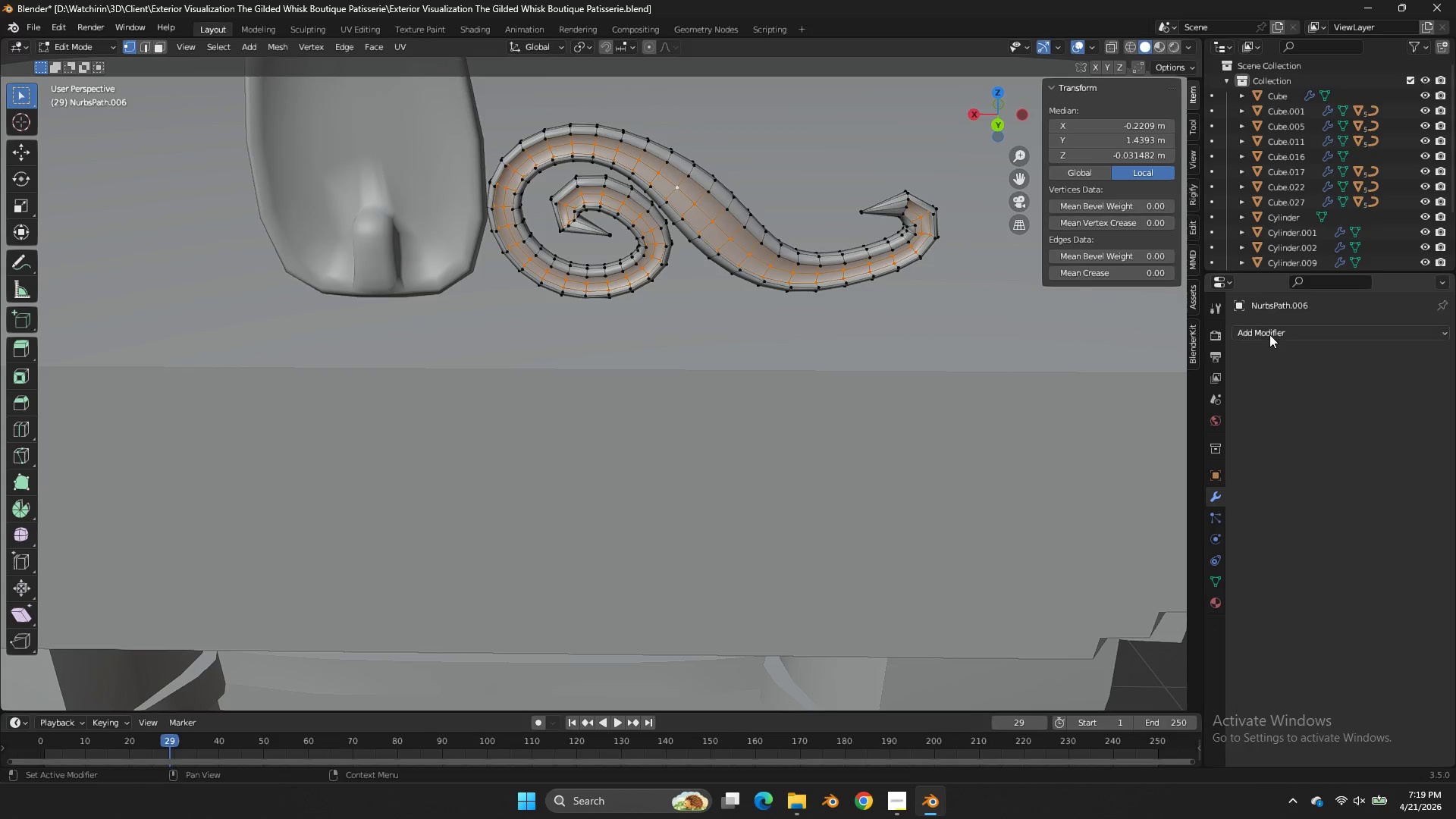 
left_click([1269, 331])
 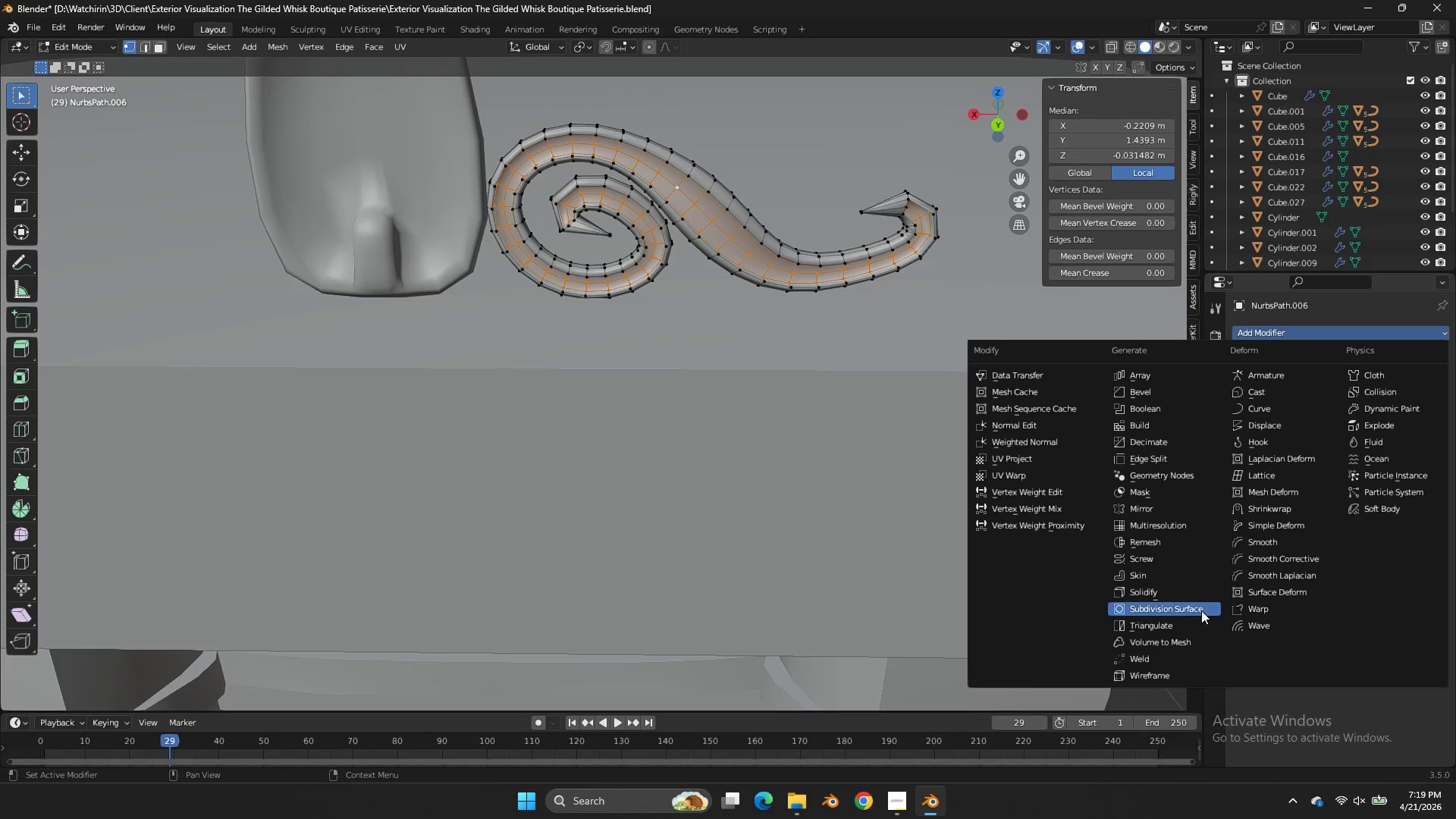 
left_click([1200, 614])
 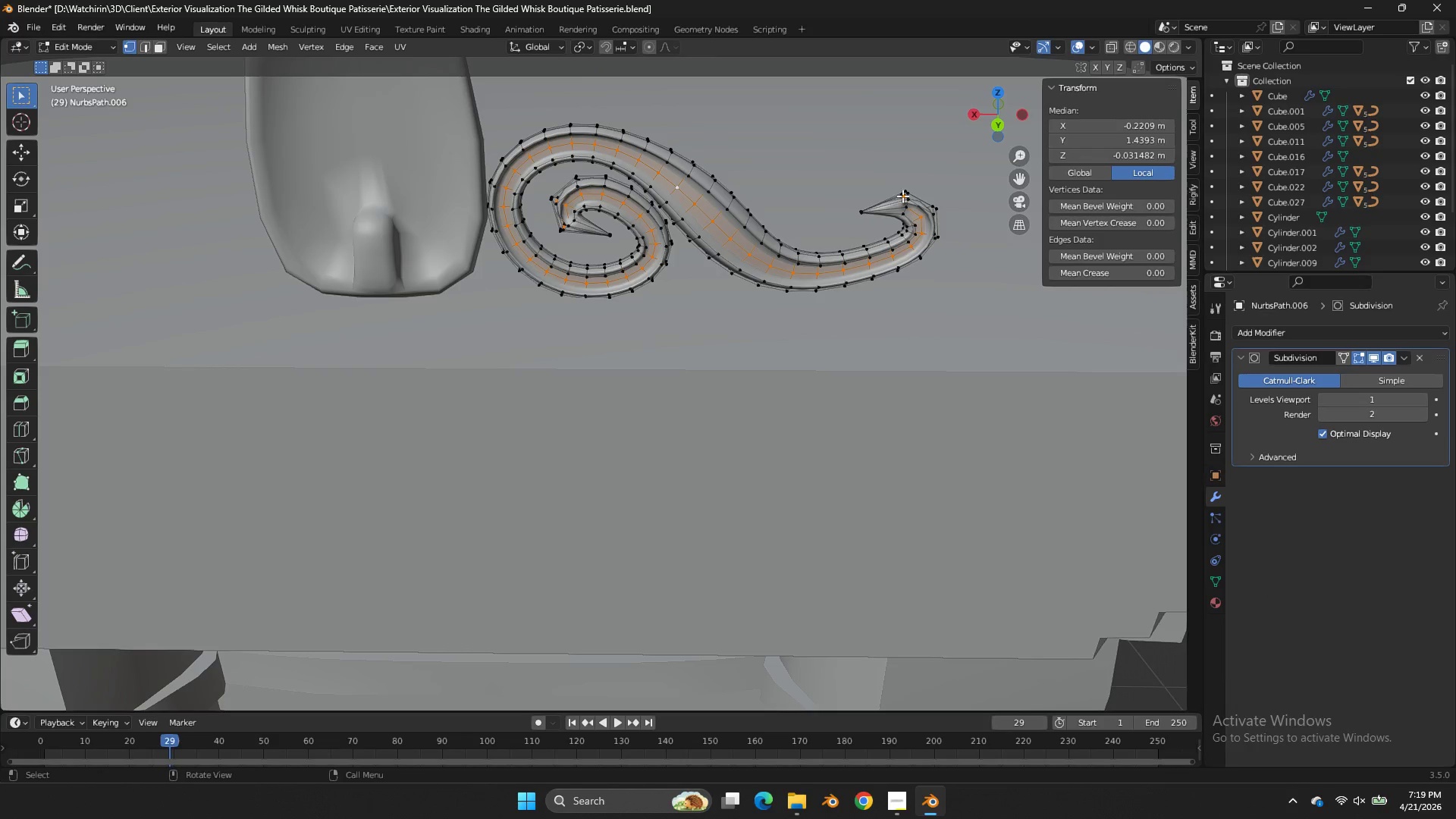 
key(Tab)
 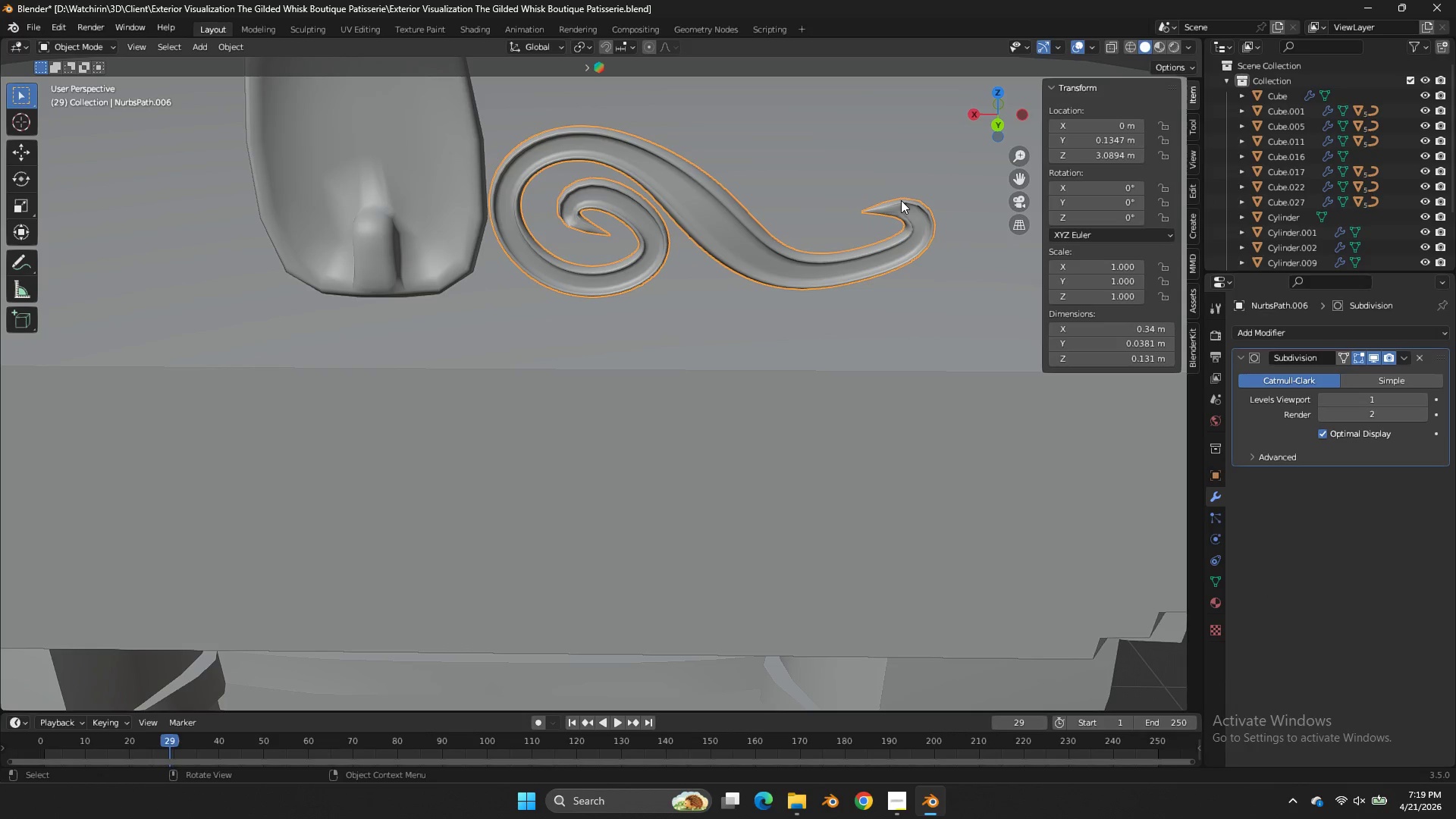 
key(Control+S)
 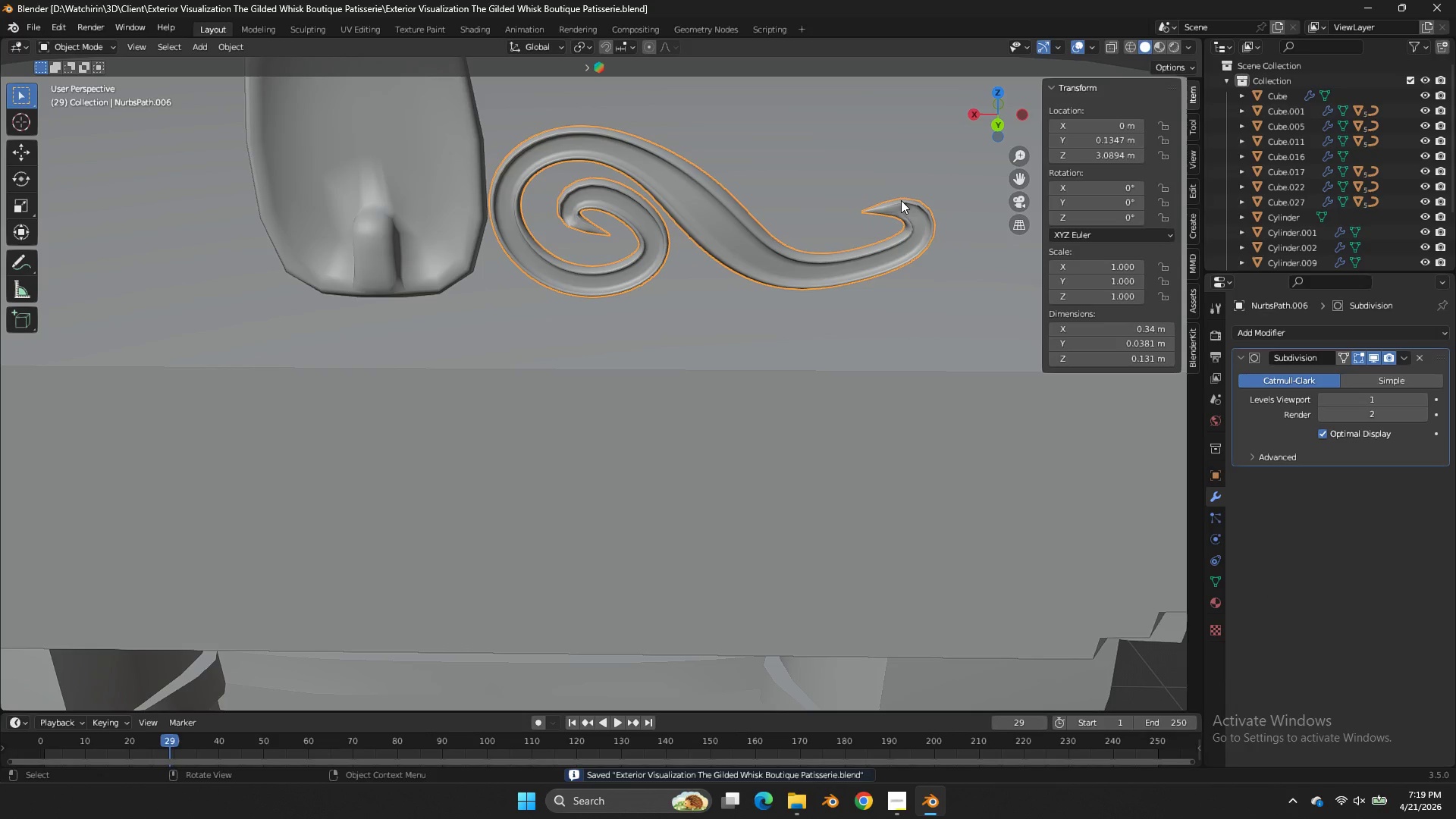 
wait(8.94)
 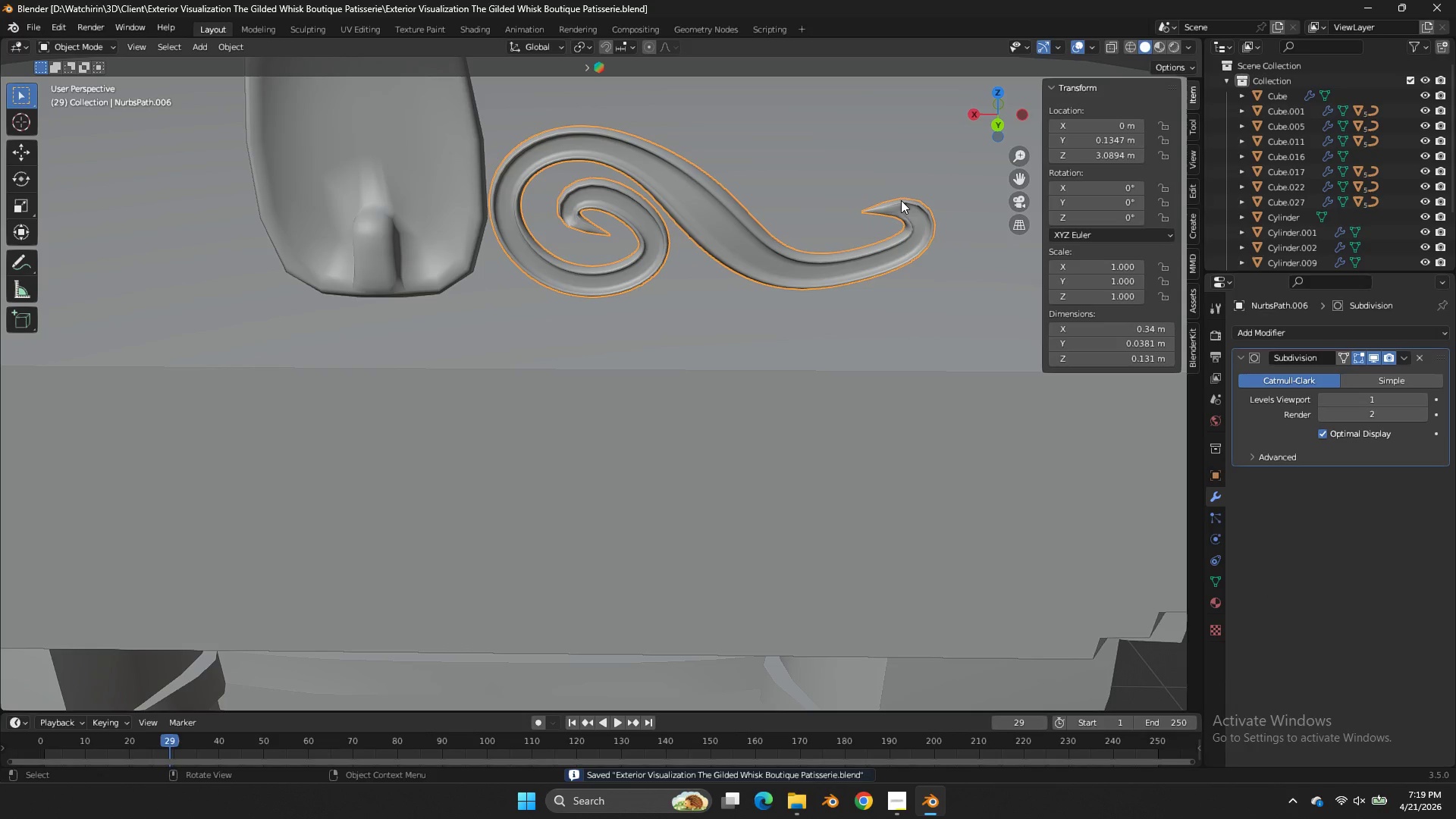 
key(Tab)
 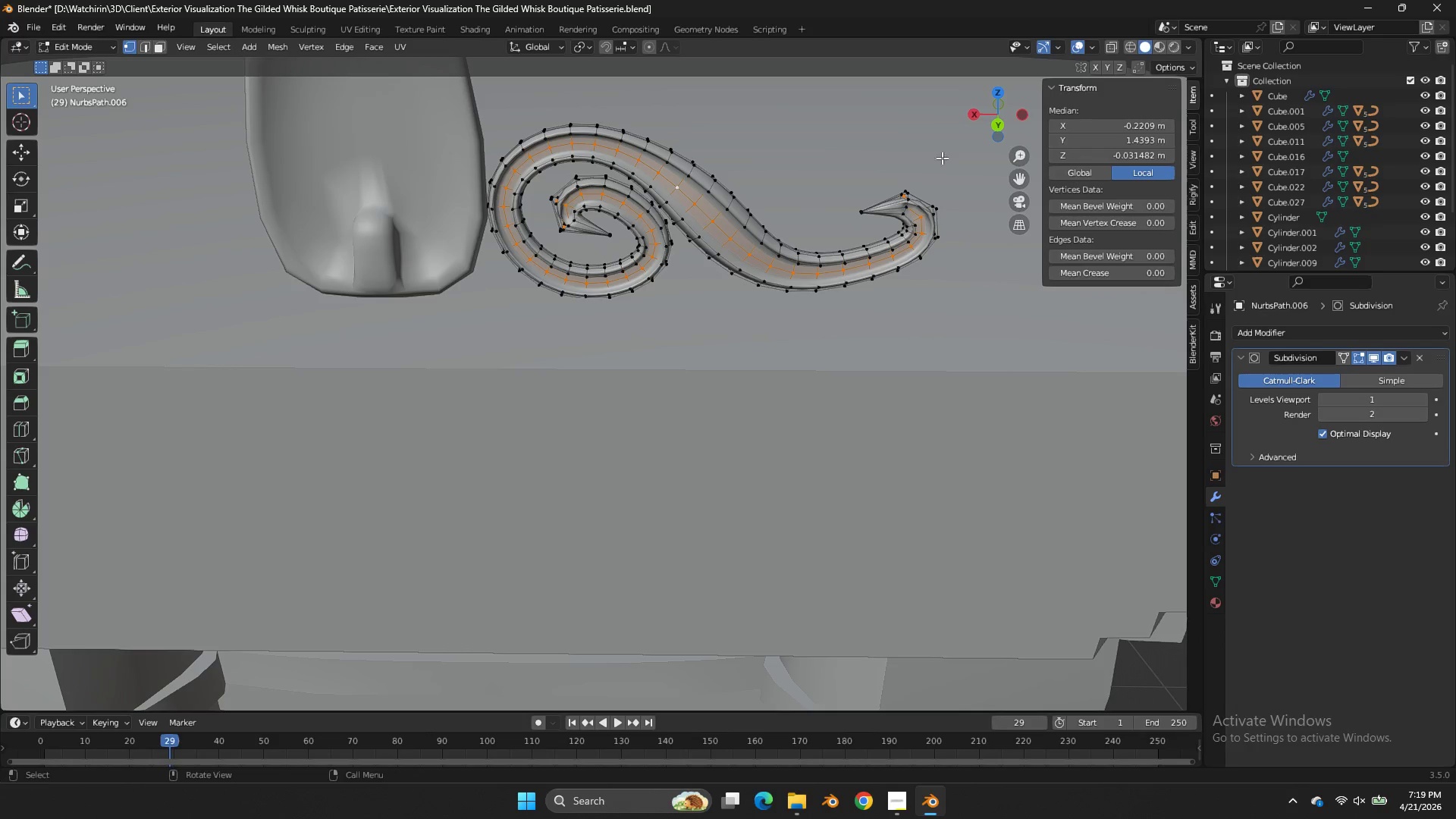 
key(Z)
 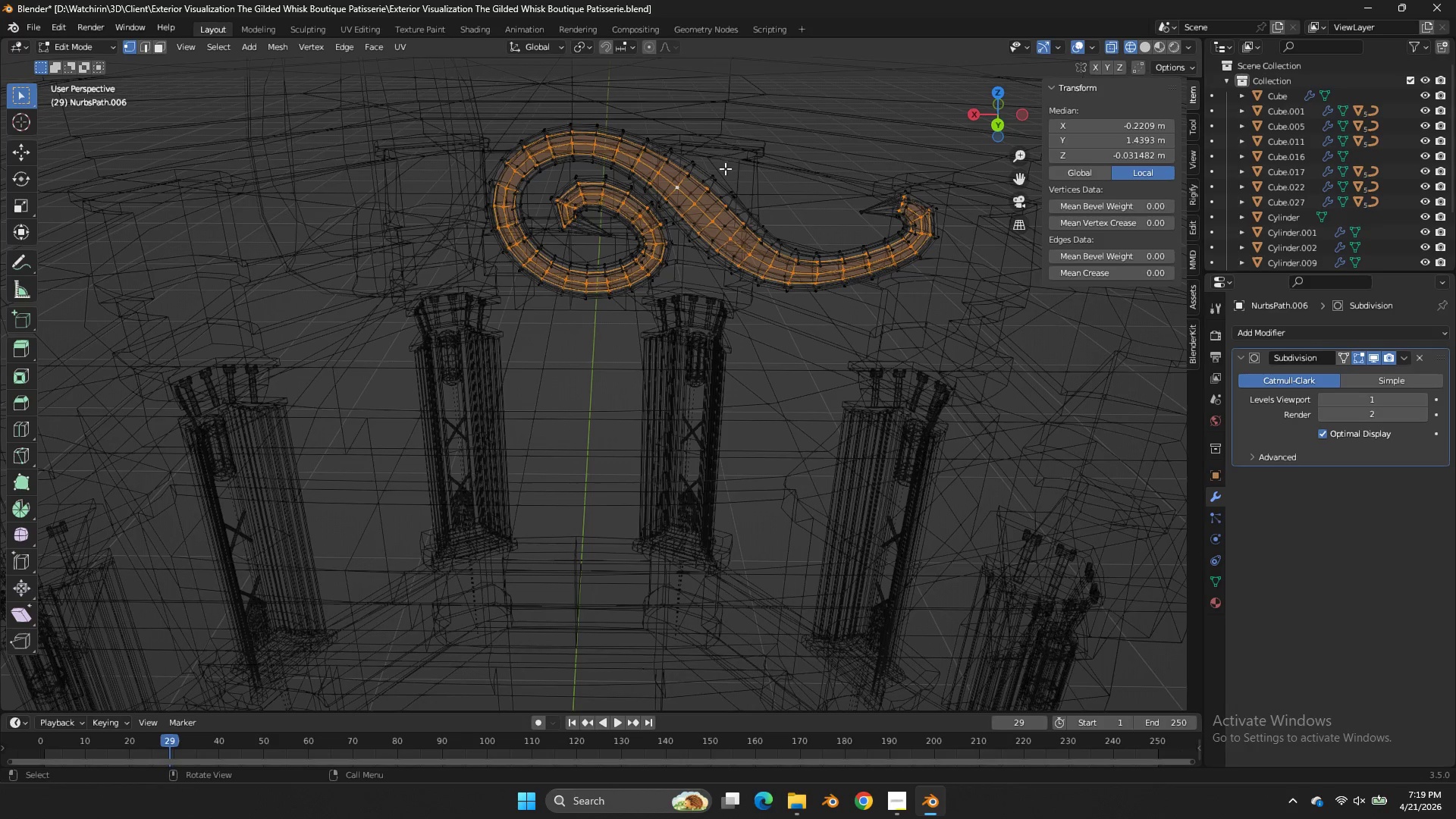 
hold_key(key=AltLeft, duration=1.67)
left_click([673, 184])
 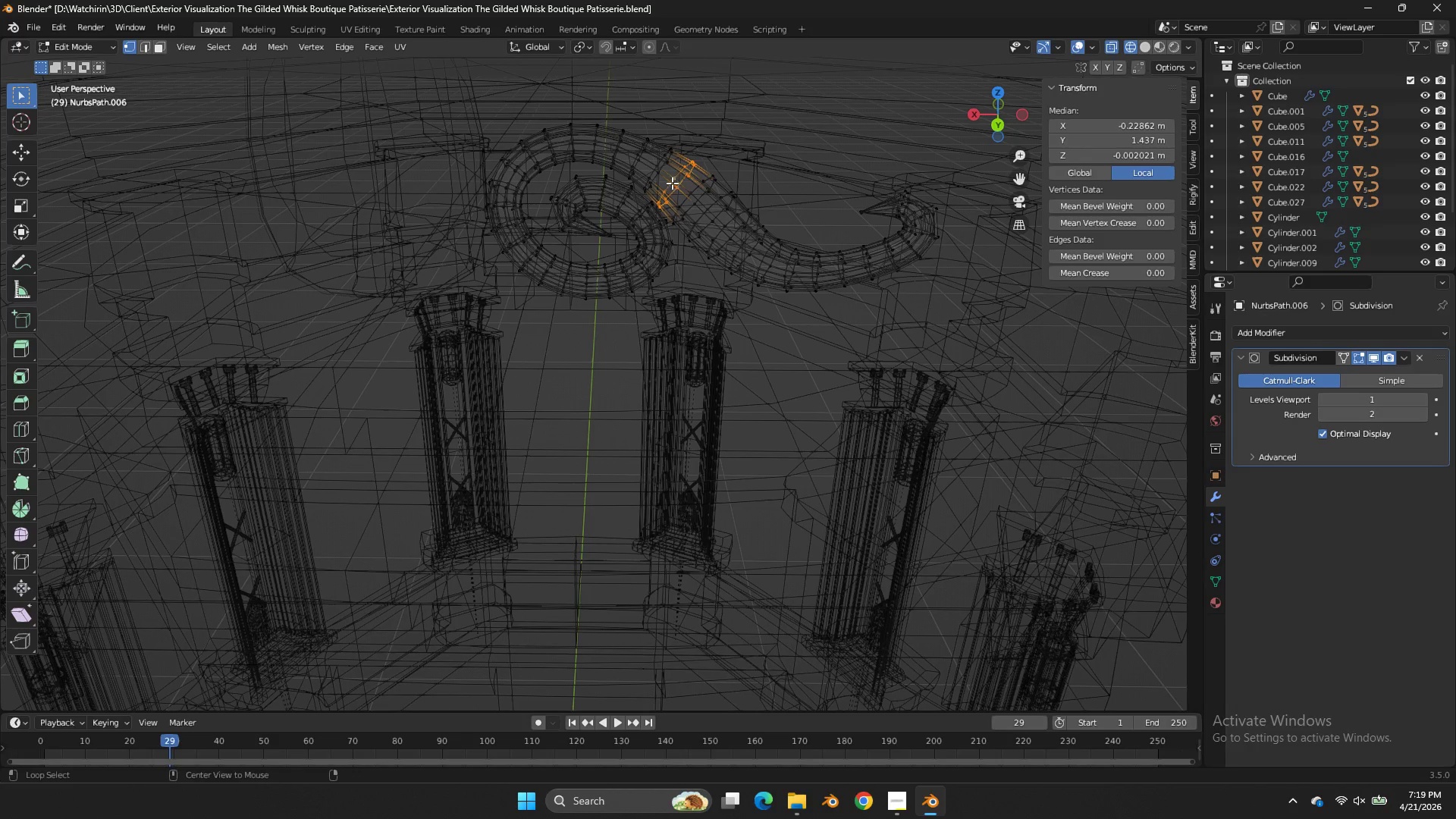 
left_click([671, 181])
 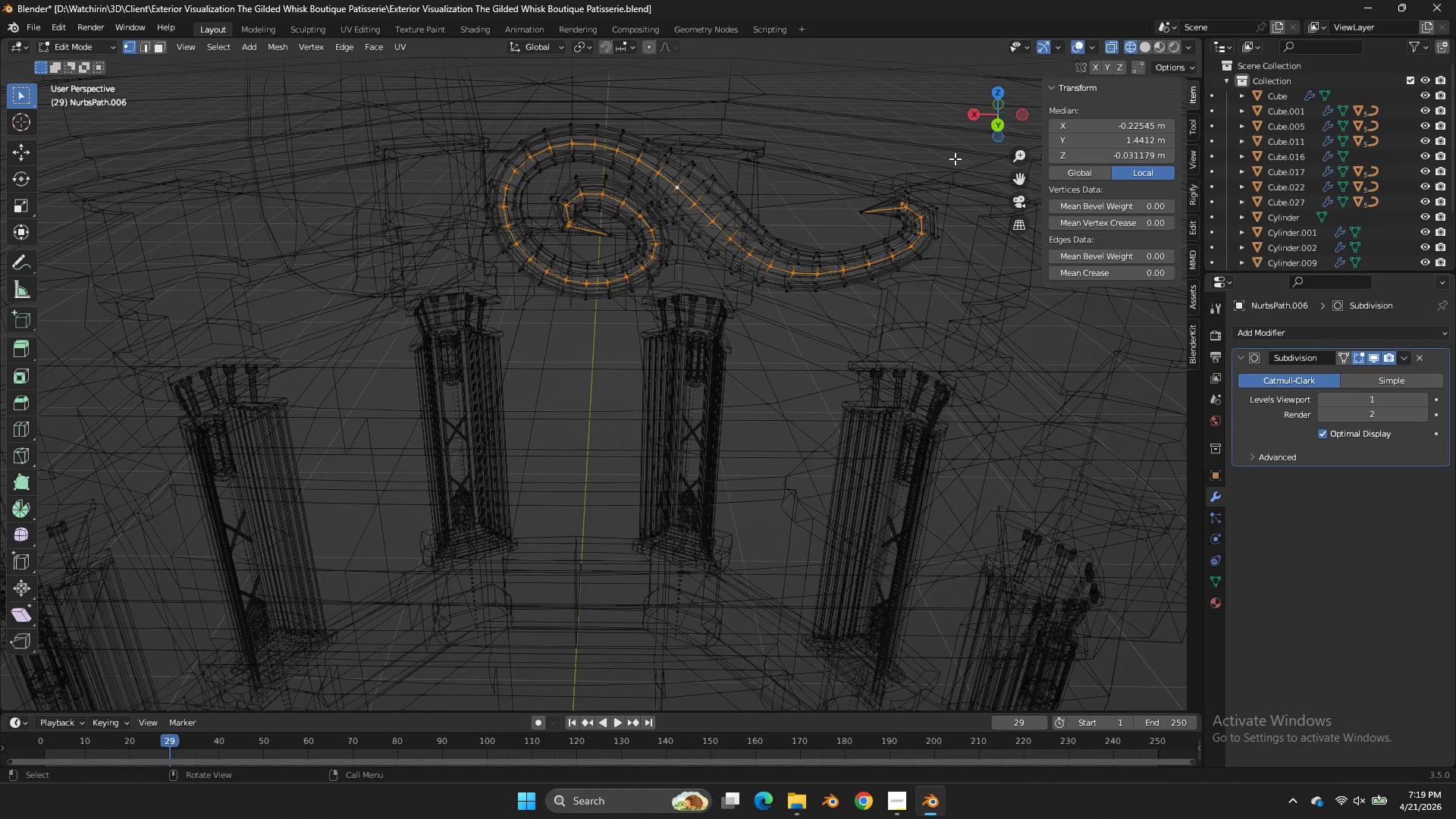 
left_click([1001, 123])
 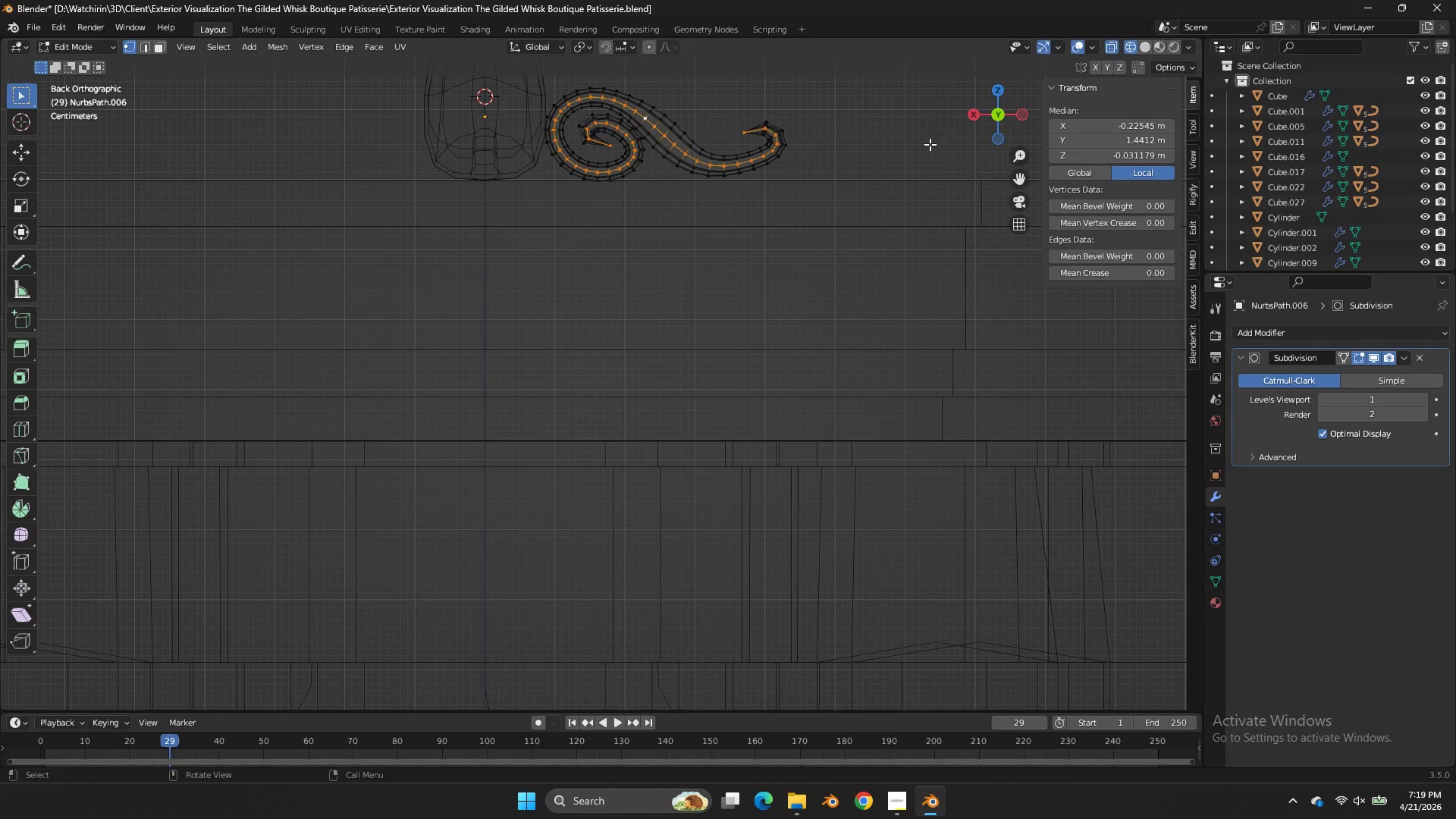 
hold_key(key=ControlLeft, duration=0.78)
left_click_drag(start_coordinate=[755, 110], to_coordinate=[722, 145])
 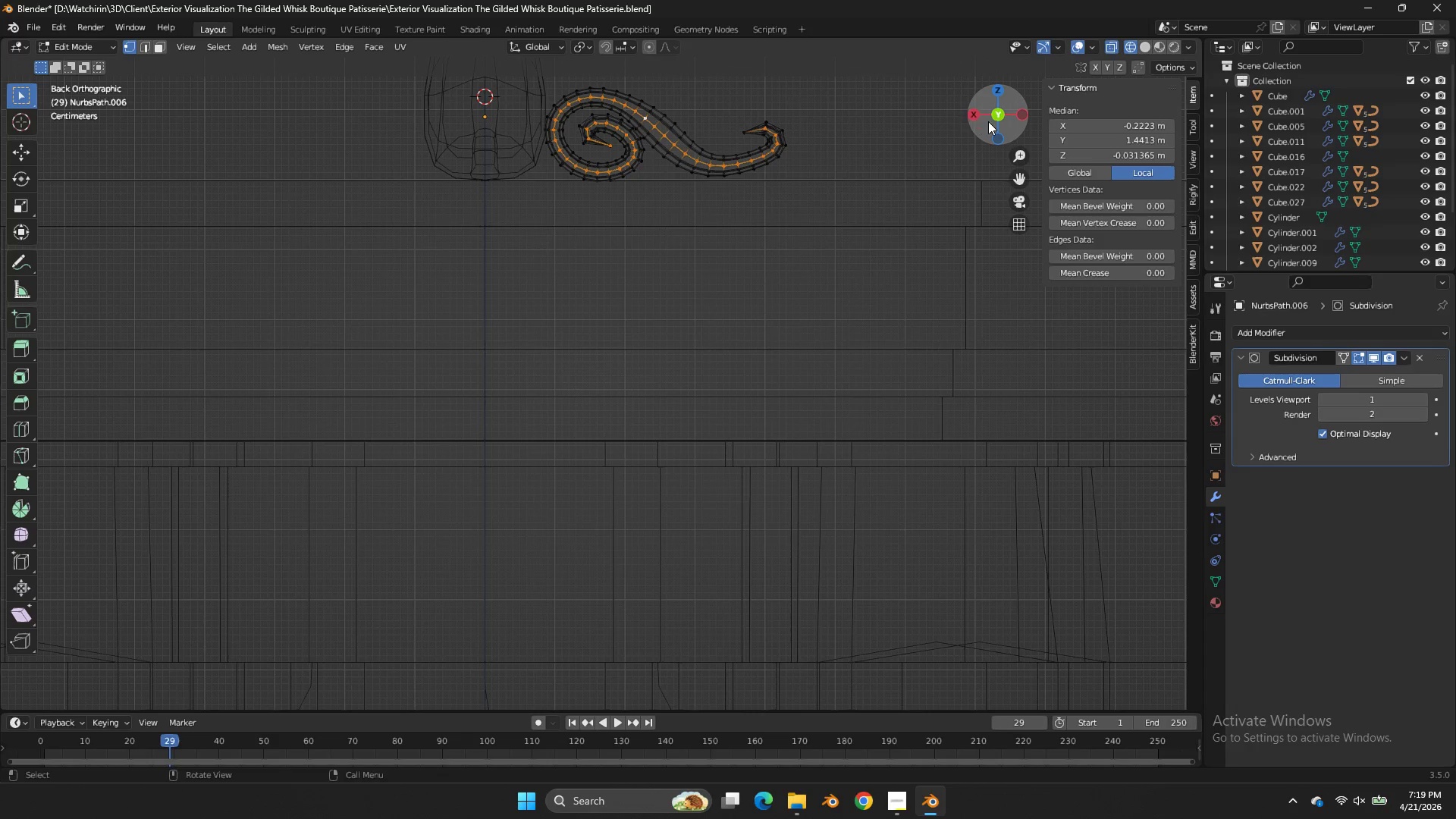 
left_click_drag(start_coordinate=[988, 121], to_coordinate=[917, 185])
 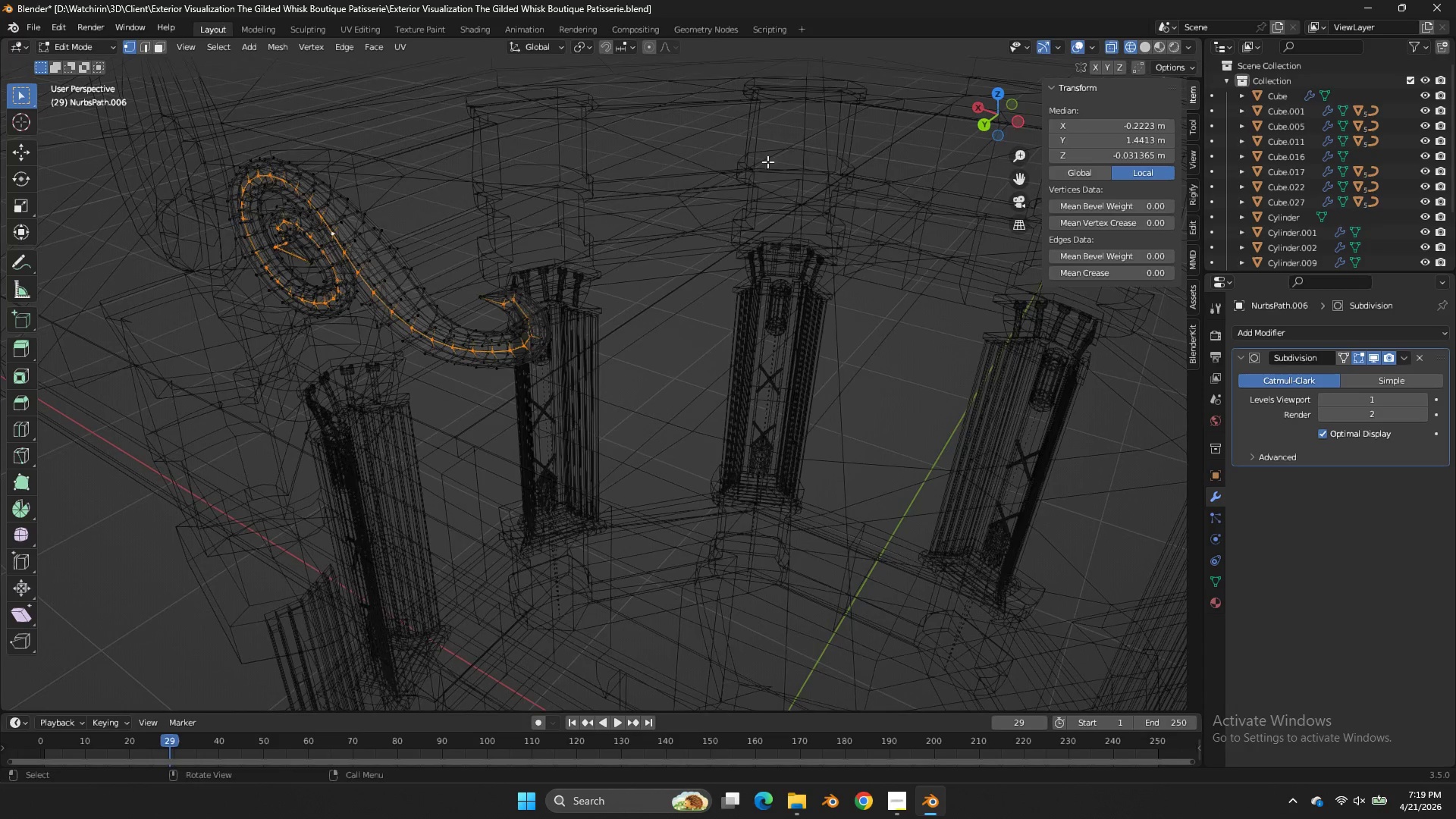 
hold_key(key=ControlLeft, duration=1.31)
 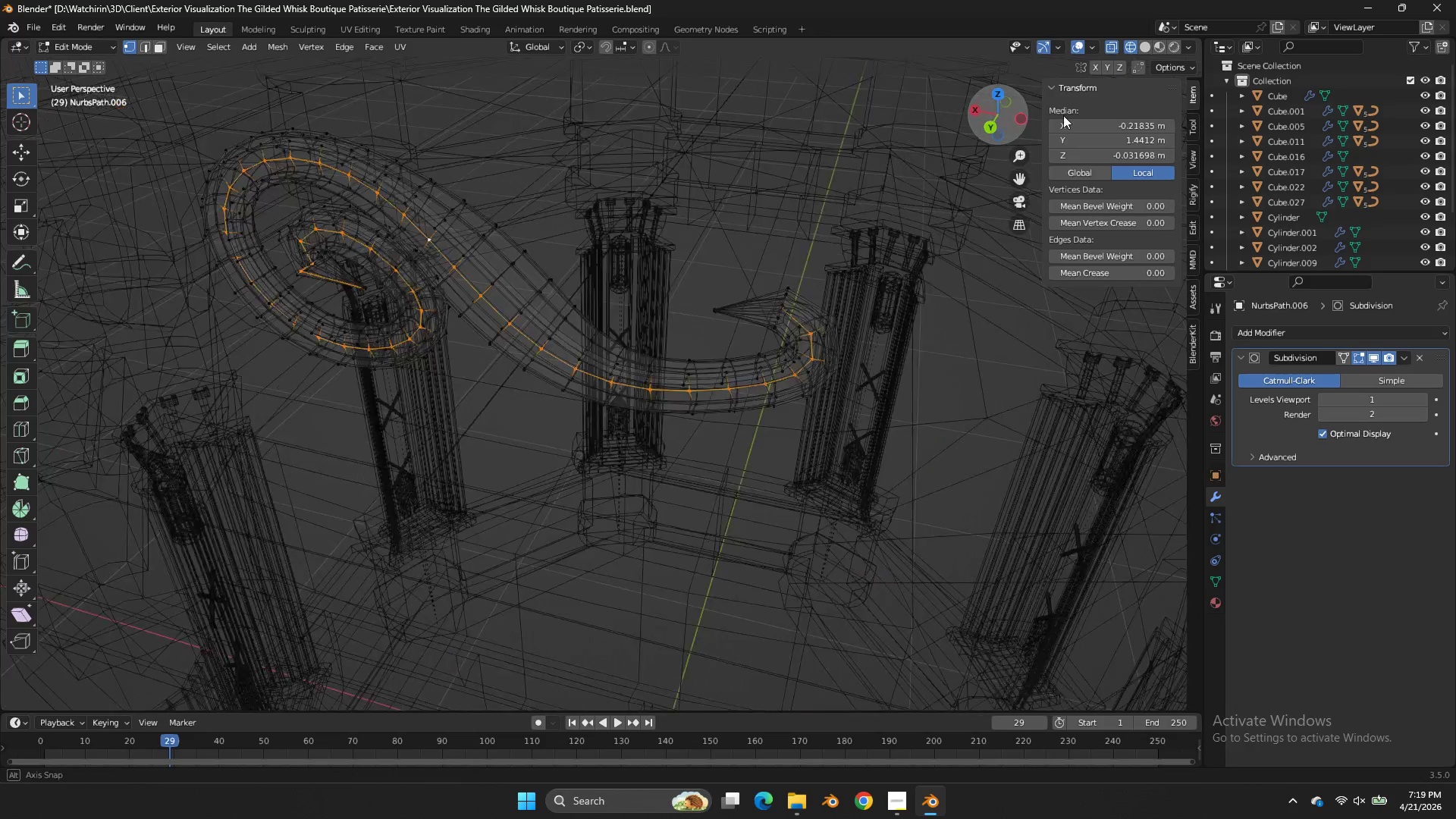 
scroll: coordinate [767, 162], scroll_direction: up, amount: 1.0
 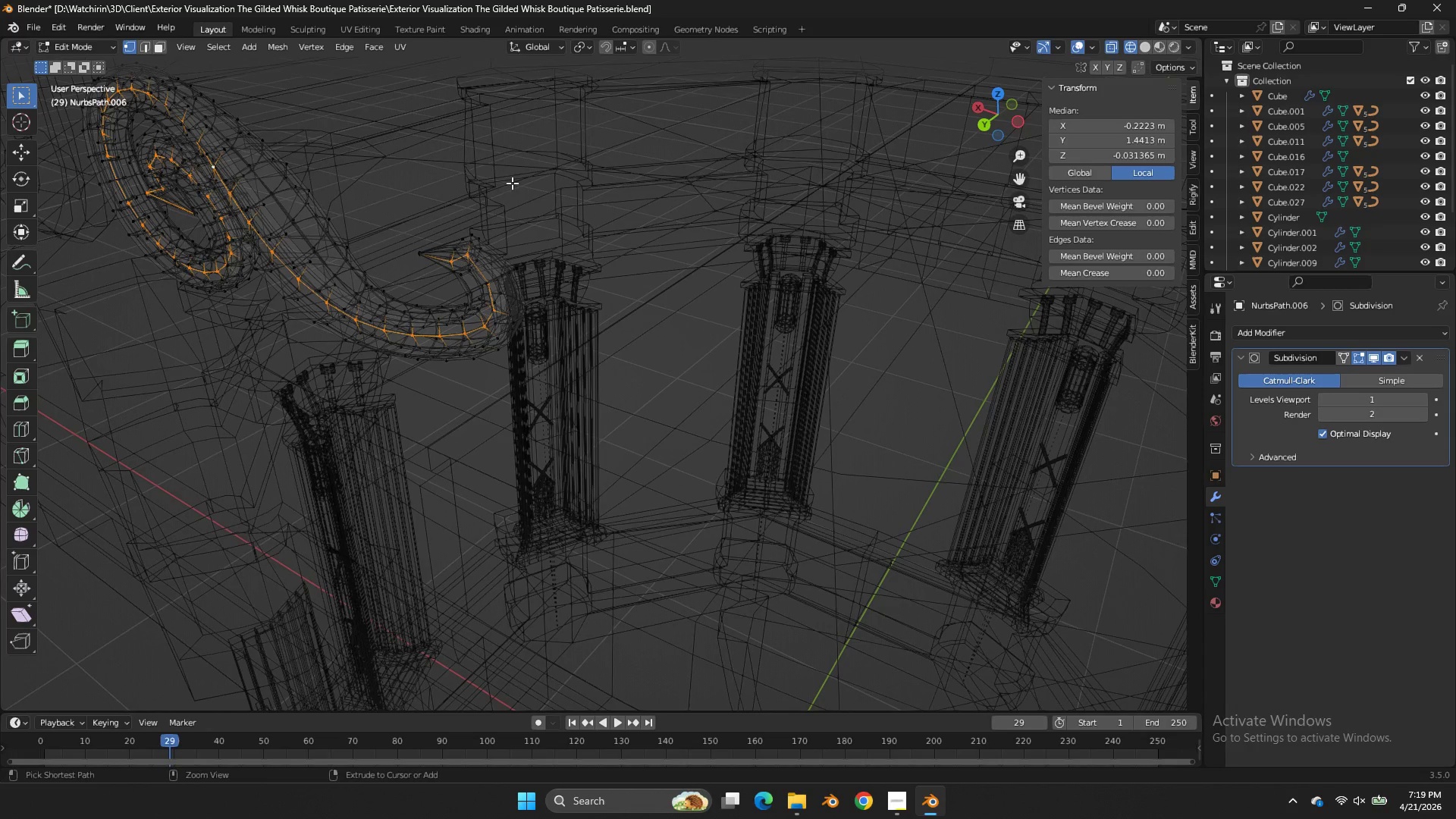 
left_click_drag(start_coordinate=[460, 256], to_coordinate=[438, 268])
 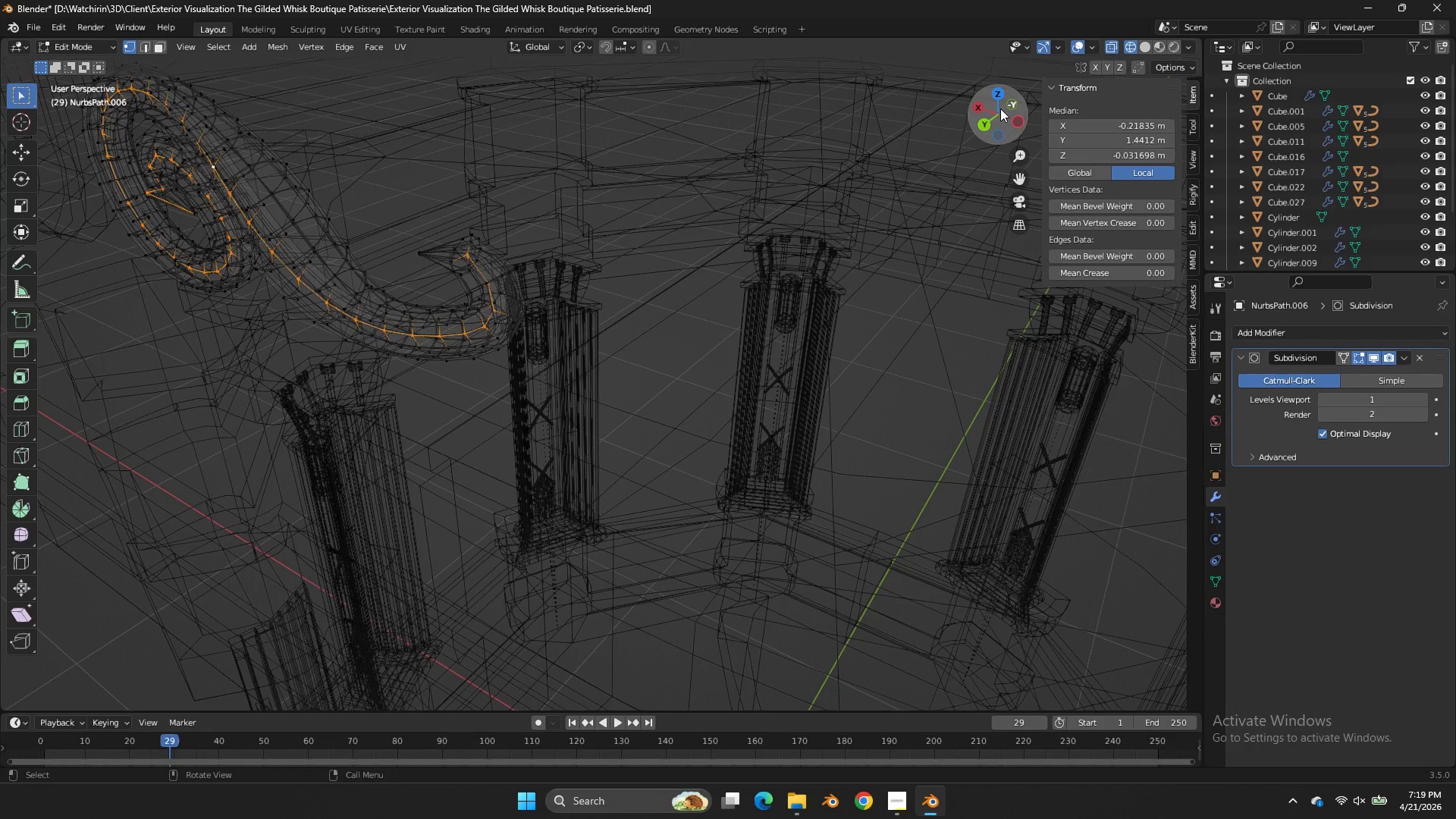 
left_click_drag(start_coordinate=[1000, 108], to_coordinate=[1078, 115])
 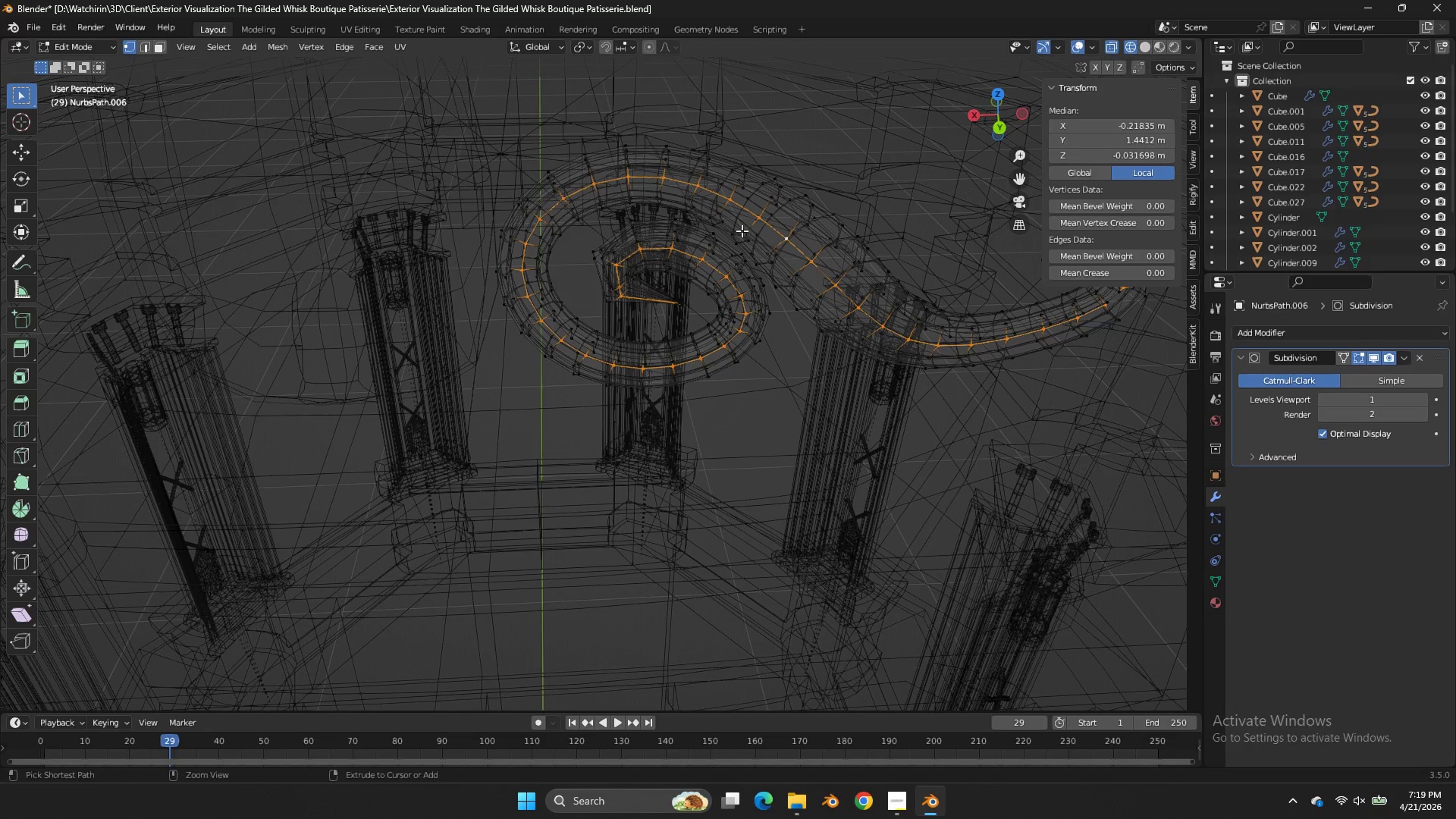 
hold_key(key=ControlLeft, duration=1.69)
left_click_drag(start_coordinate=[710, 285], to_coordinate=[664, 324])
 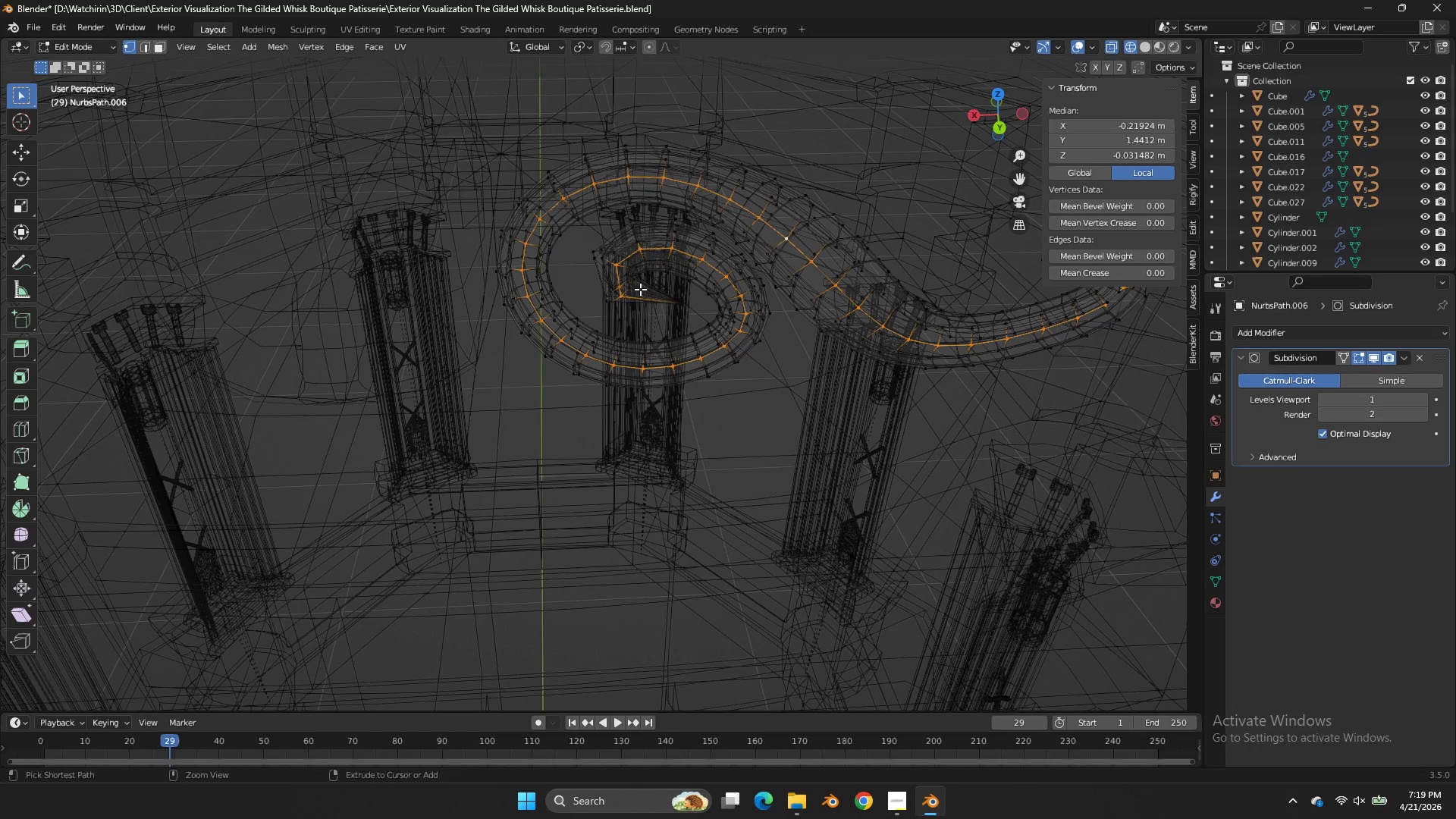 
left_click_drag(start_coordinate=[634, 297], to_coordinate=[615, 309])
 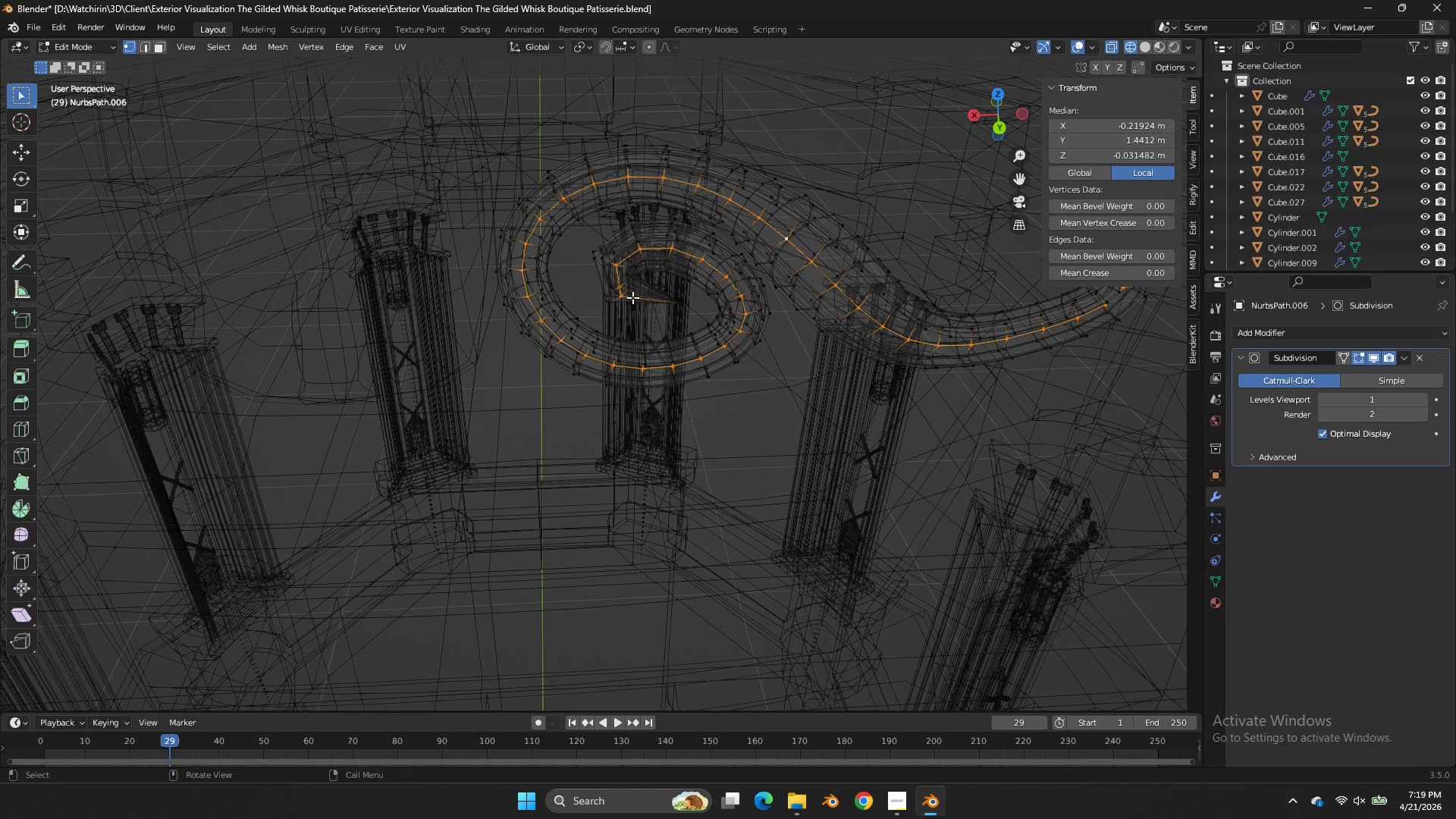 
hold_key(key=ControlLeft, duration=0.67)
 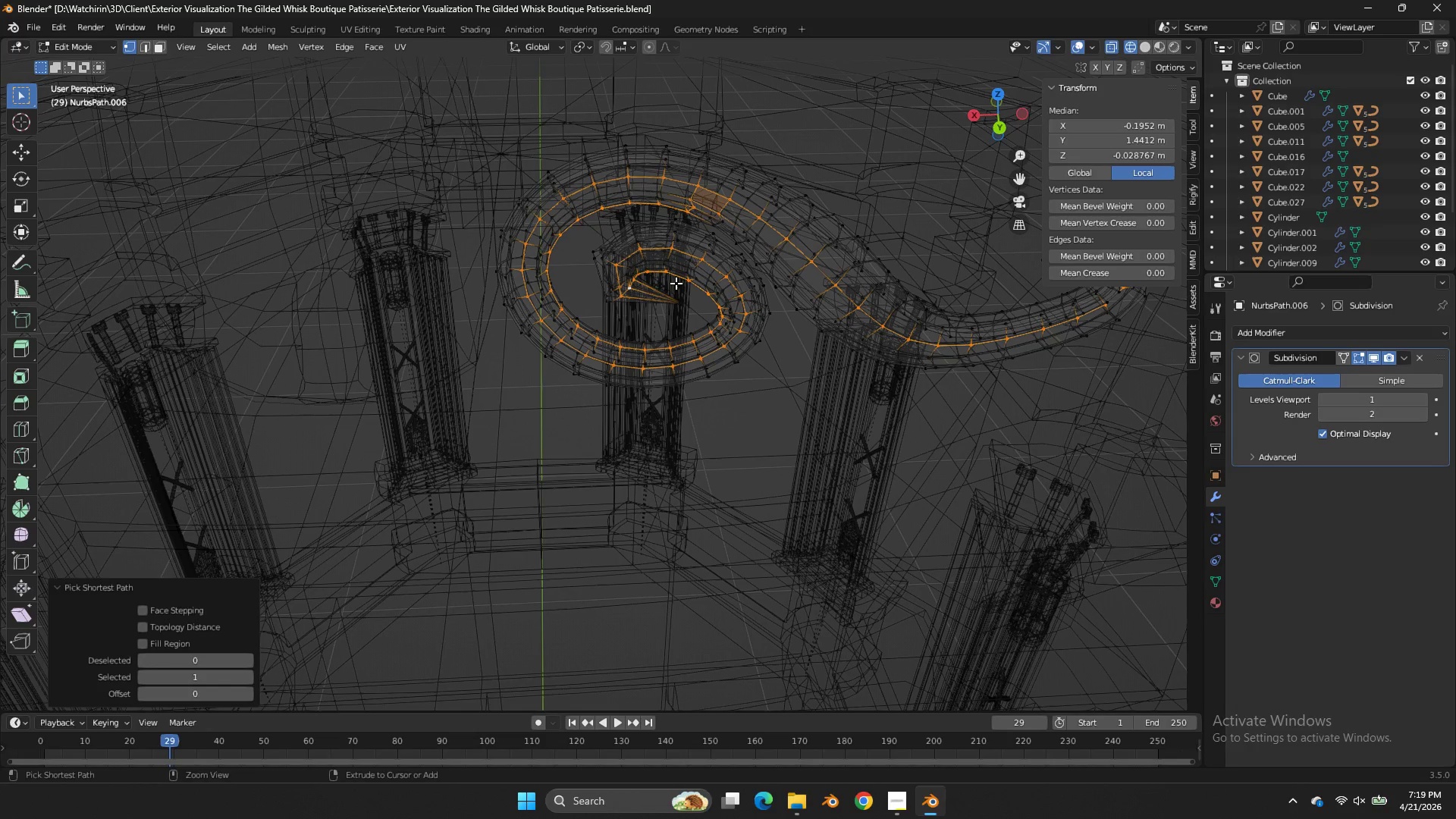 
key(Control+Z)
 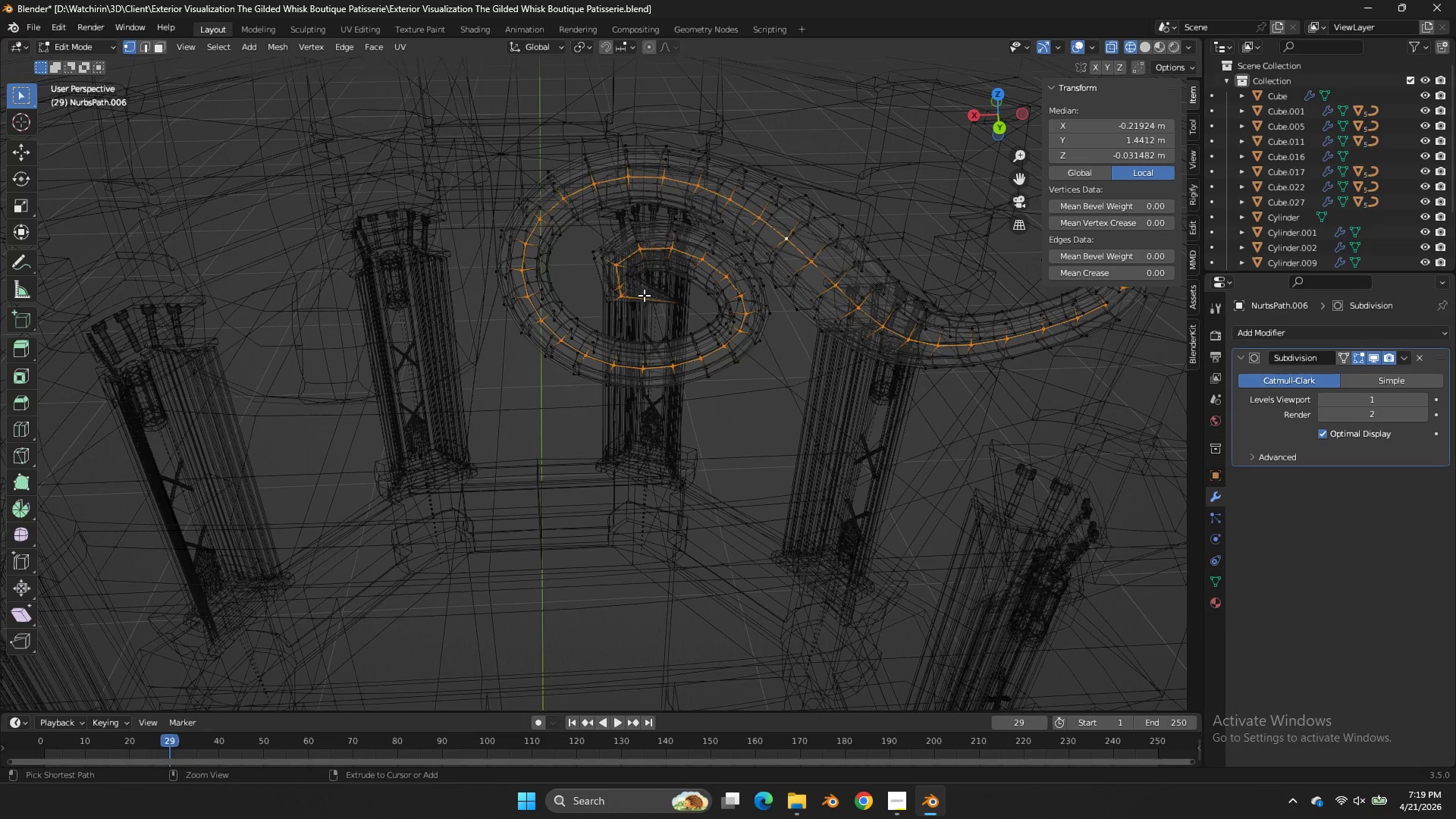 
middle_click([636, 292])
 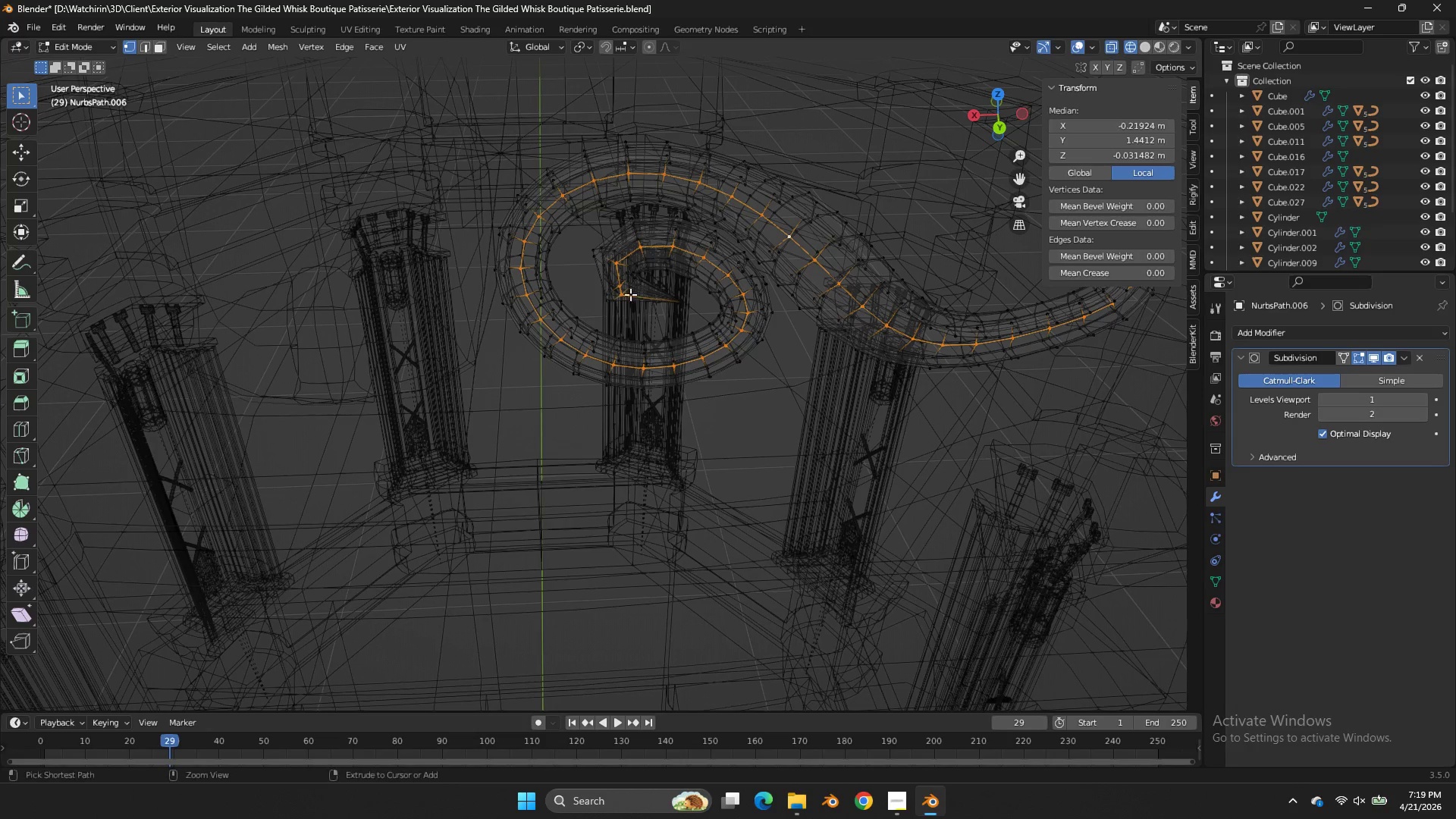 
left_click_drag(start_coordinate=[636, 292], to_coordinate=[611, 307])
 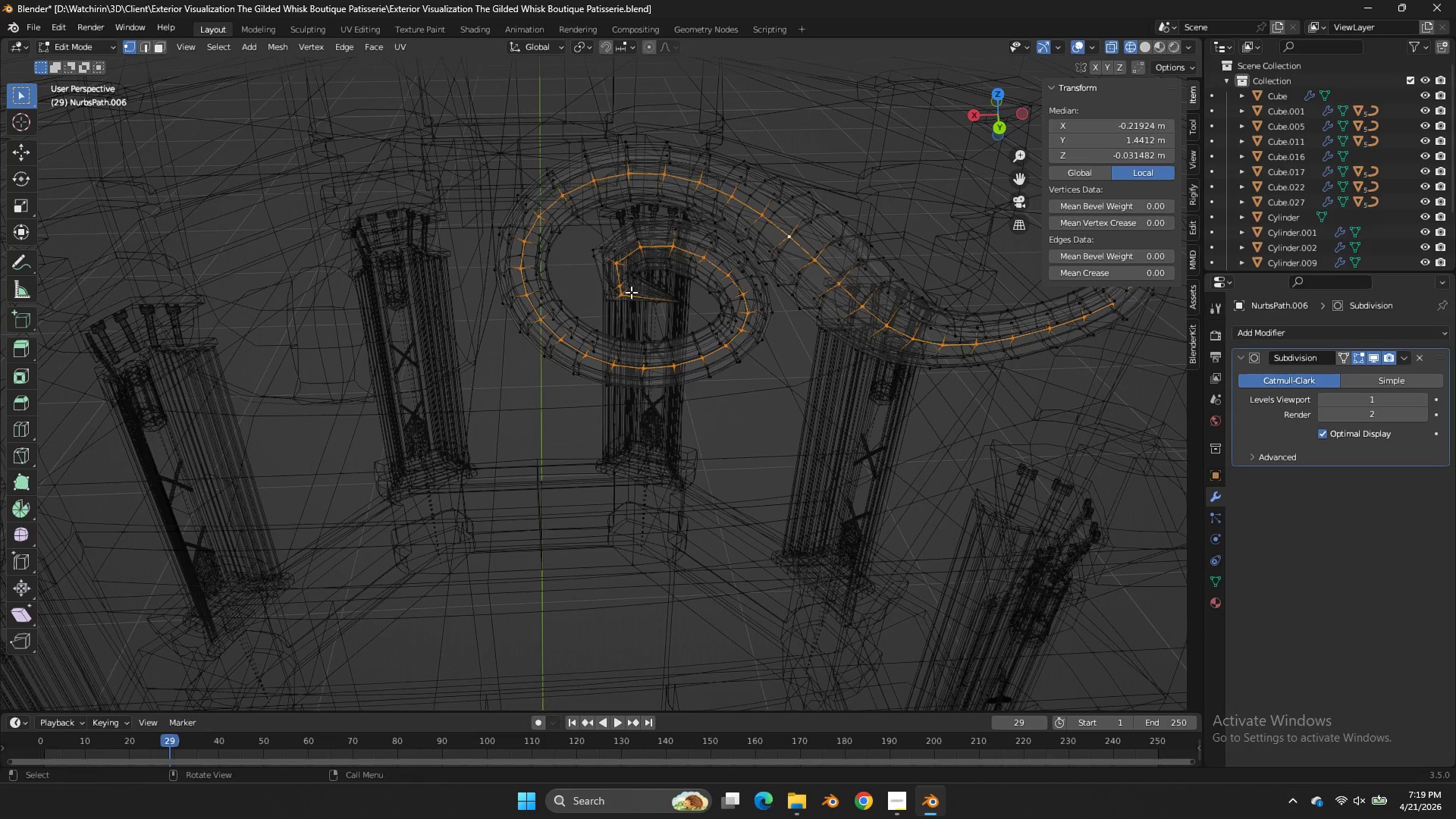 
hold_key(key=ControlLeft, duration=0.72)
left_click_drag(start_coordinate=[631, 291], to_coordinate=[608, 305])
 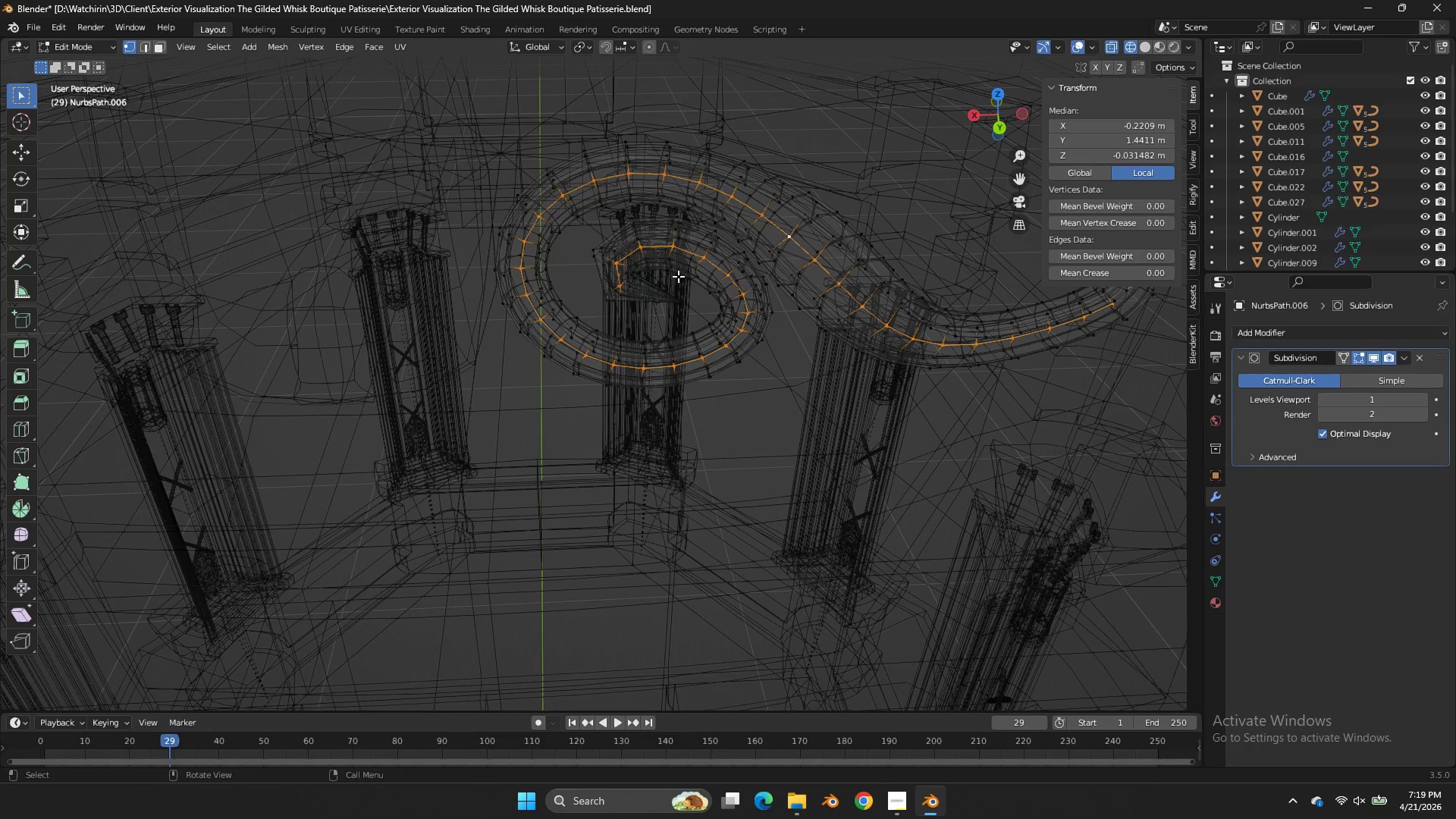 
key(Z)
 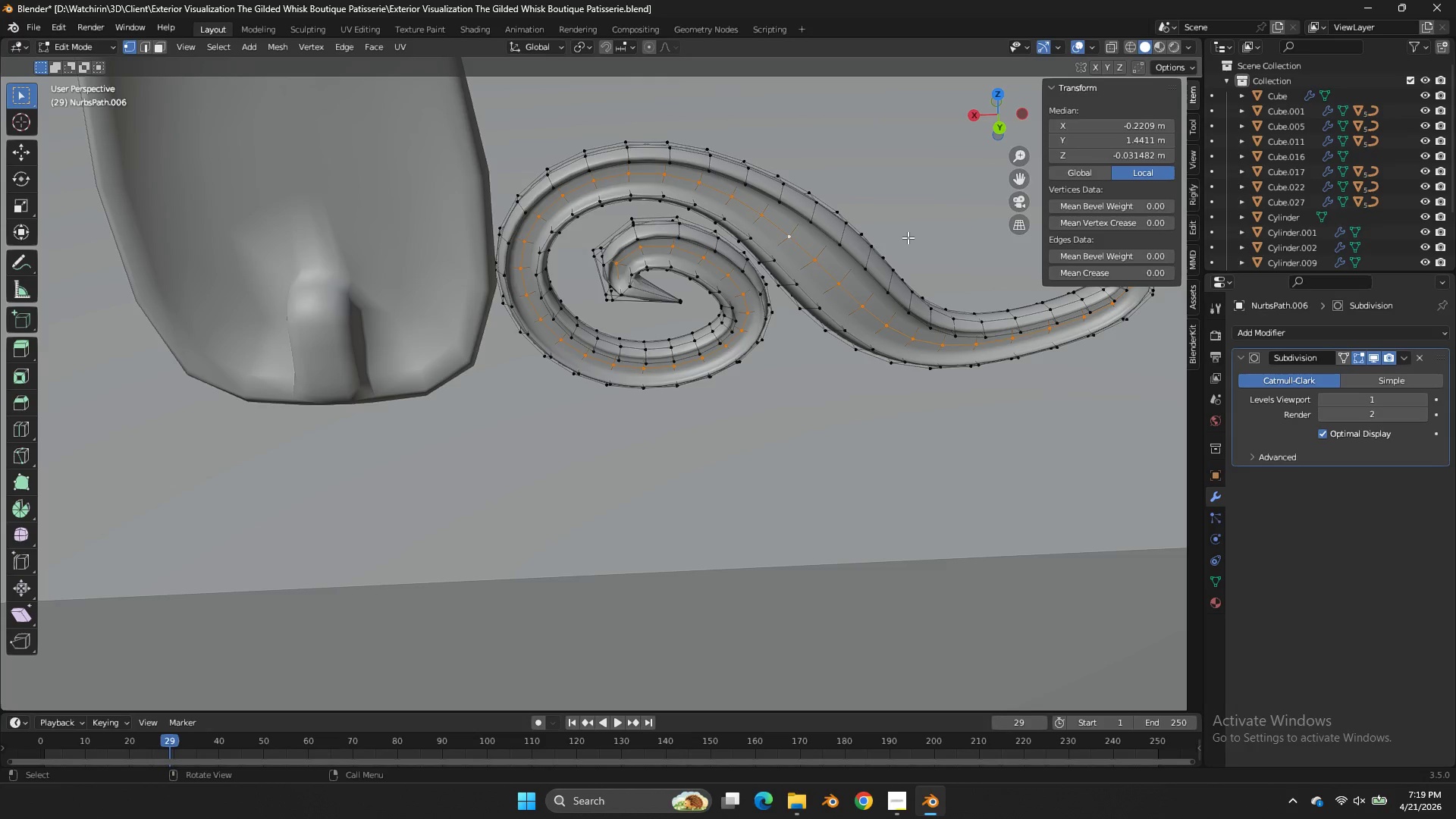 
key(Shift+ShiftLeft)
 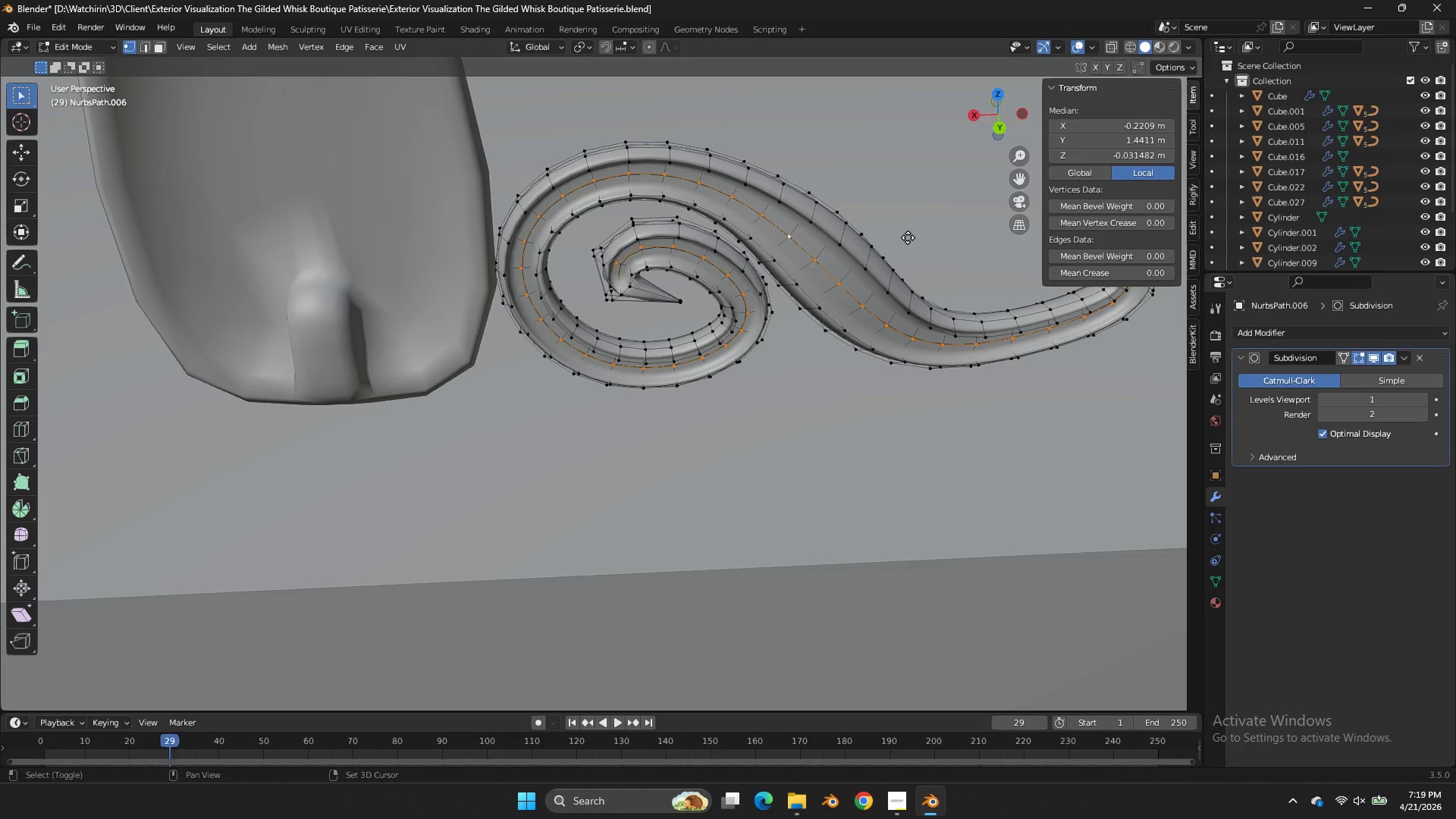 
key(Shift+D)
 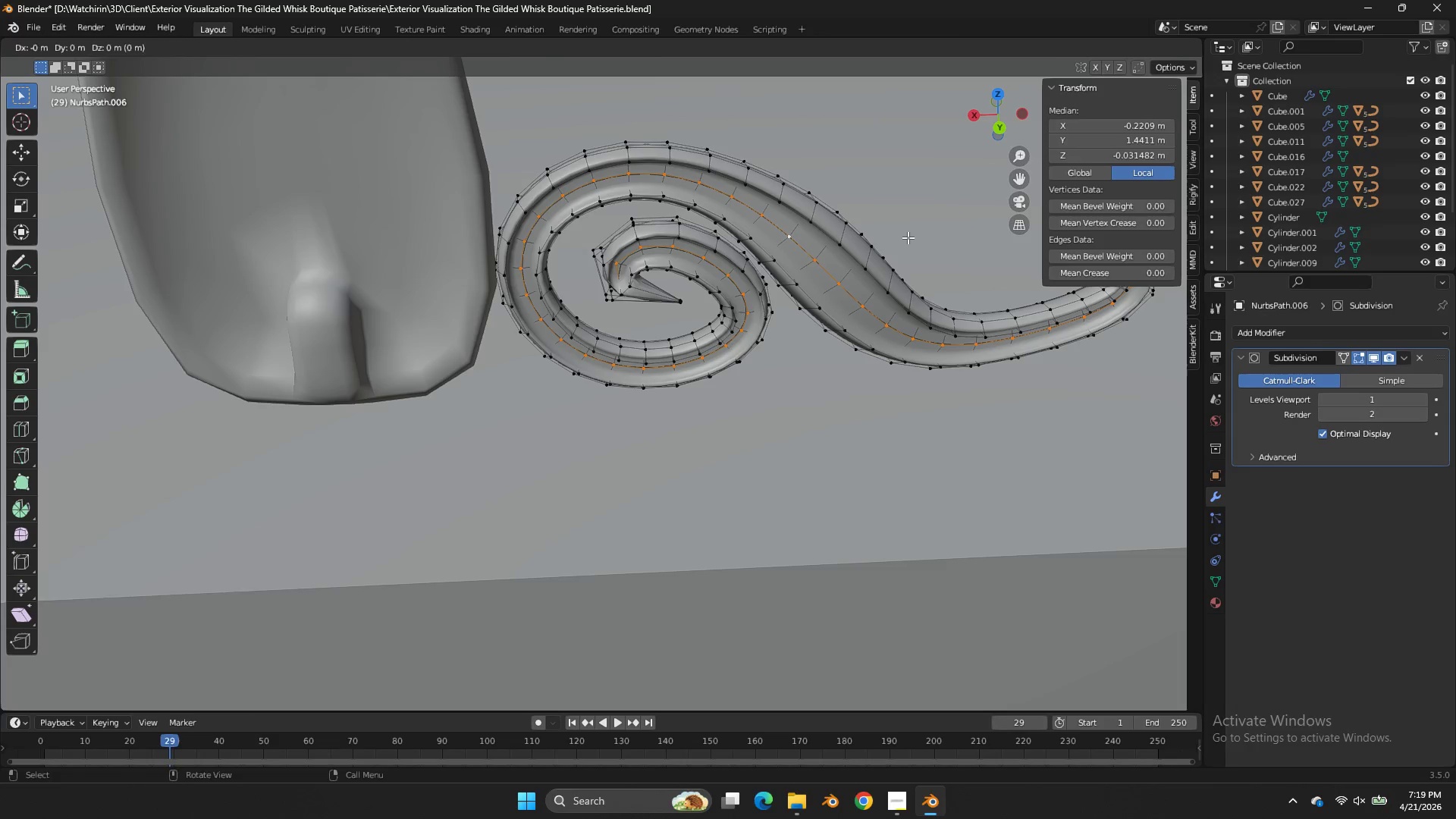 
right_click([908, 237])
 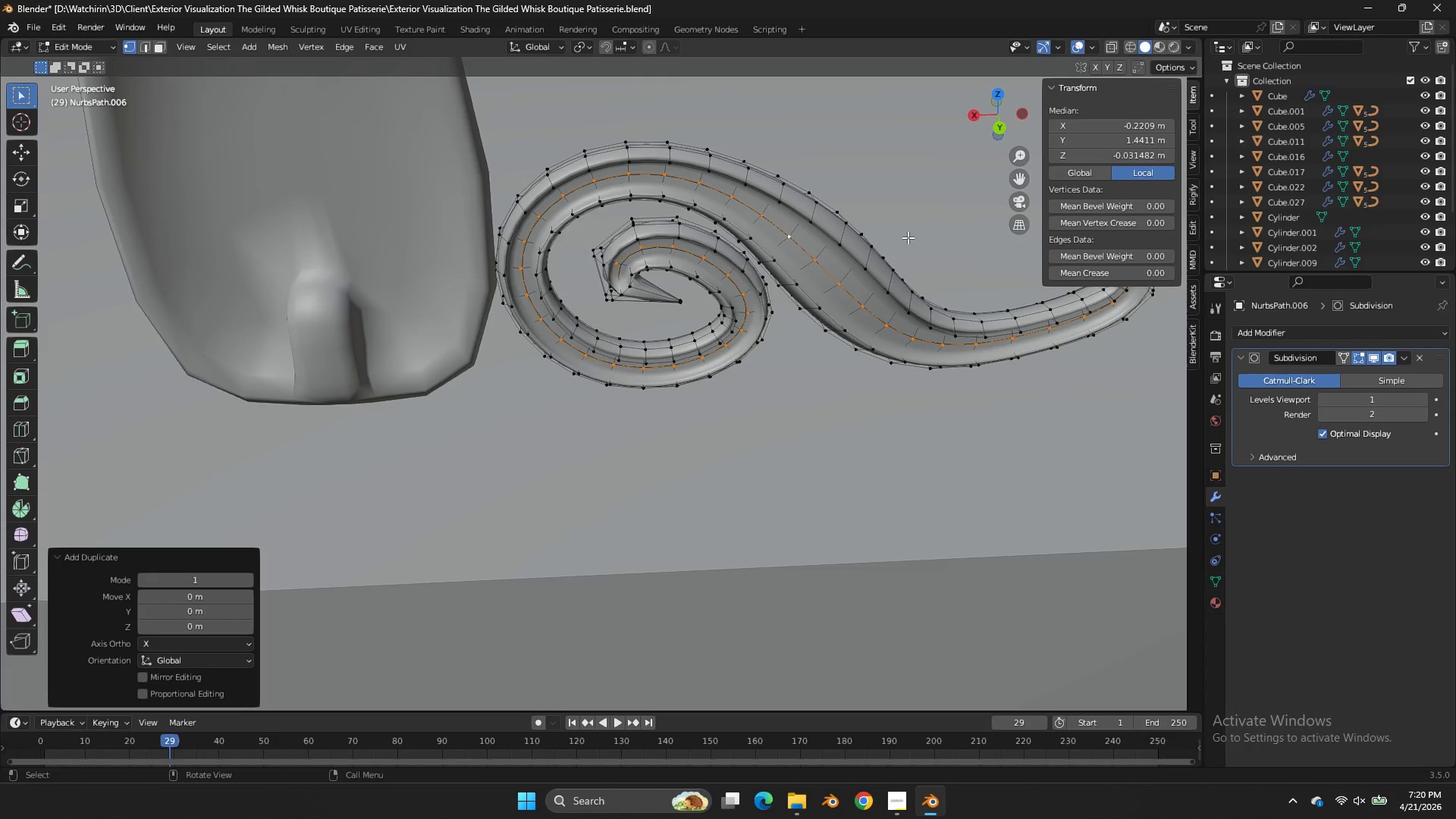 
key(P)
 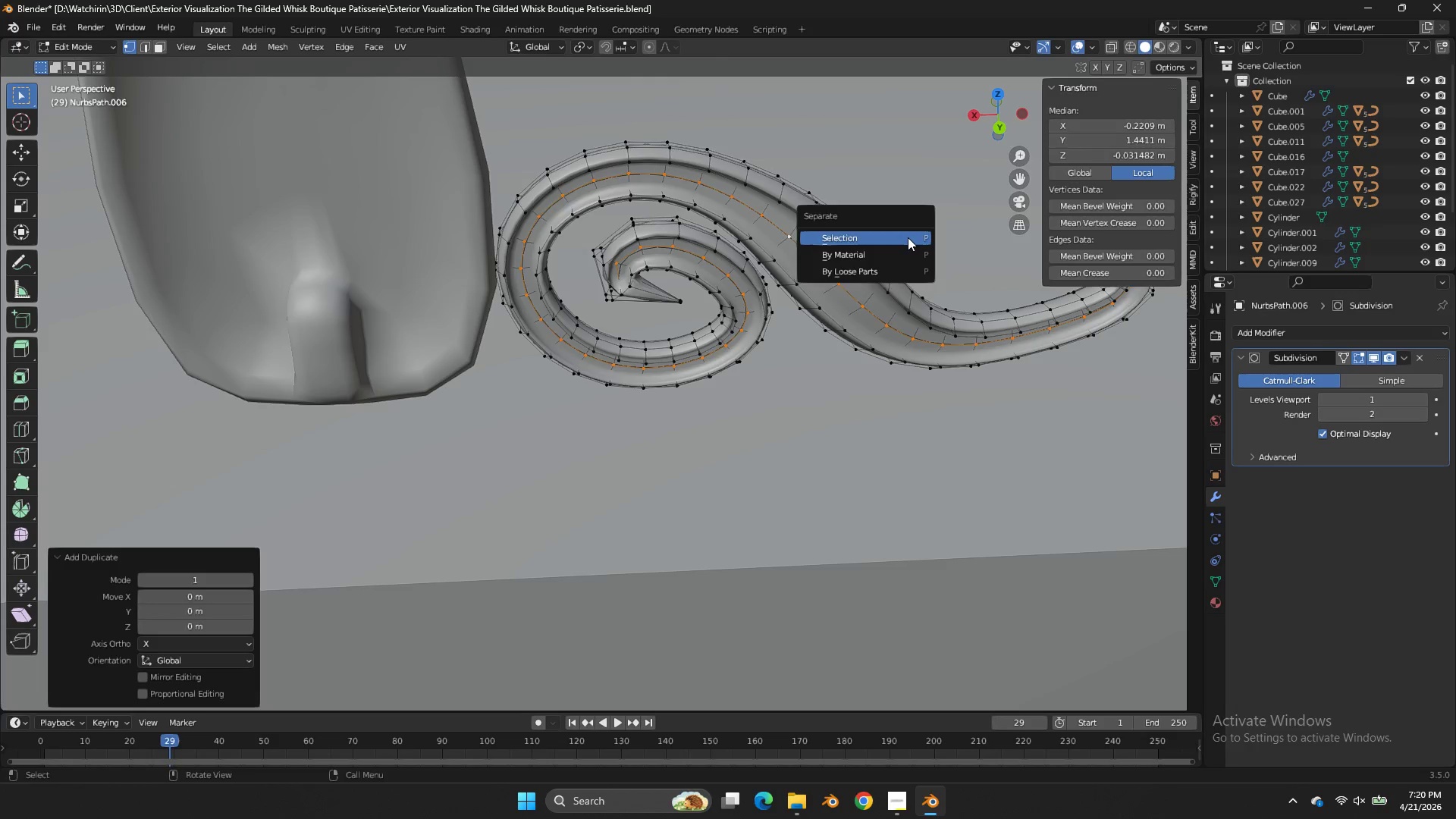 
left_click([908, 237])
 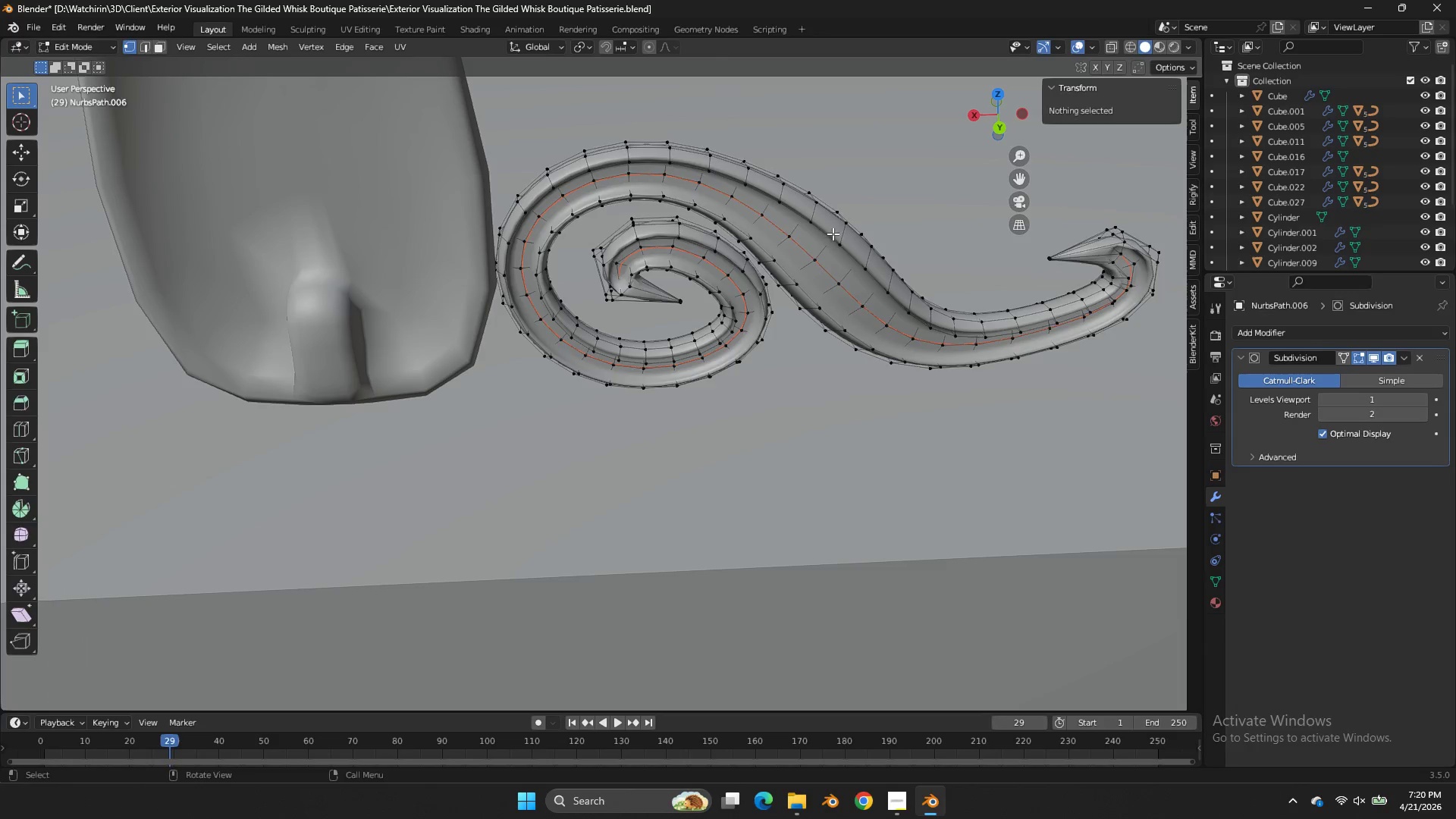 
key(Tab)
 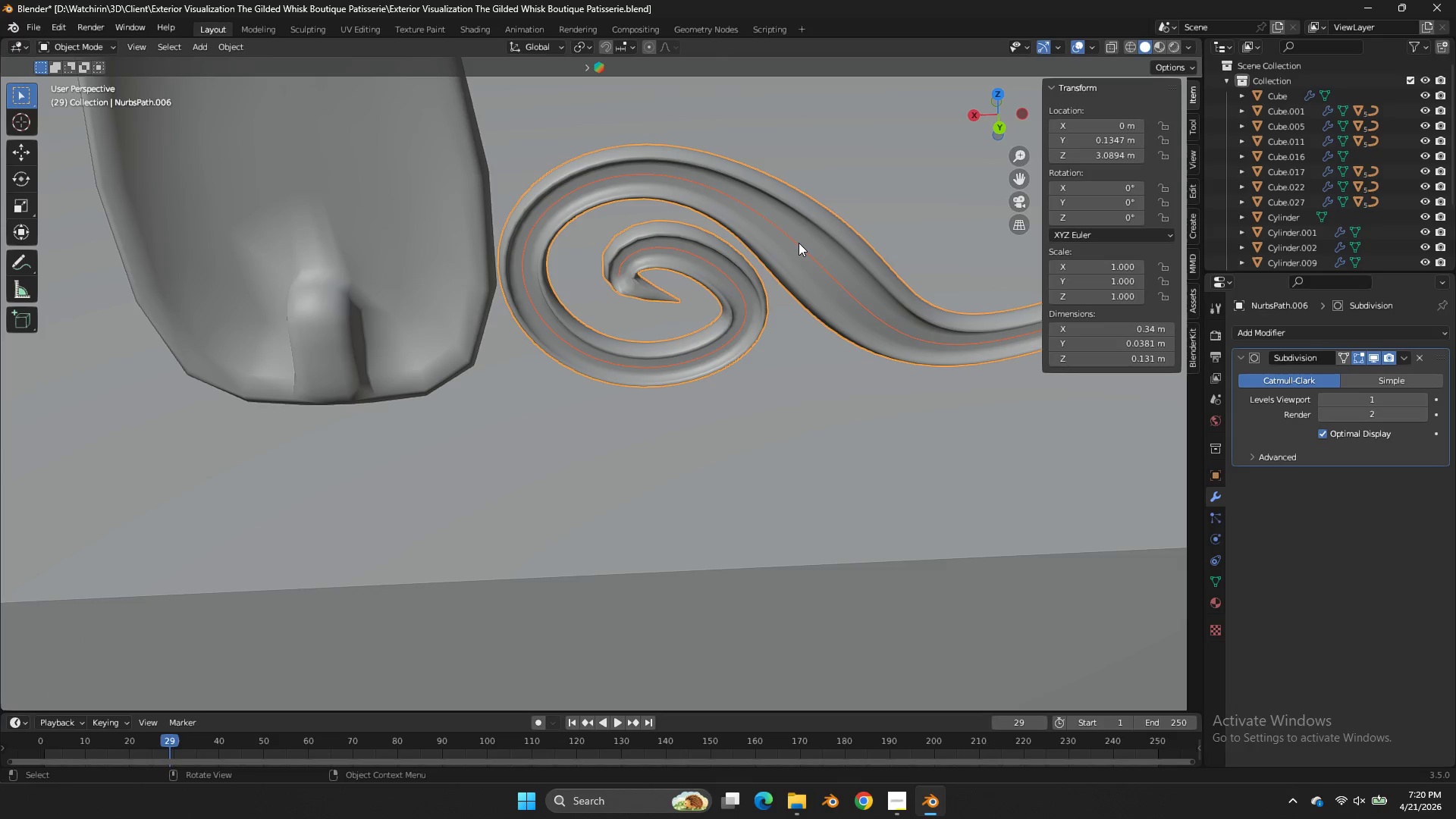 
left_click([798, 243])
 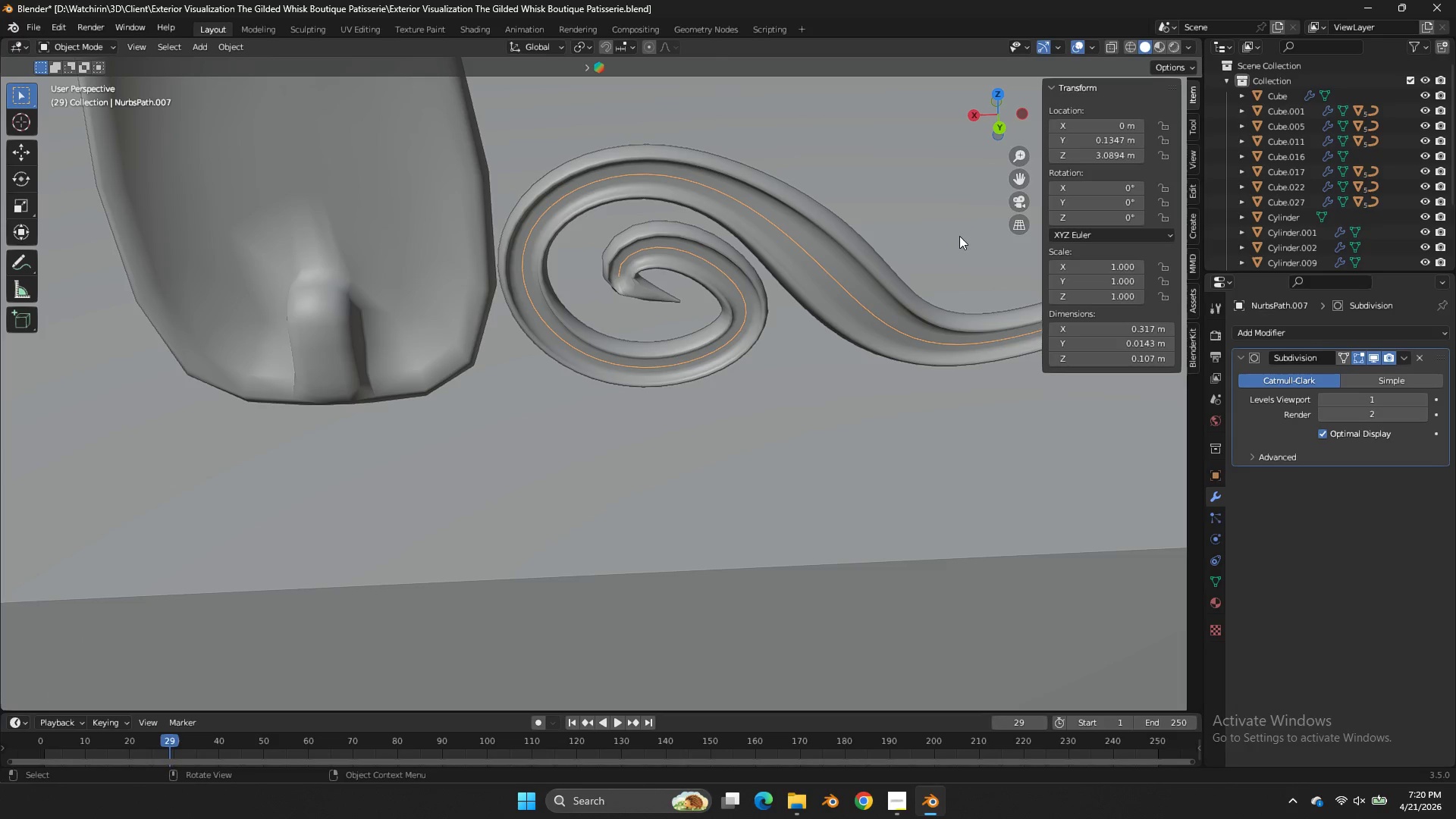 
type(gy)
 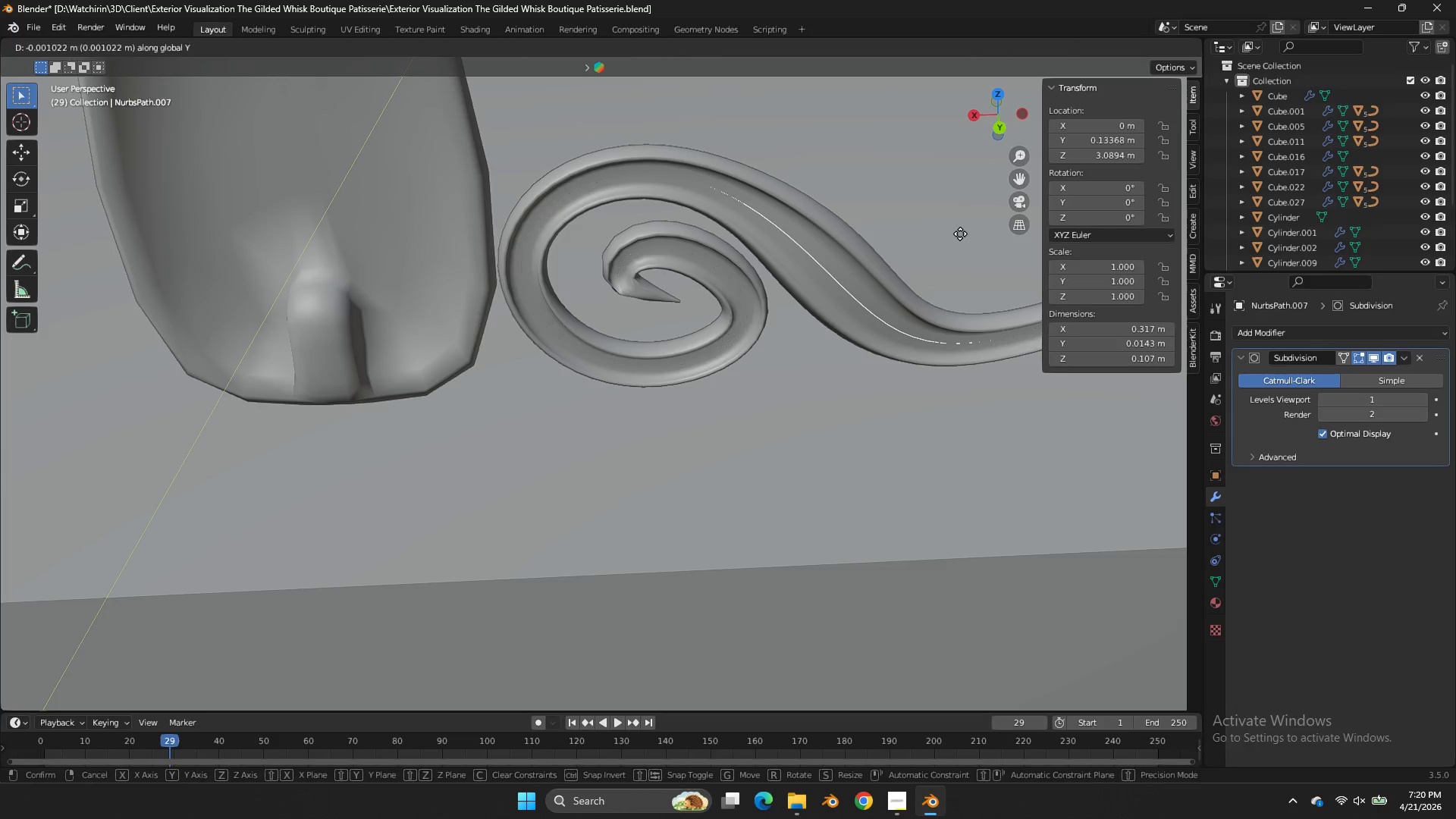 
hold_key(key=ShiftLeft, duration=0.7)
 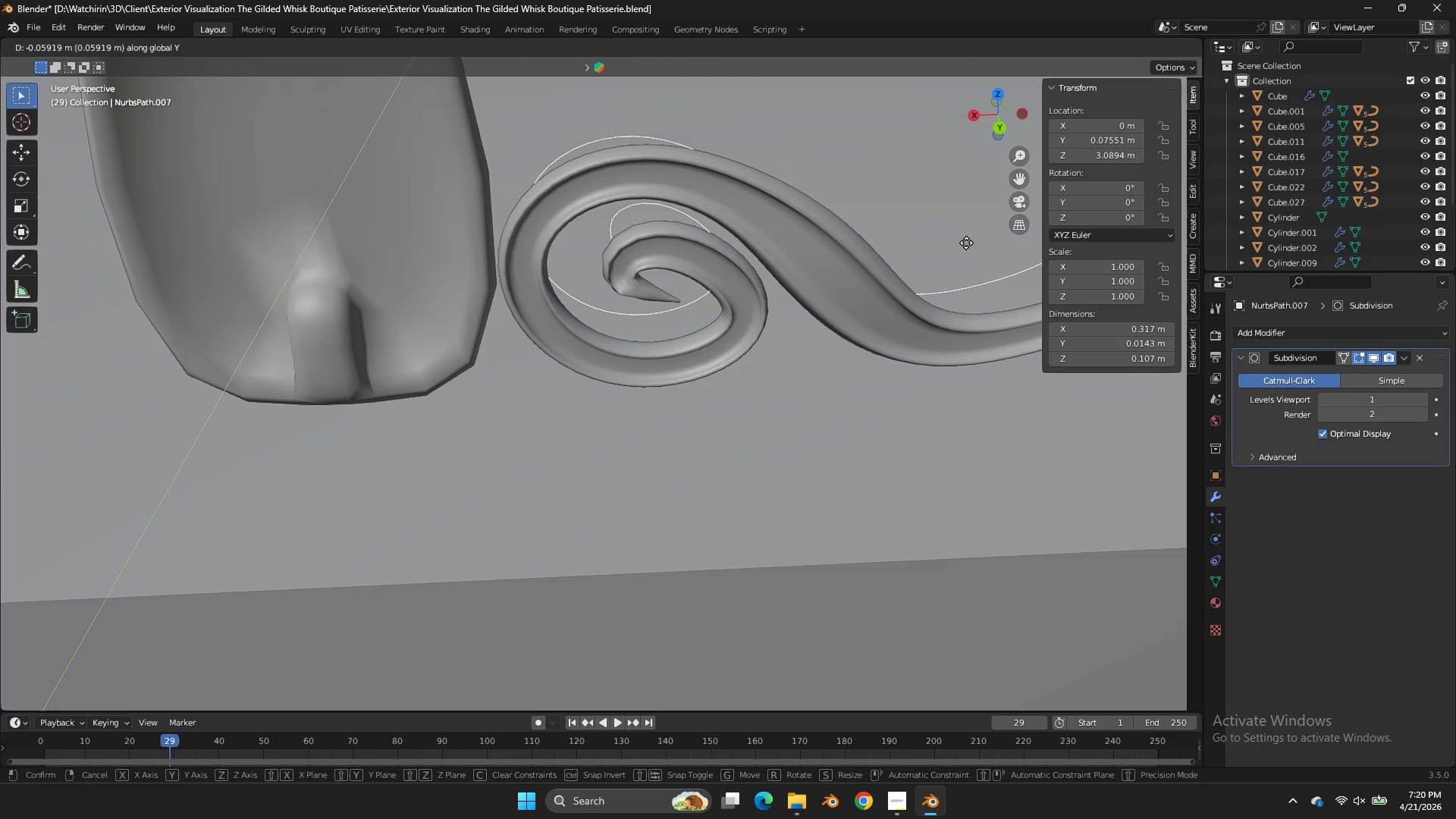 
right_click([967, 244])
 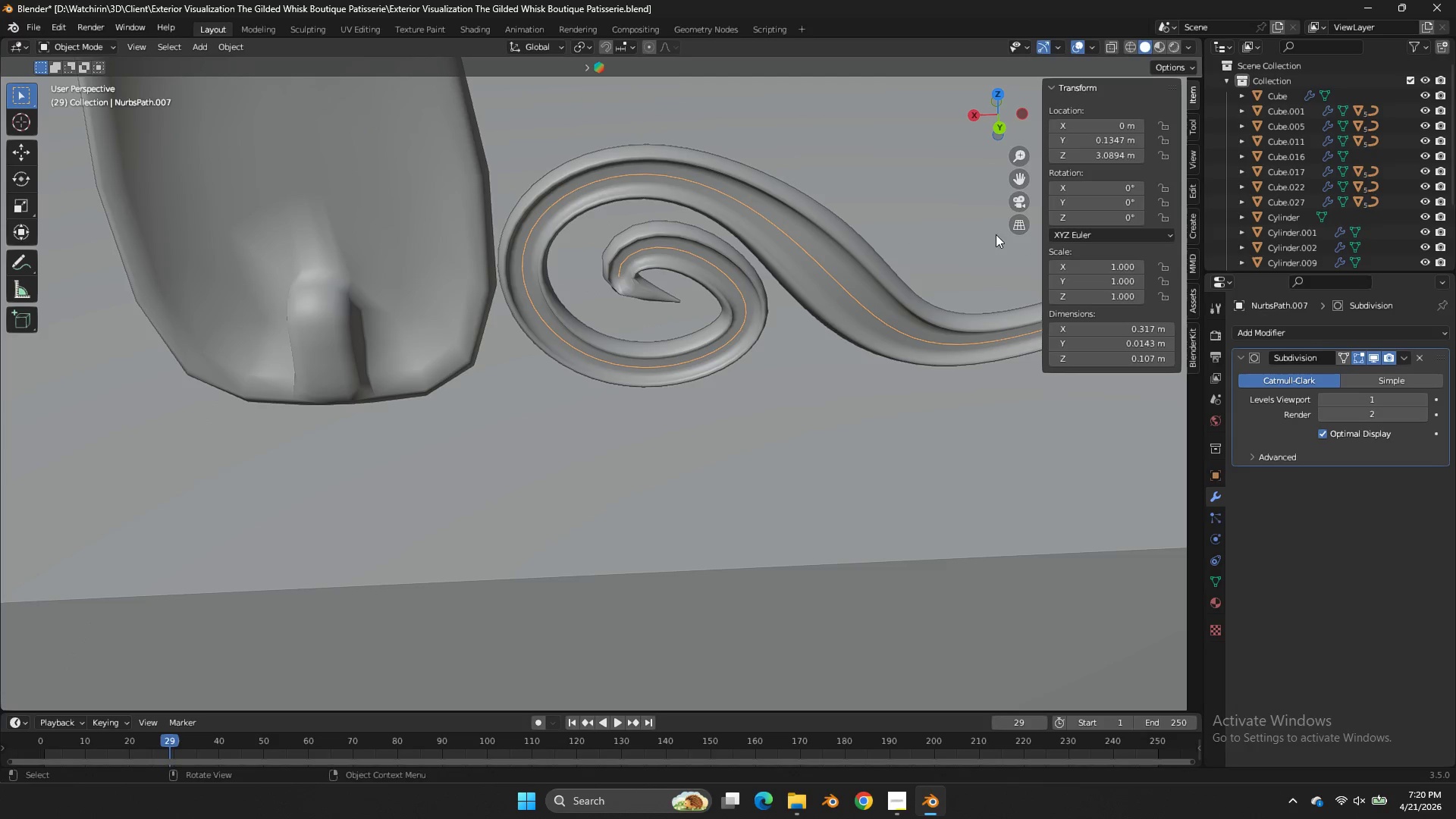 
type(gy)
 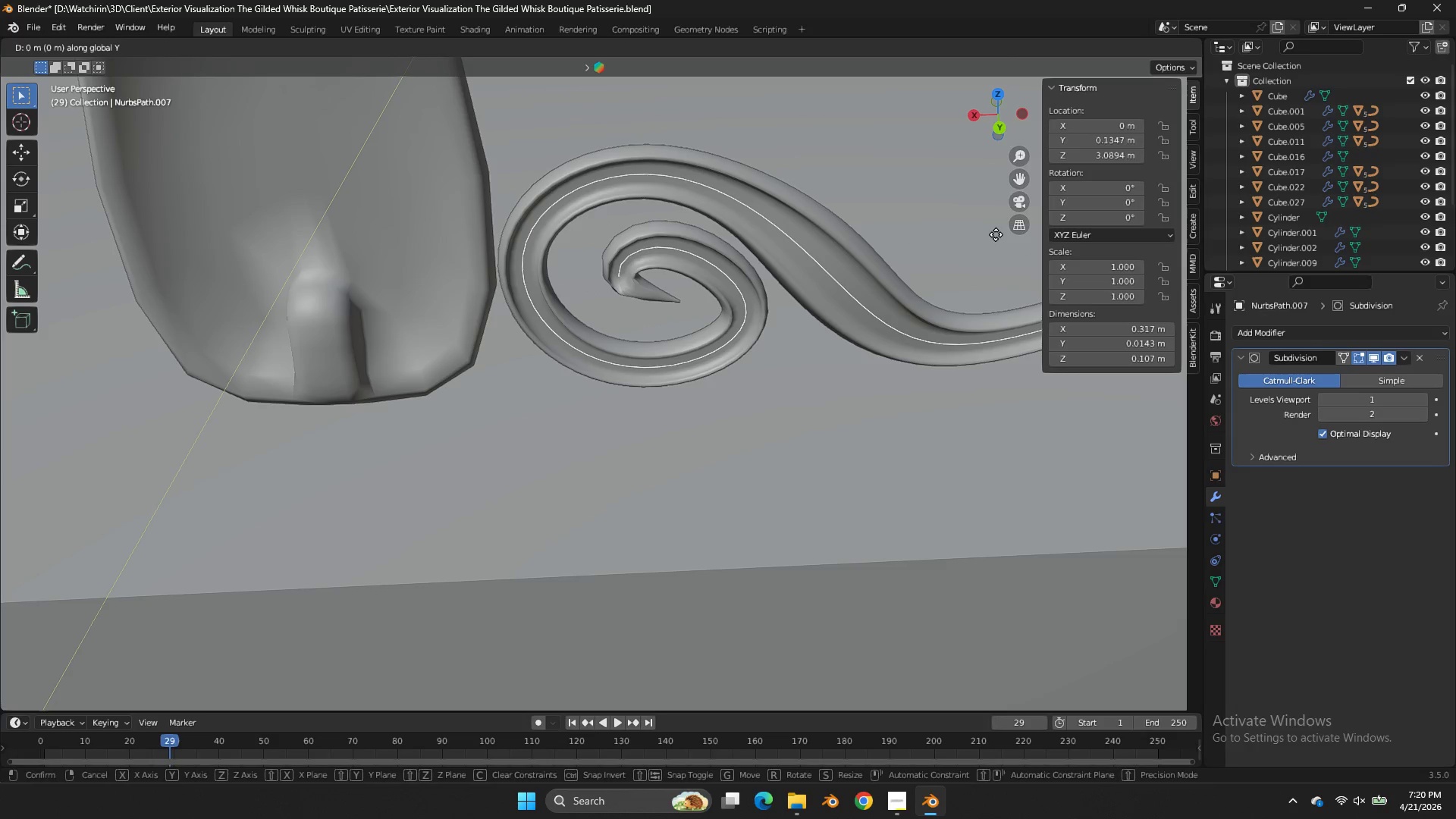 
hold_key(key=ShiftLeft, duration=2.12)
left_click([1005, 242])
 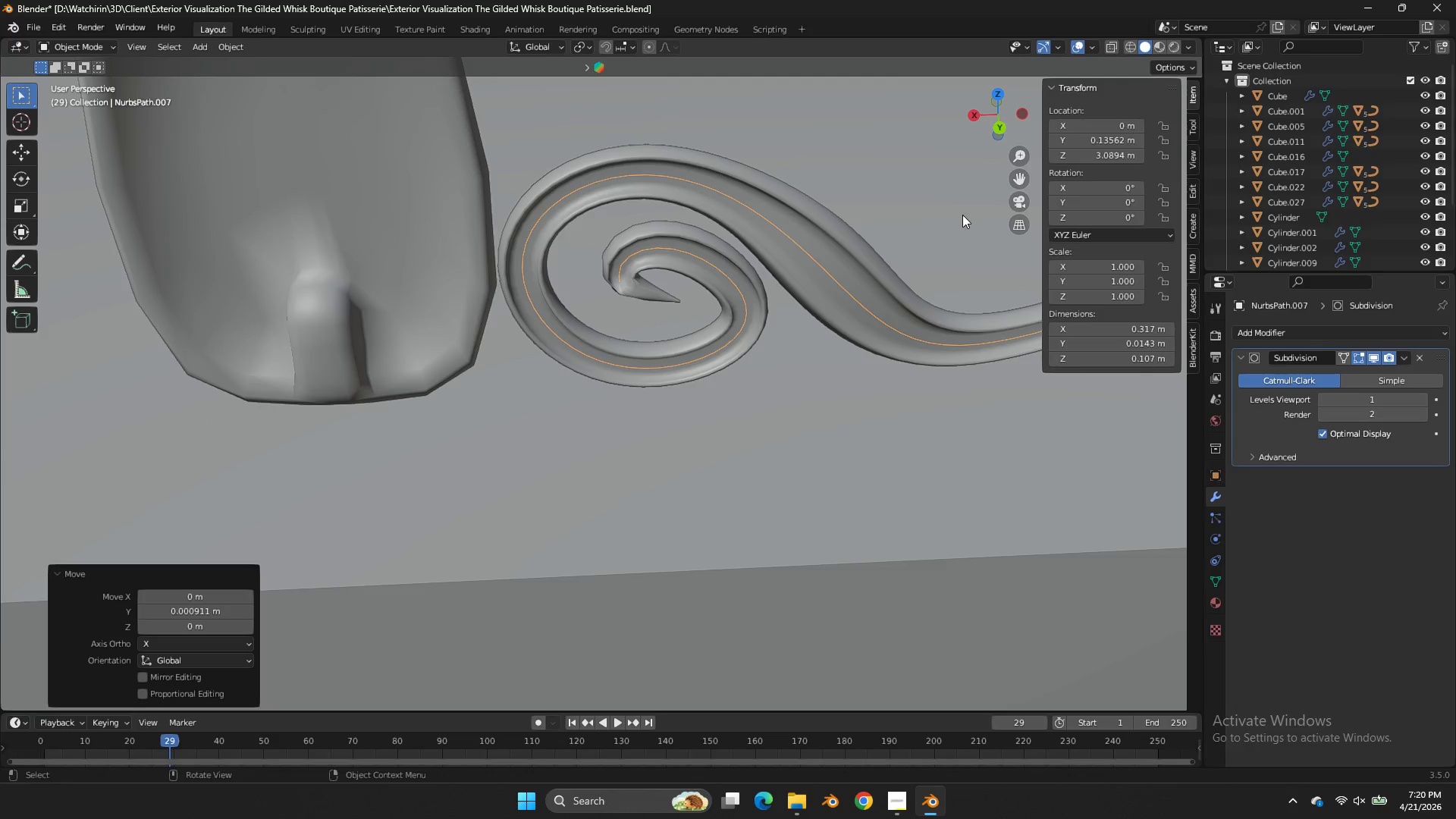 
key(Tab)
 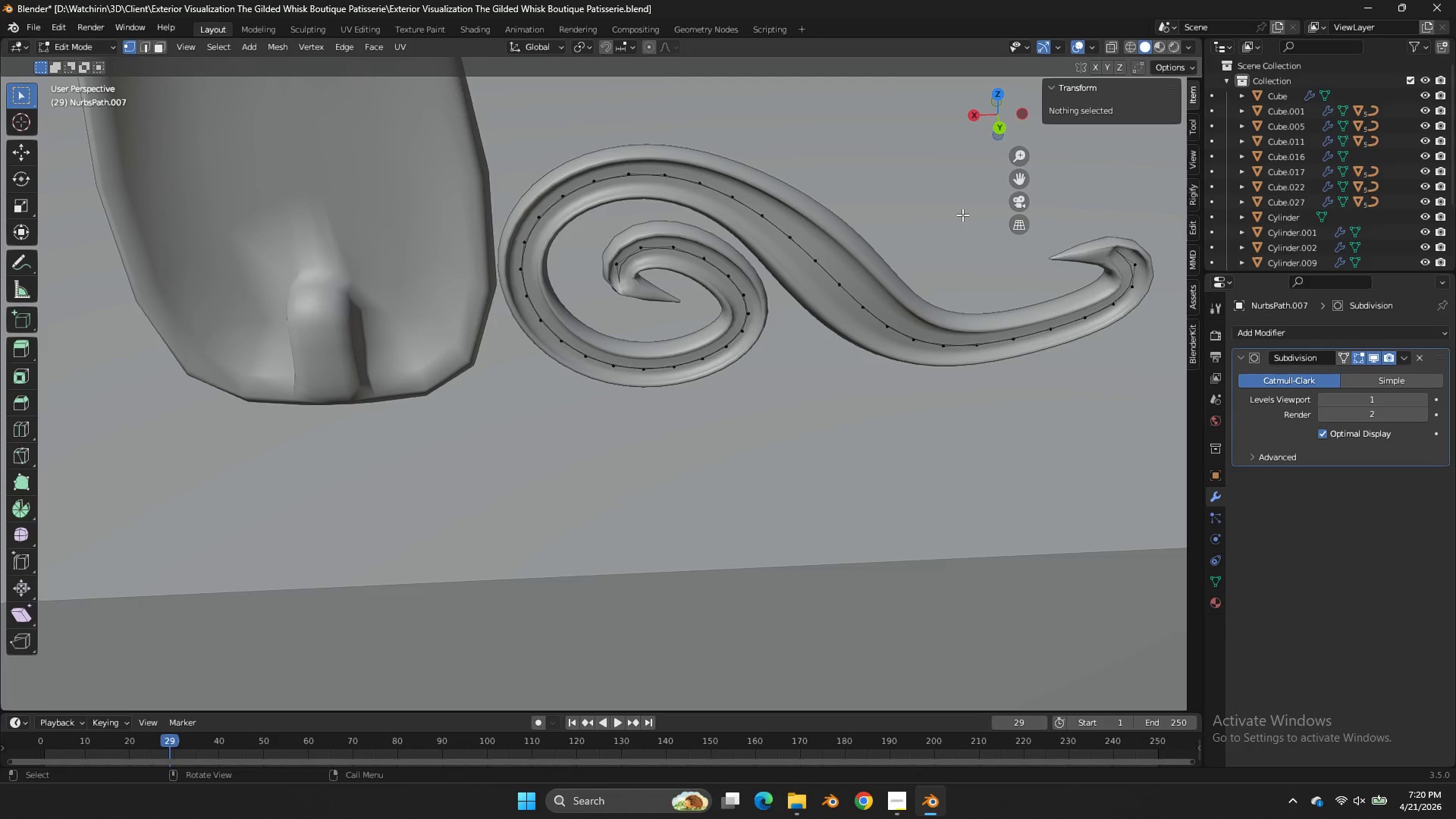 
key(Tab)
 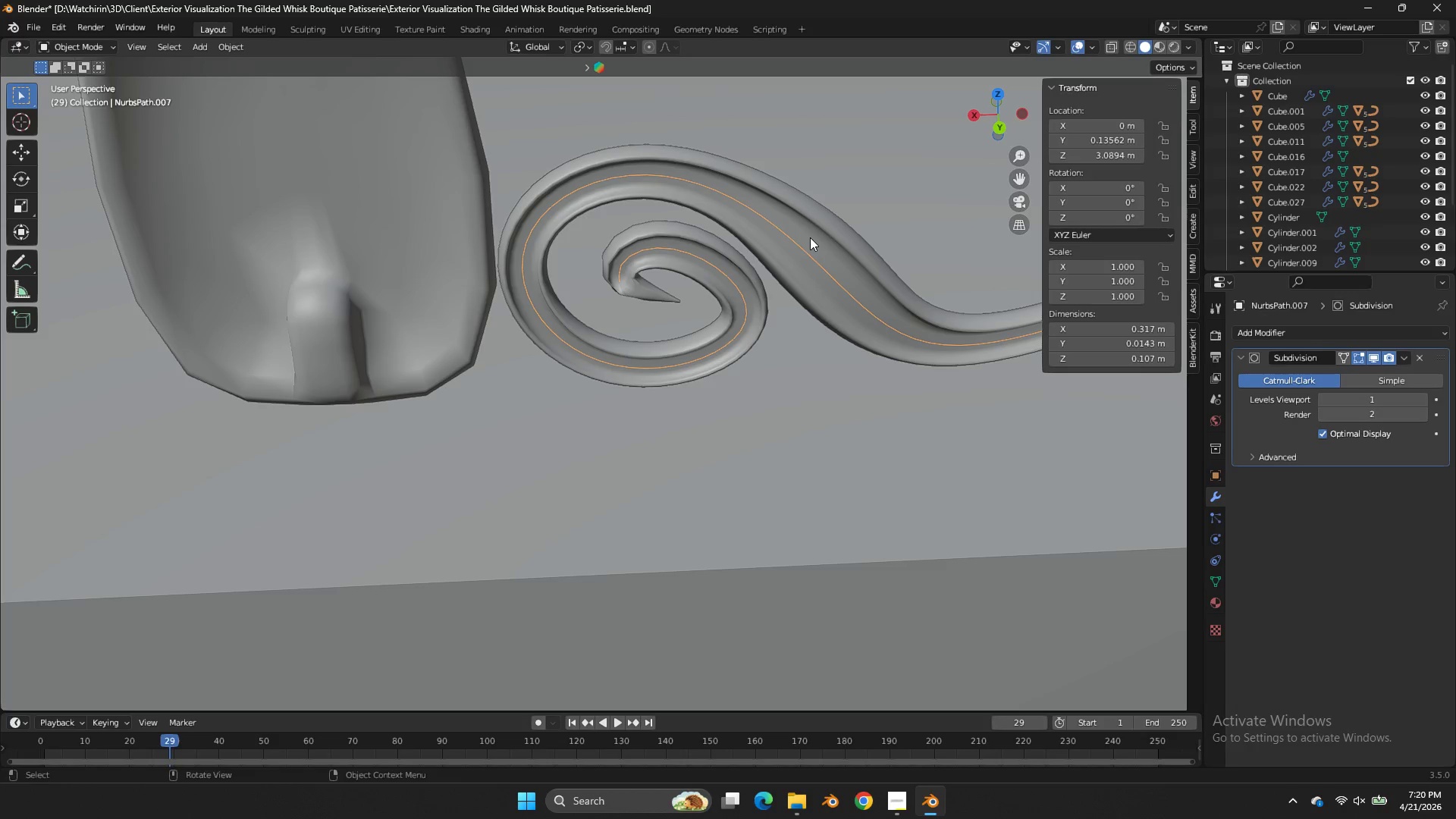 
right_click([810, 237])
 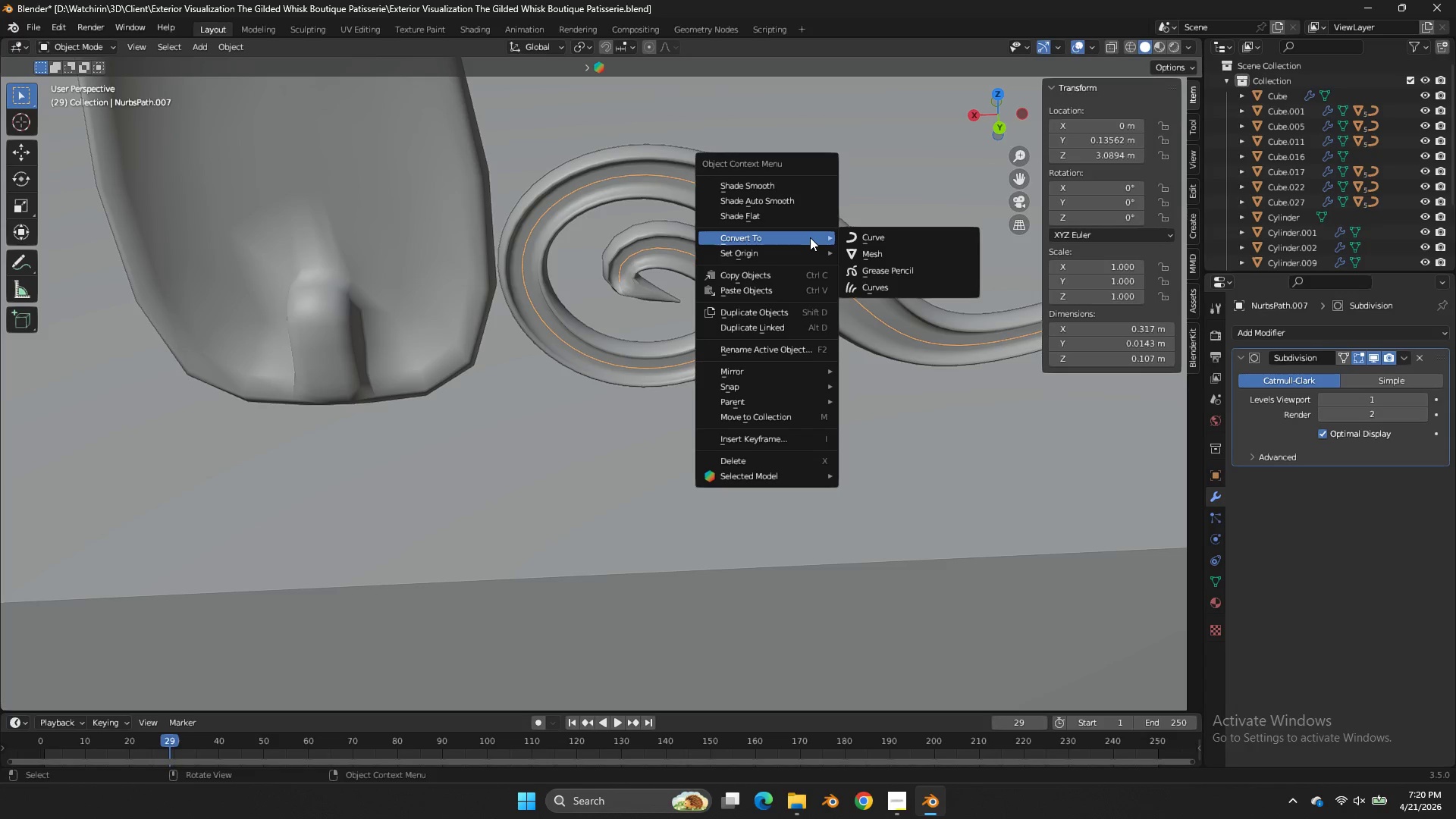 
wait(11.17)
 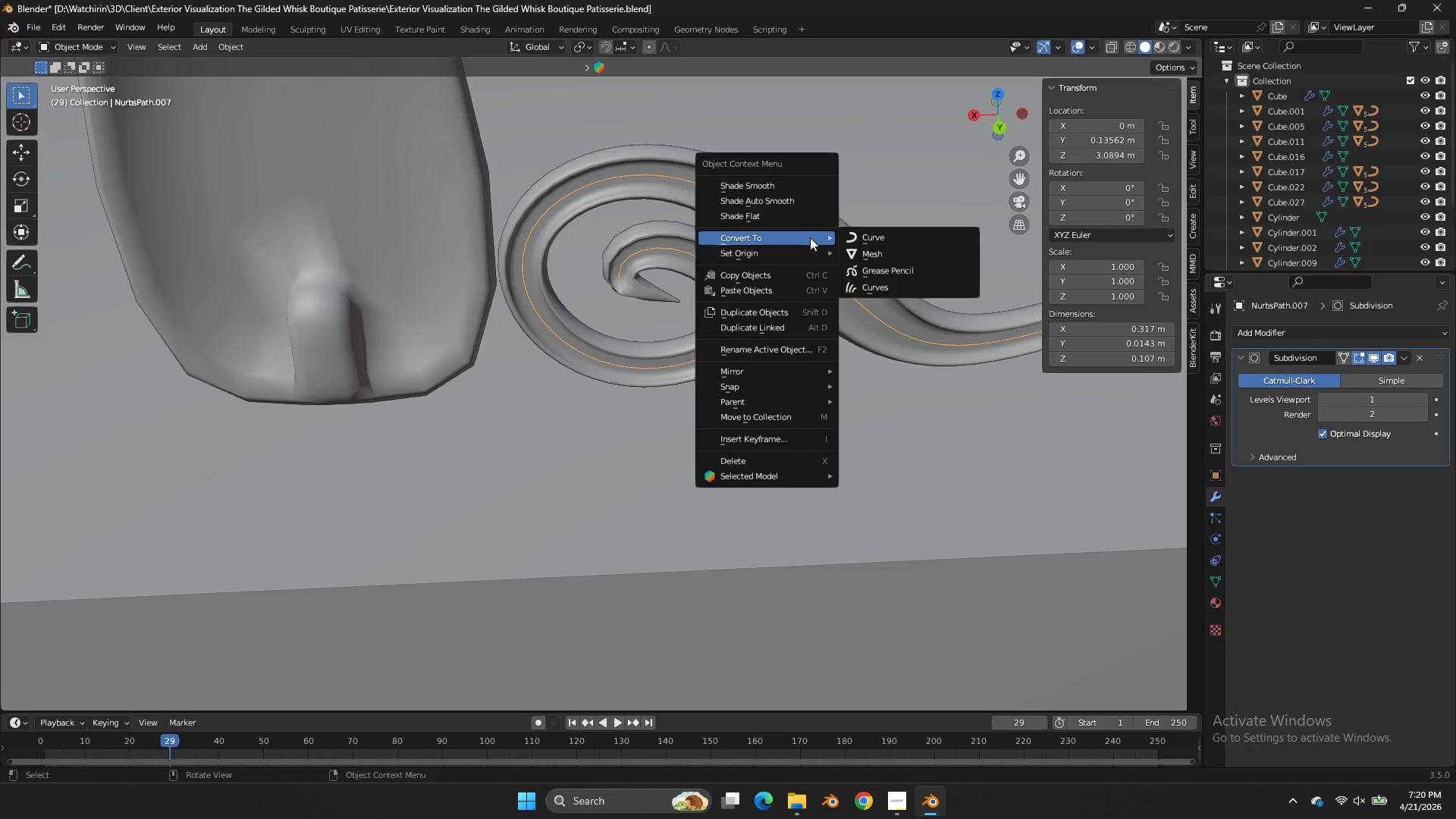 
left_click([858, 240])
 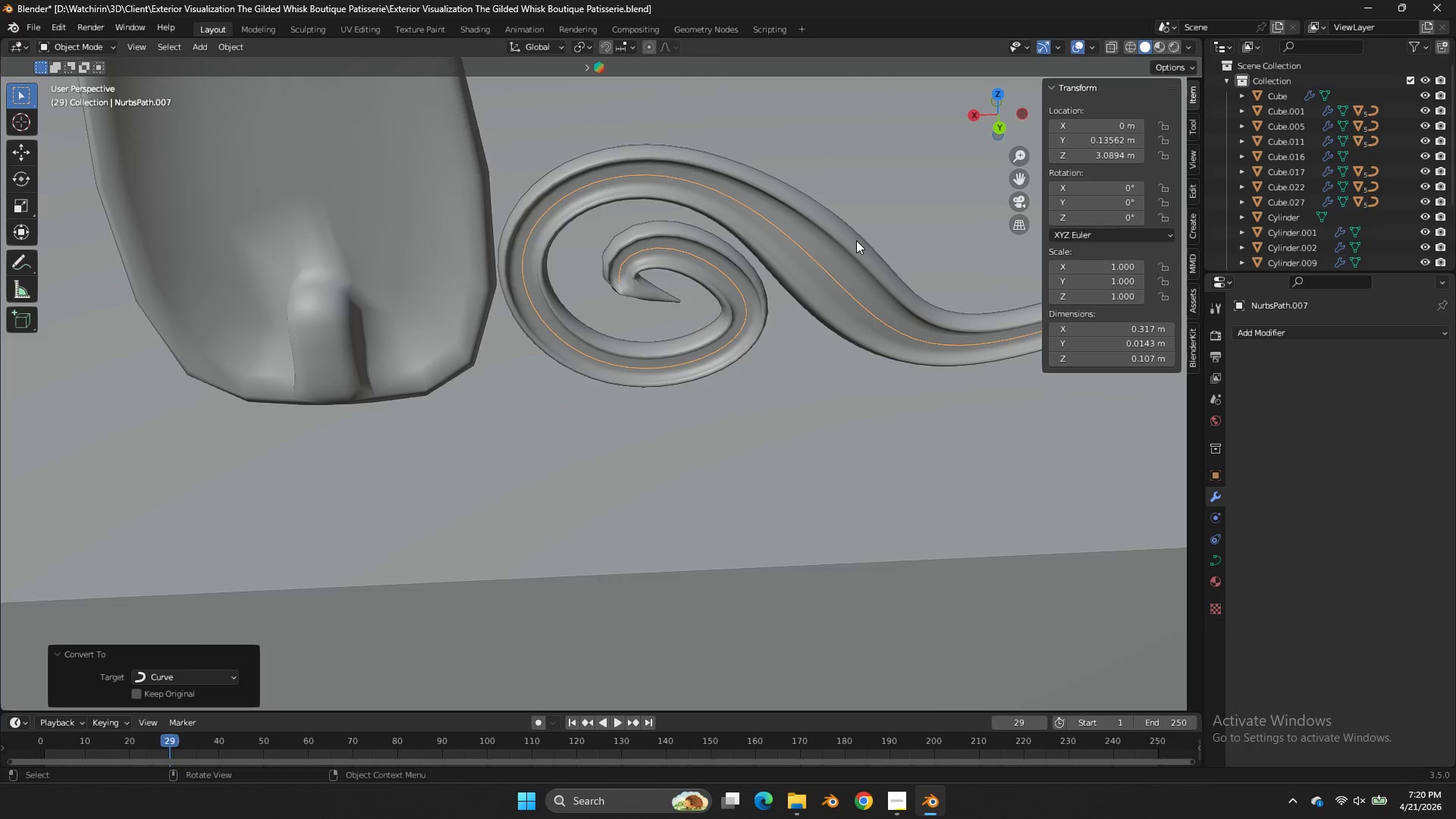 
hold_key(key=ShiftLeft, duration=1.56)
 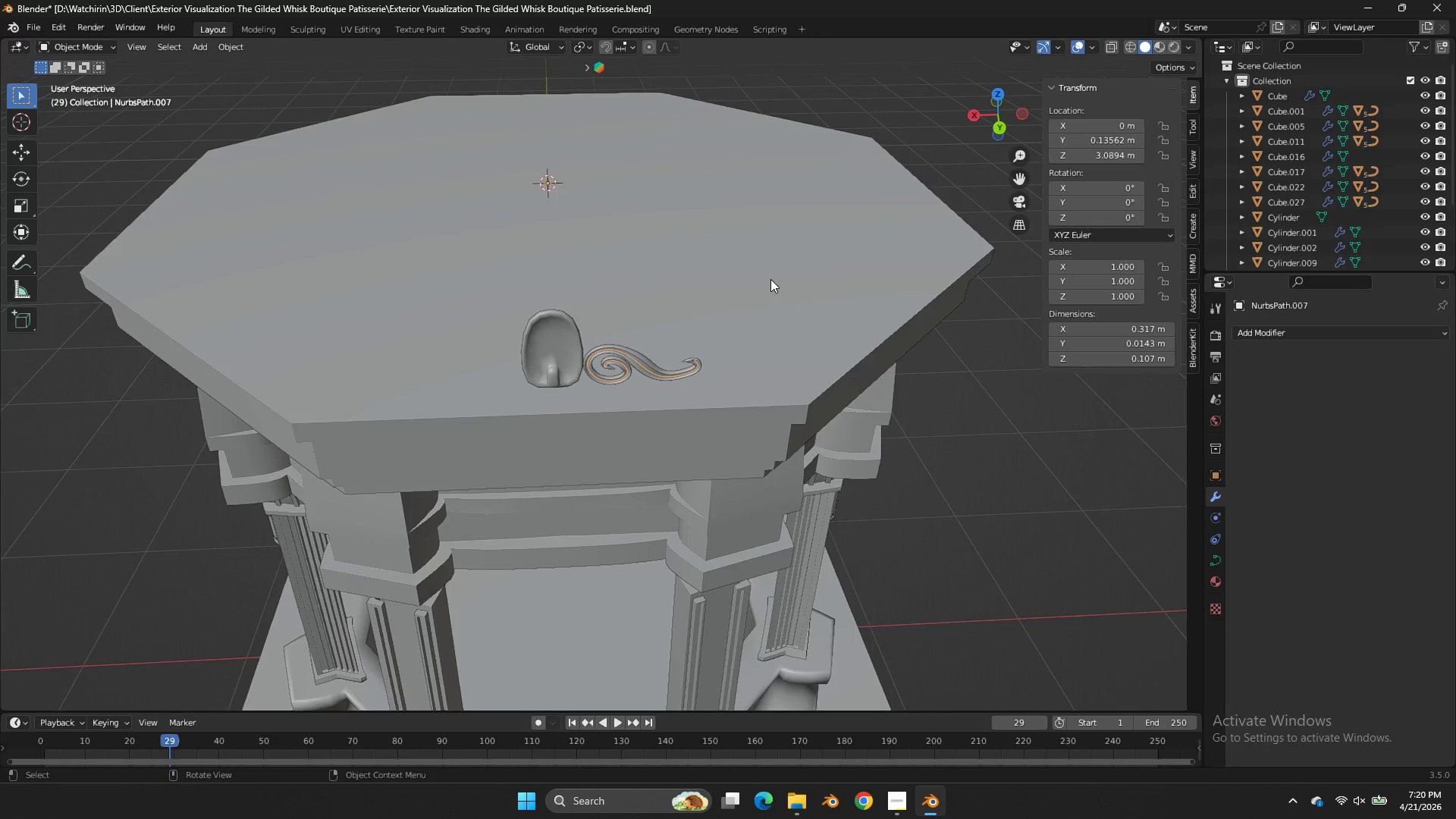 
scroll: coordinate [790, 208], scroll_direction: down, amount: 6.0
 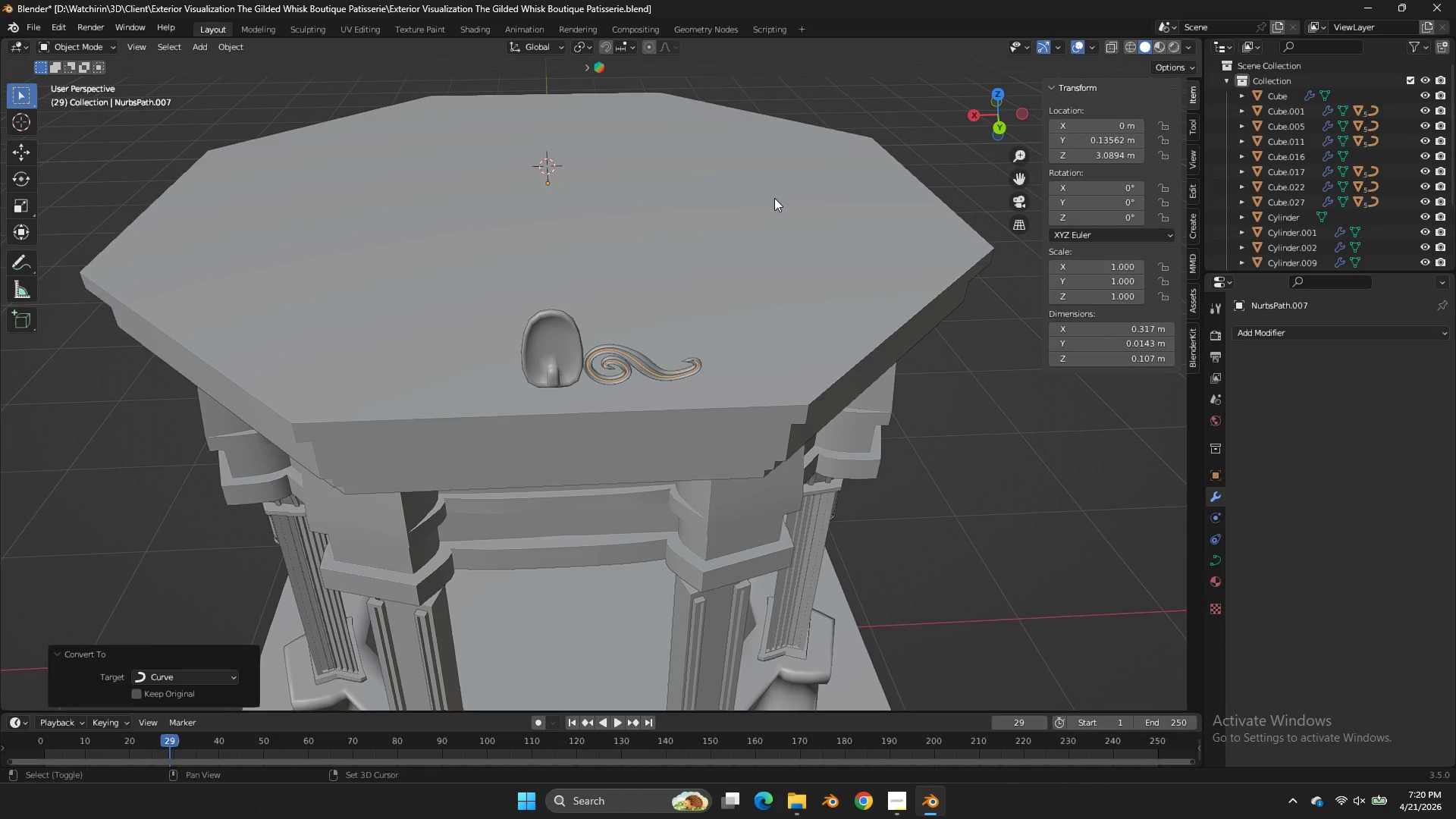 
hold_key(key=S, duration=1.06)
 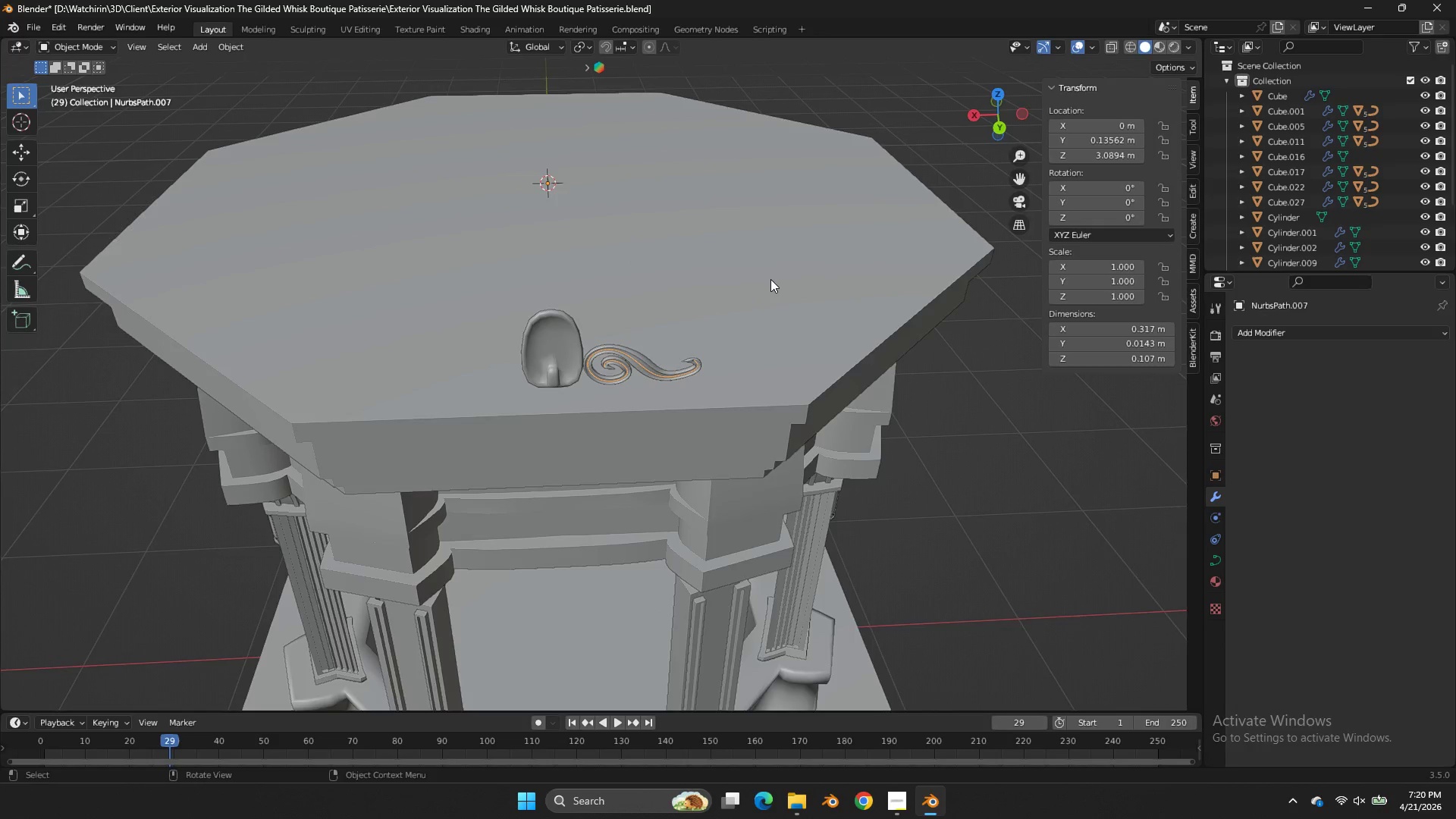 
key(Shift+ShiftLeft)
 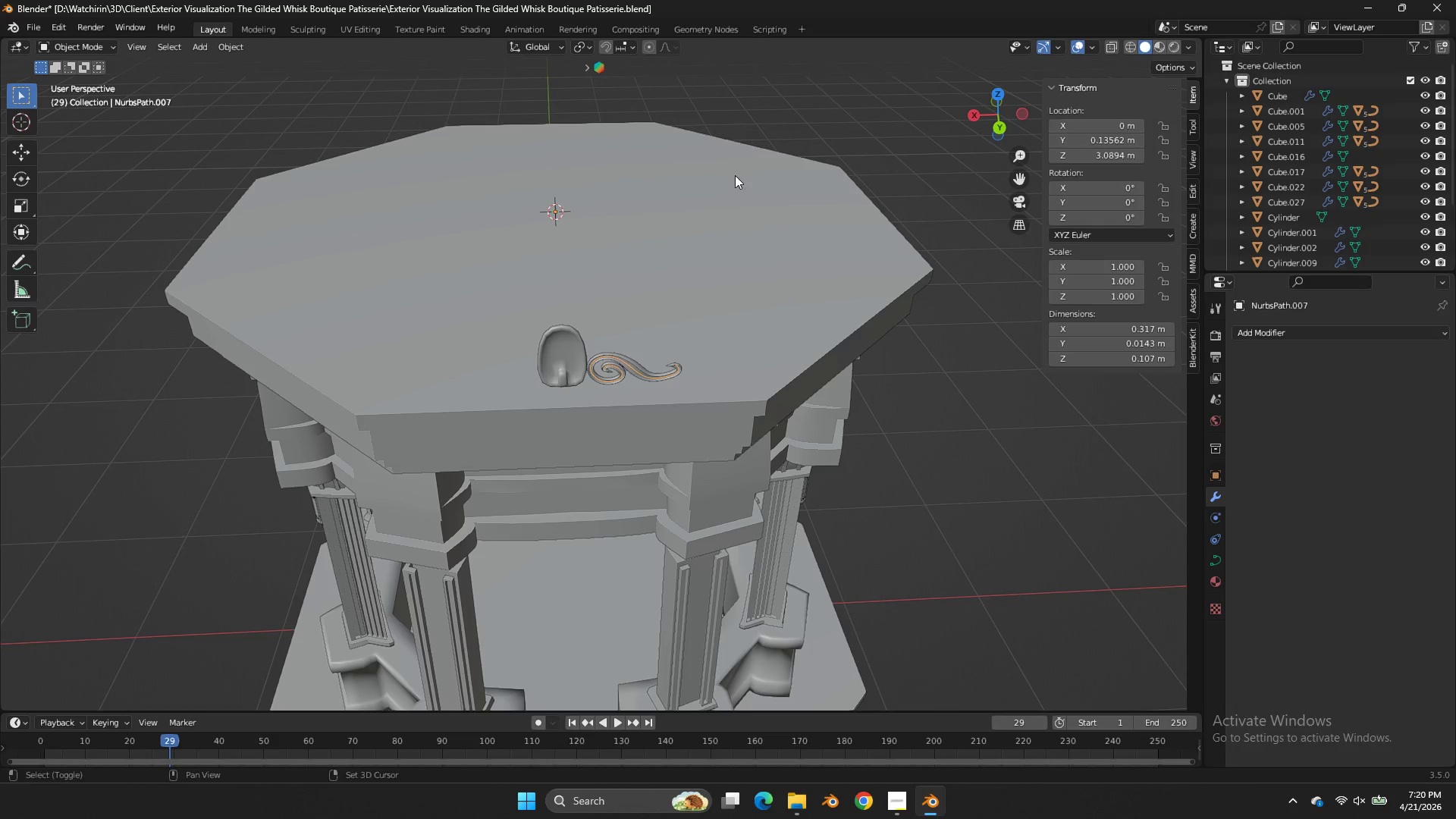 
key(Shift+A)
 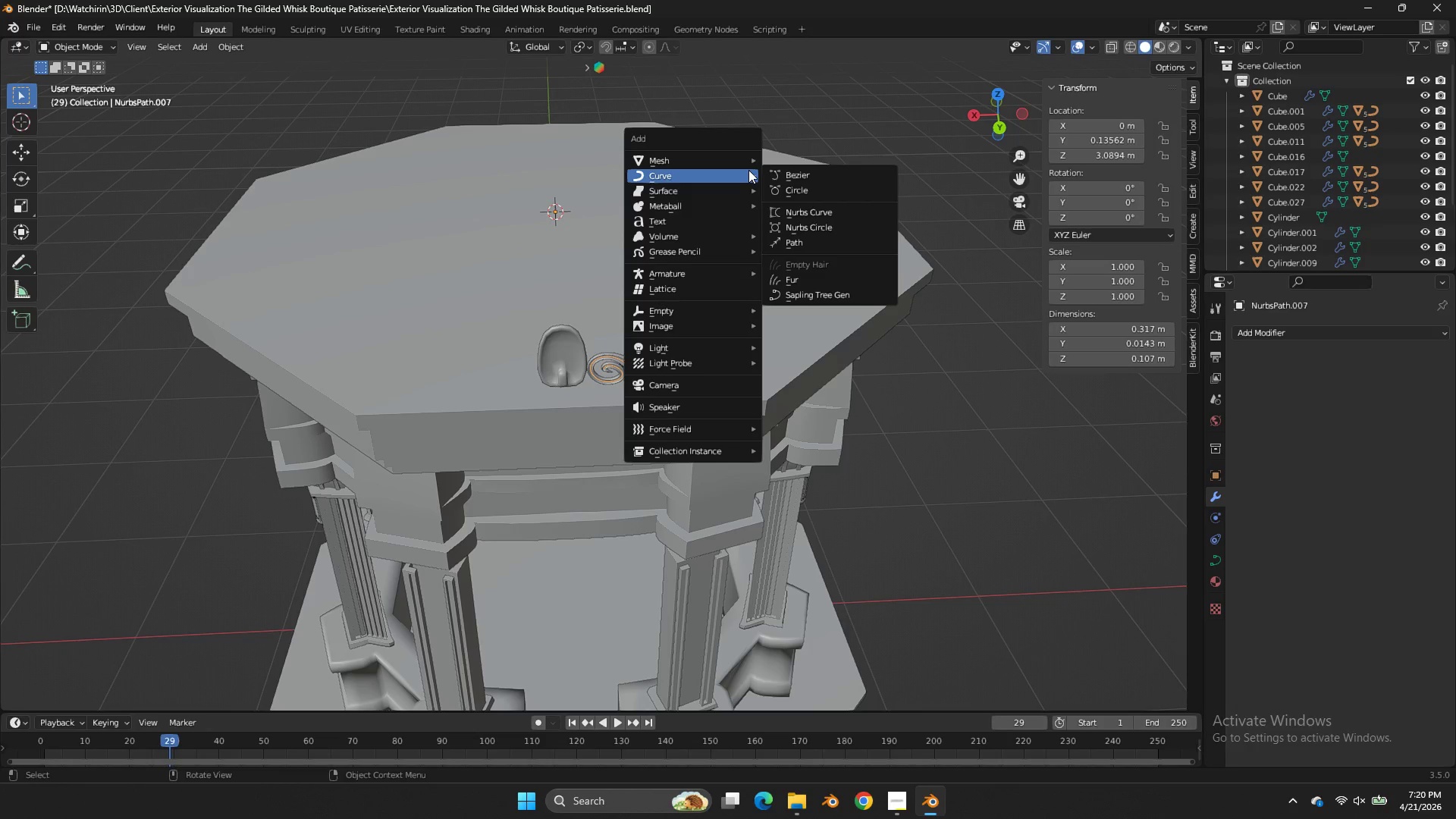 
scroll: coordinate [769, 218], scroll_direction: down, amount: 1.0
 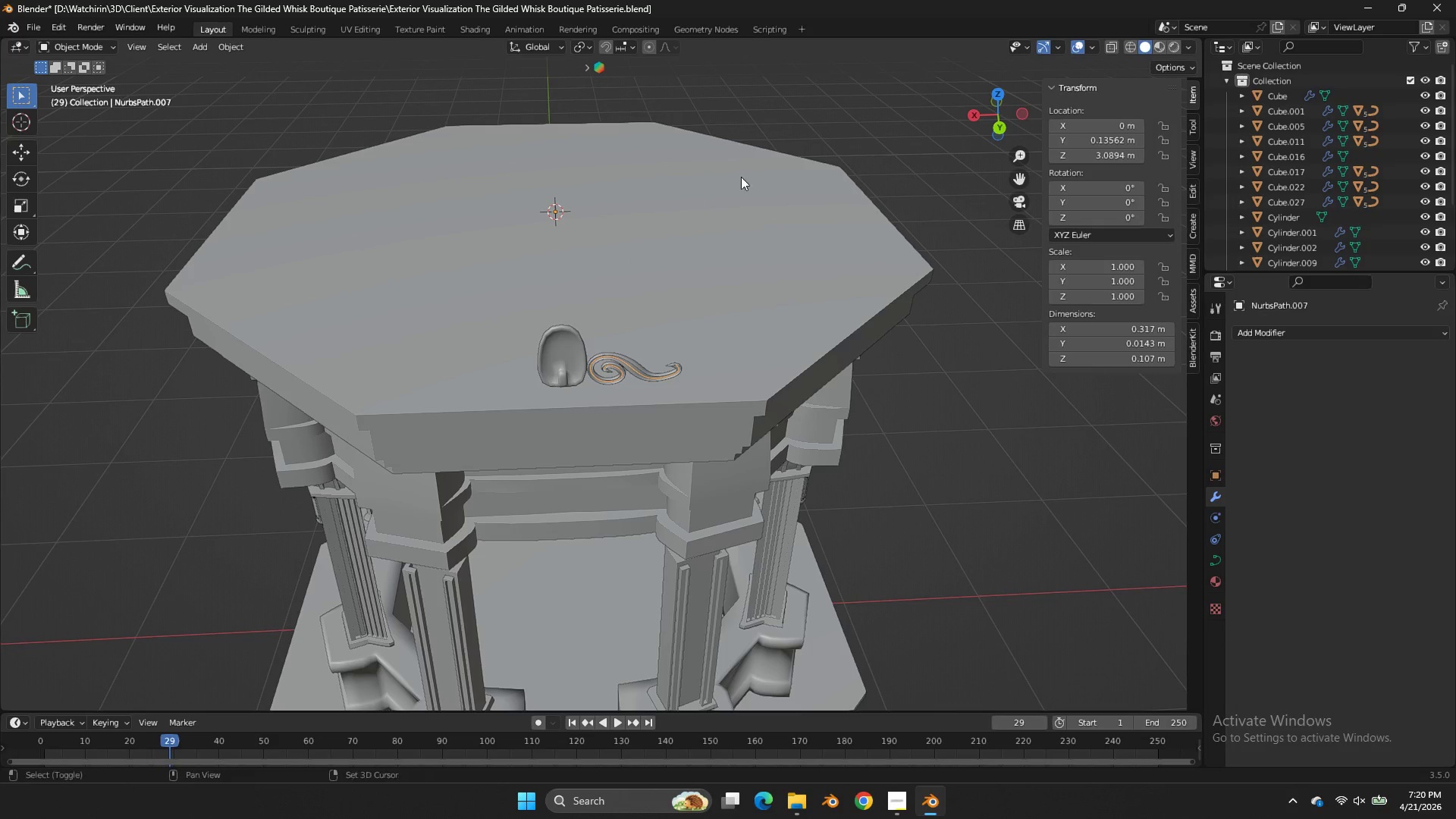 
left_click([730, 160])
 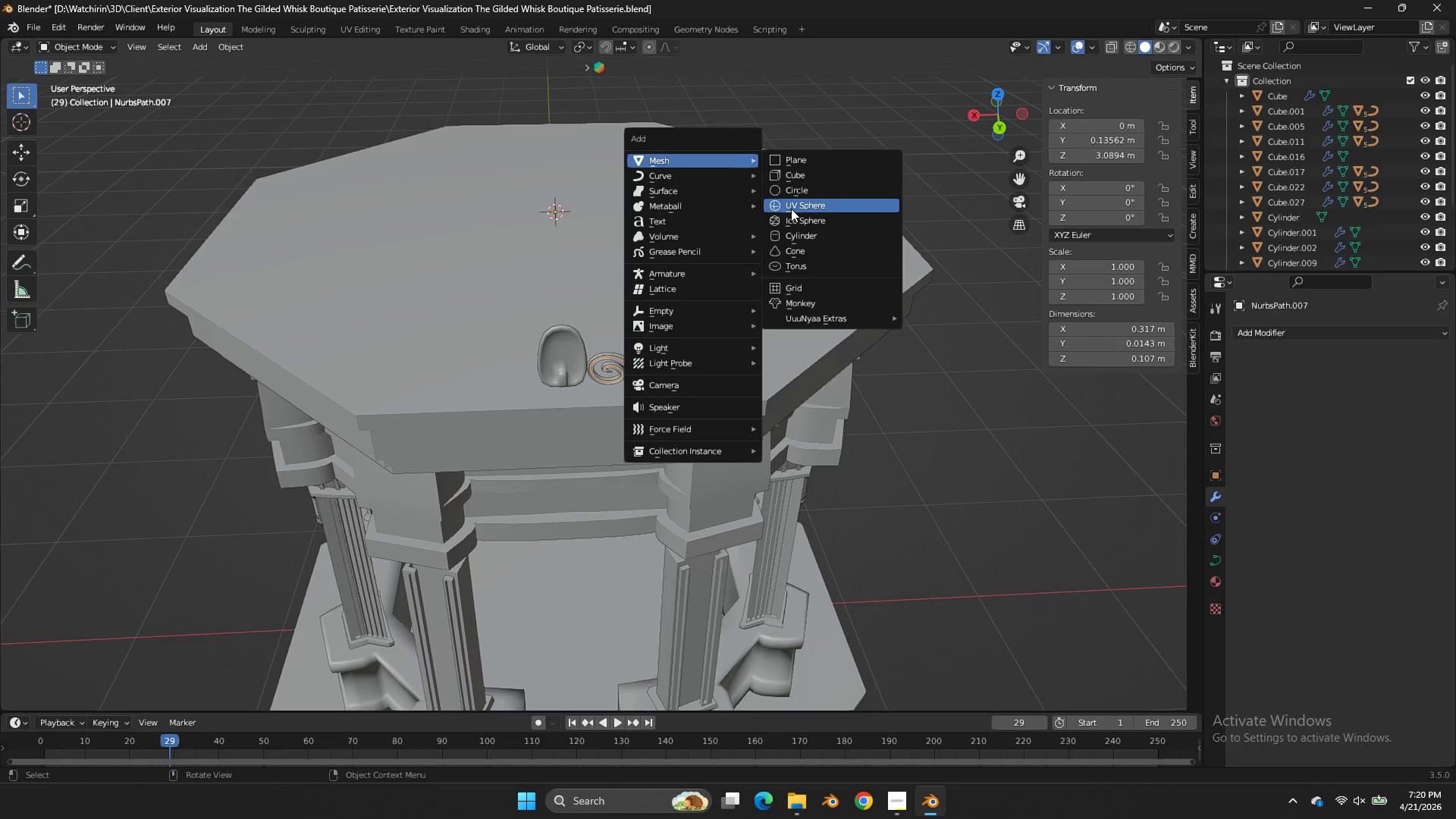 
left_click([791, 209])
 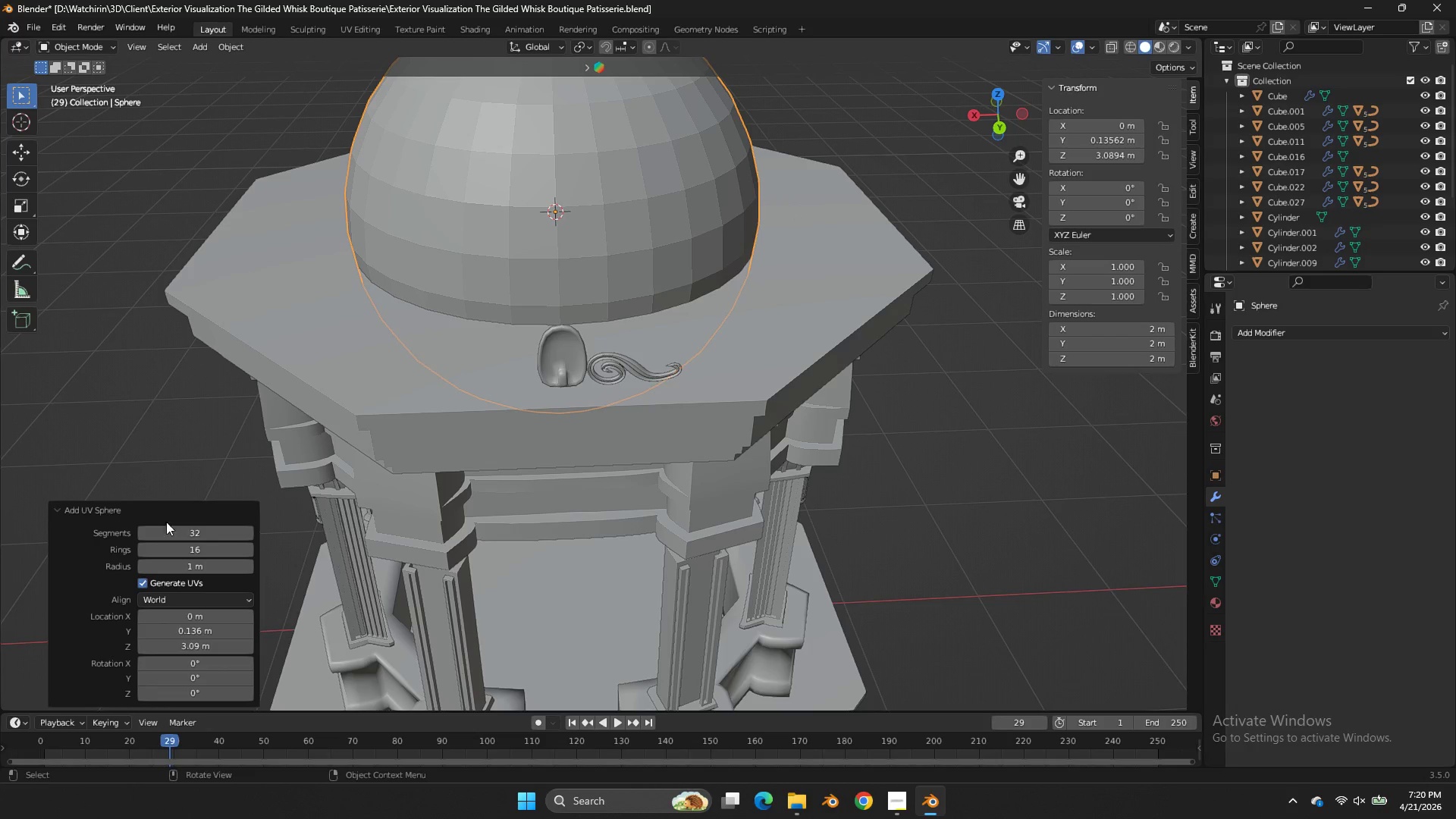 
left_click([176, 538])
 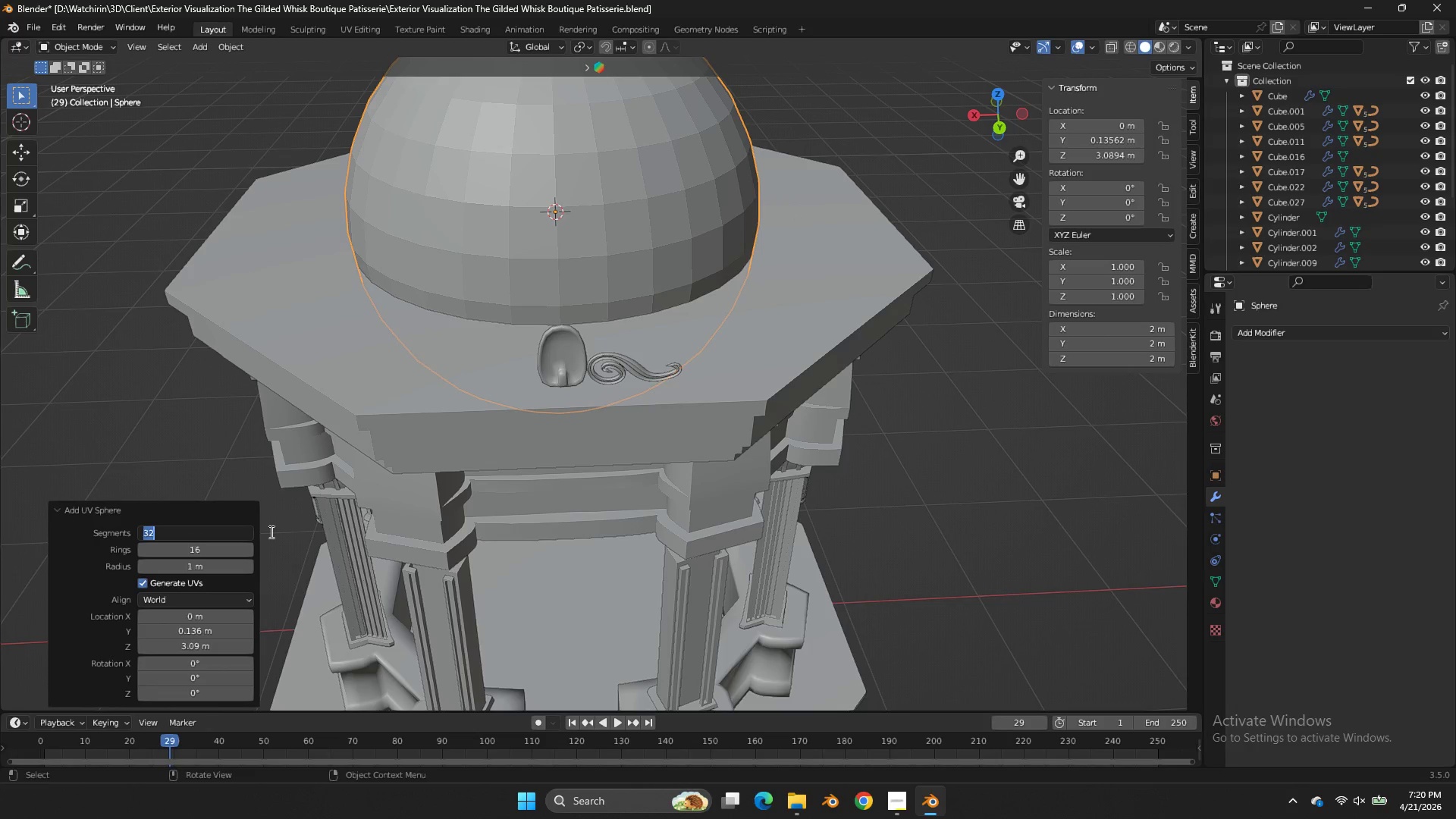 
type(16)
 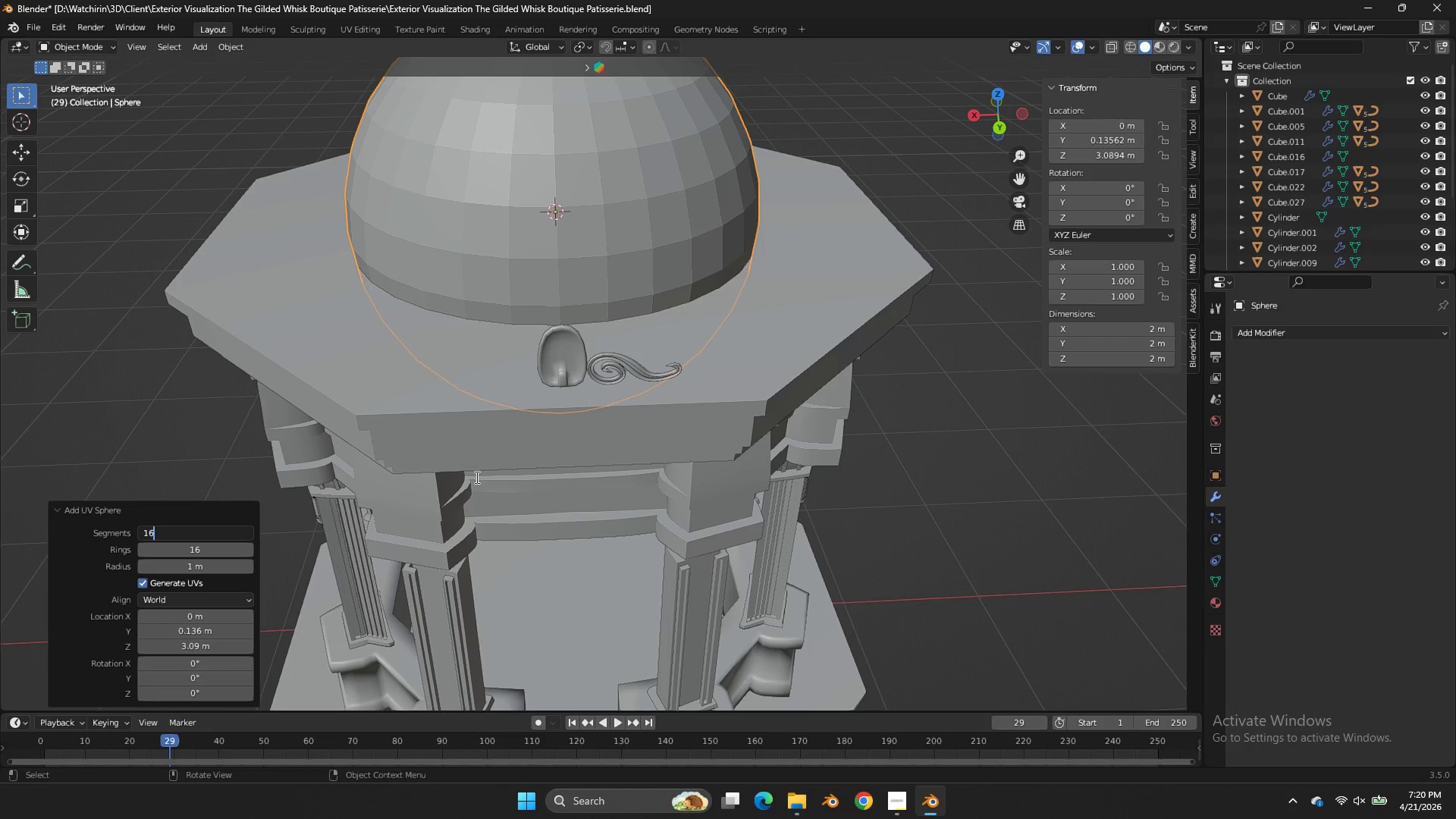 
left_click([475, 477])
 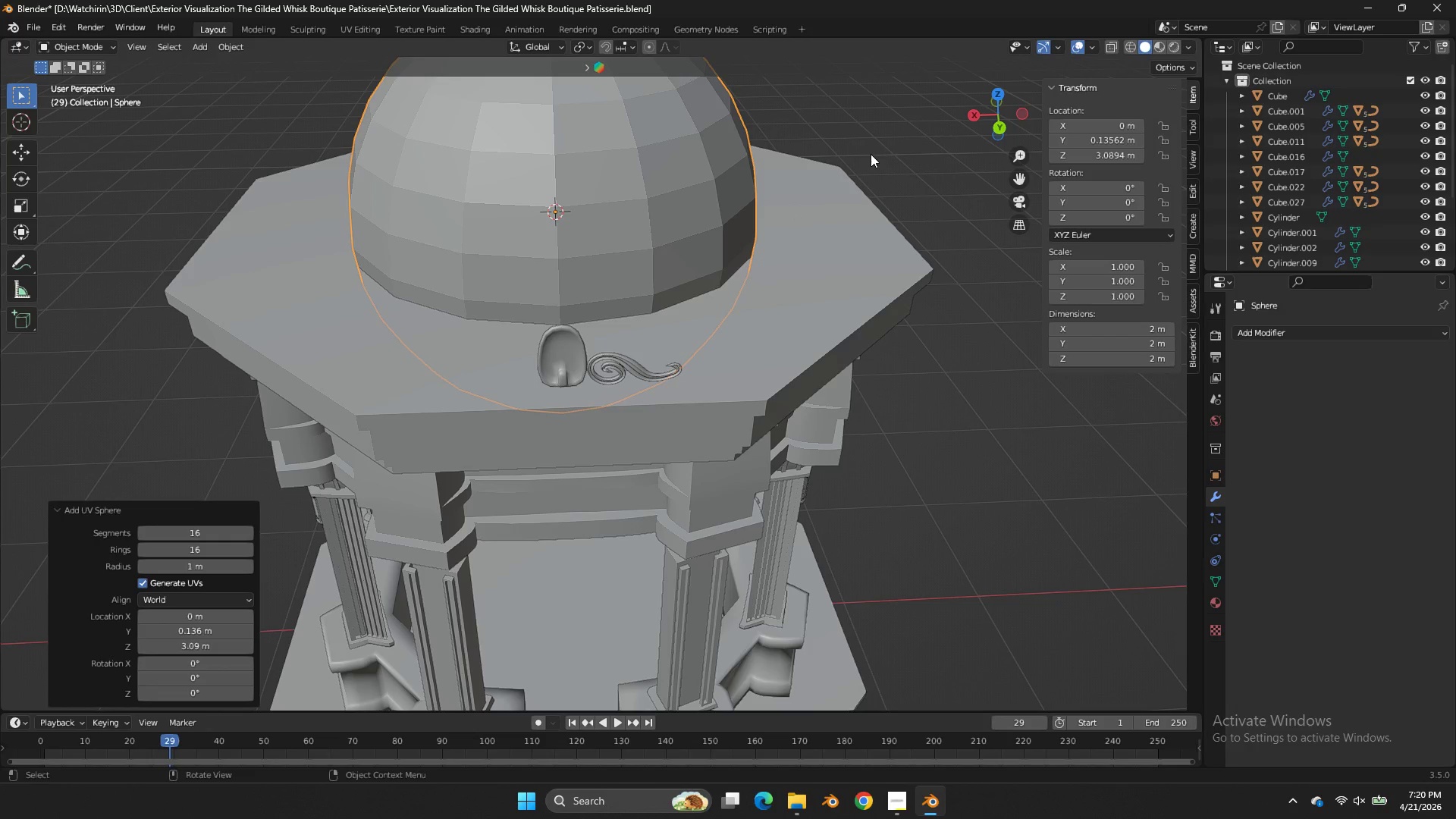 
key(S)
 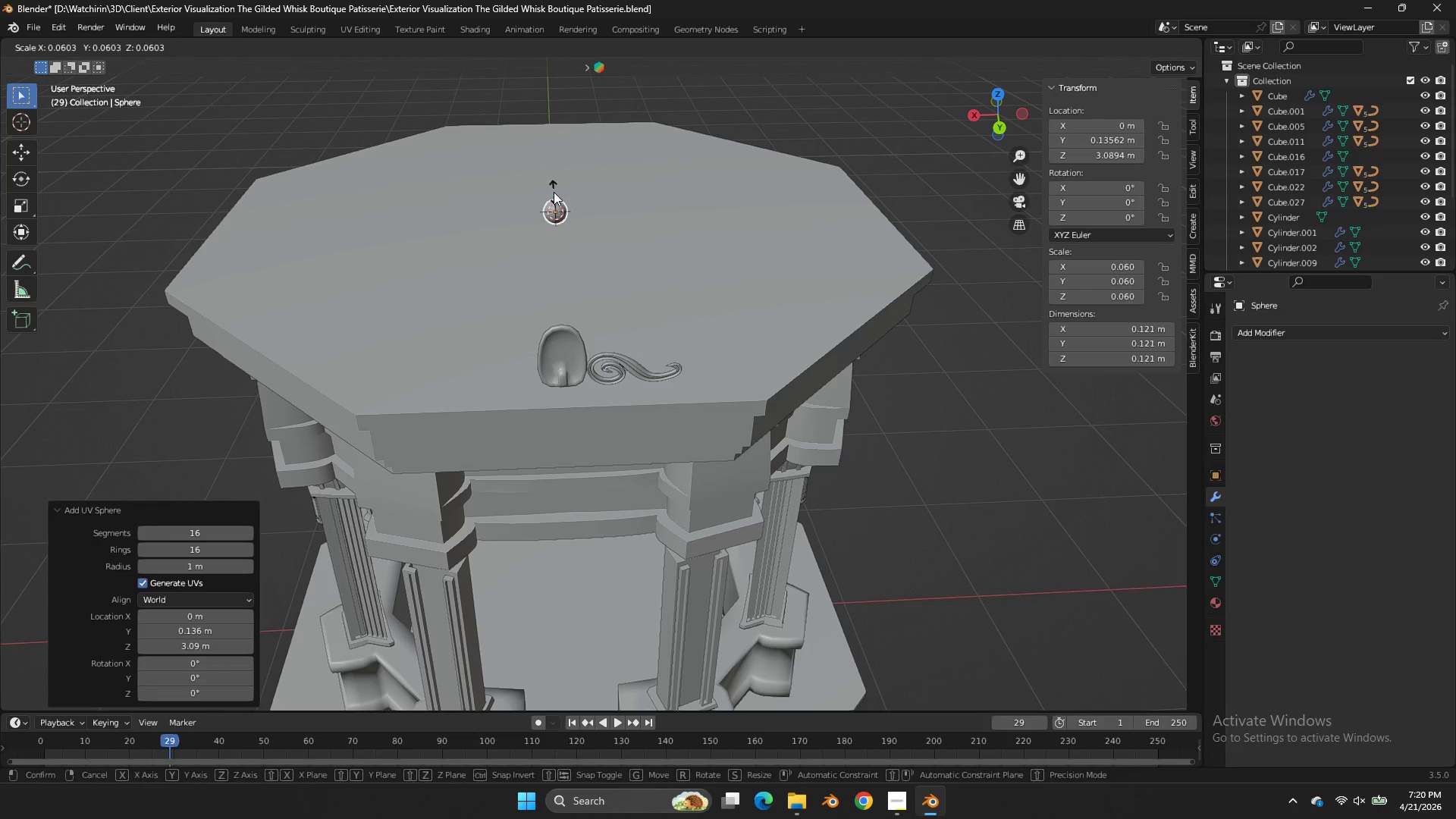 
left_click([556, 203])
 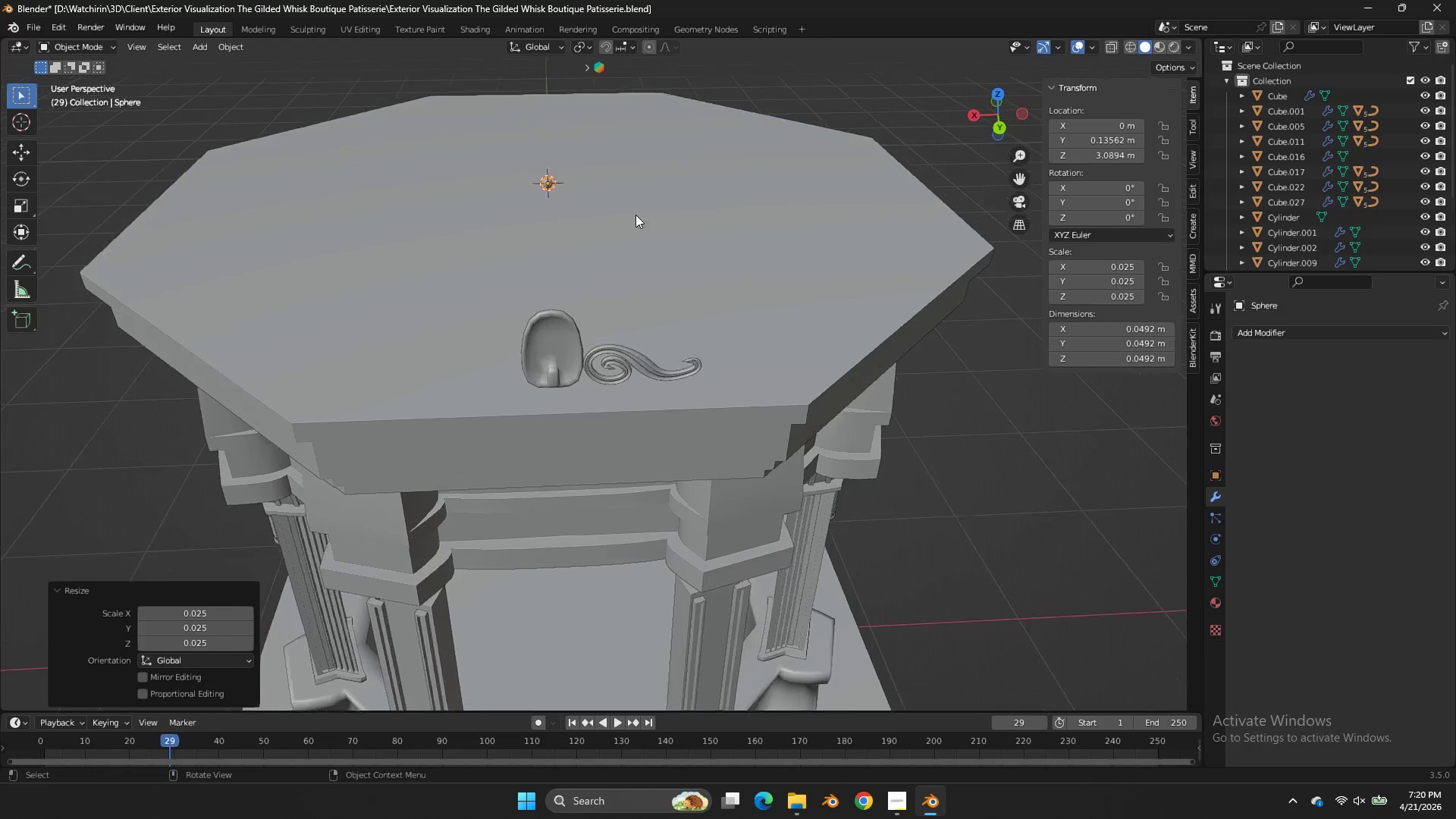 
scroll: coordinate [822, 301], scroll_direction: up, amount: 4.0
 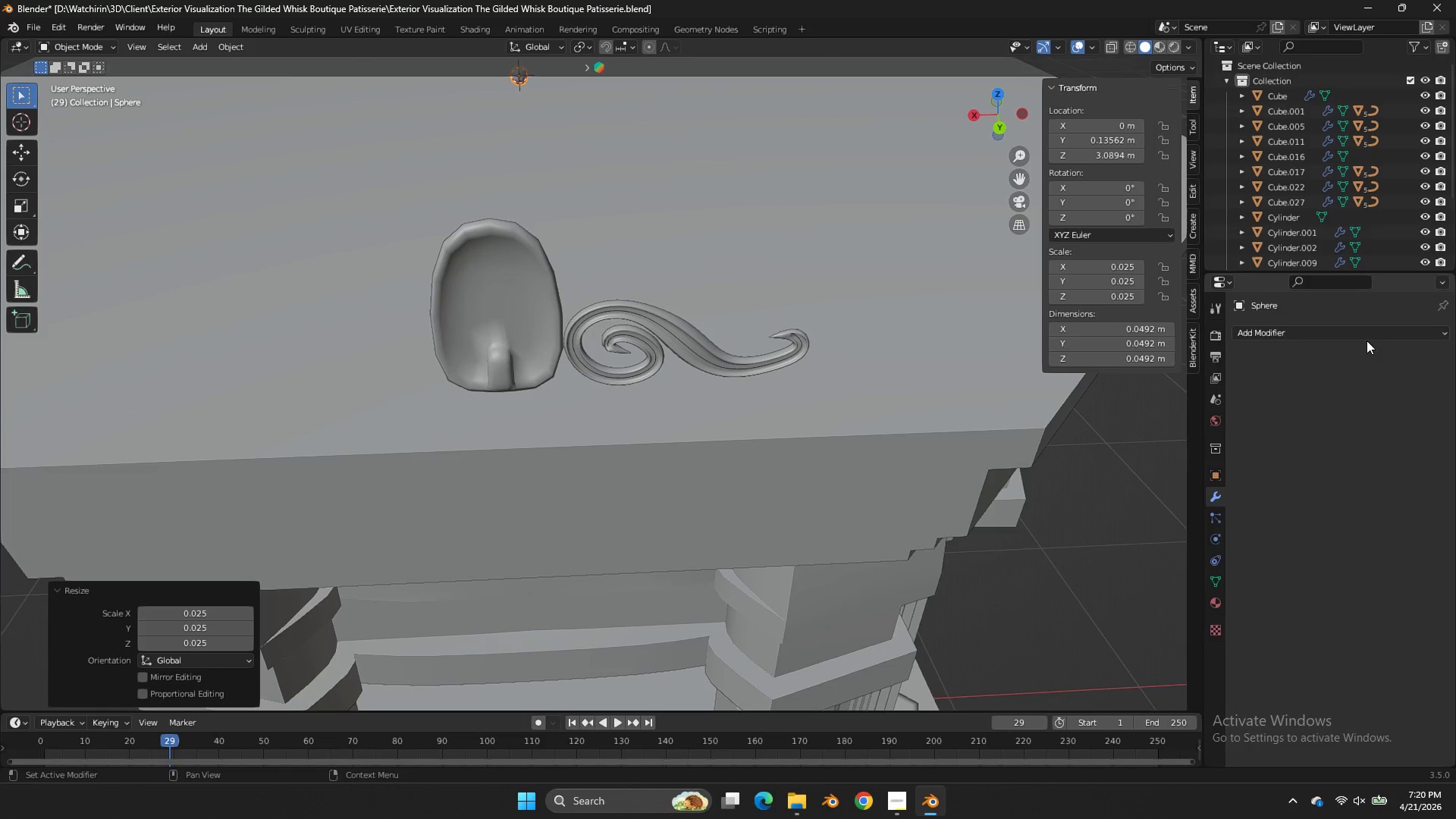 
double_click([1364, 339])
 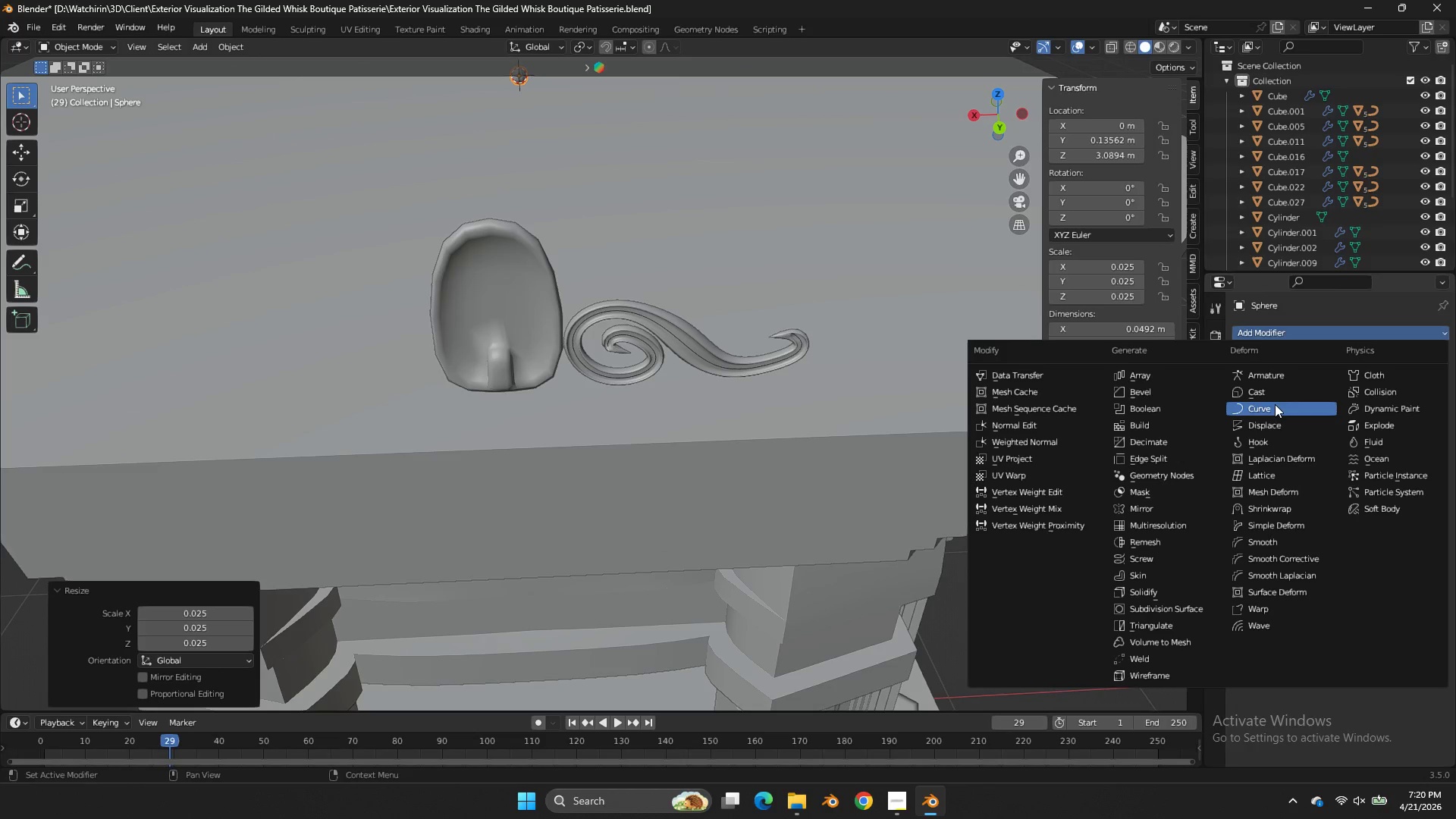 
left_click([1185, 378])
 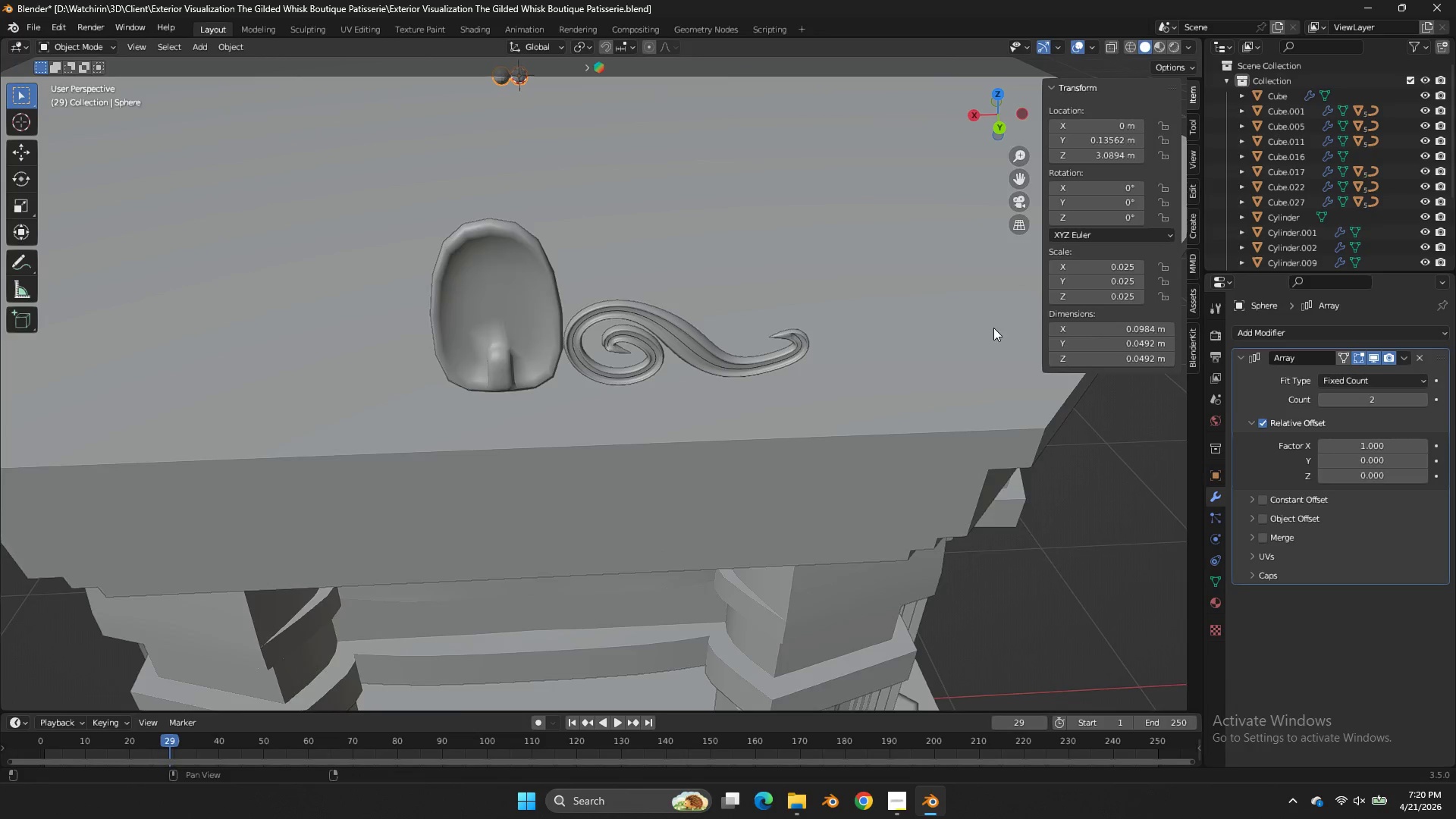 
scroll: coordinate [981, 326], scroll_direction: down, amount: 3.0
 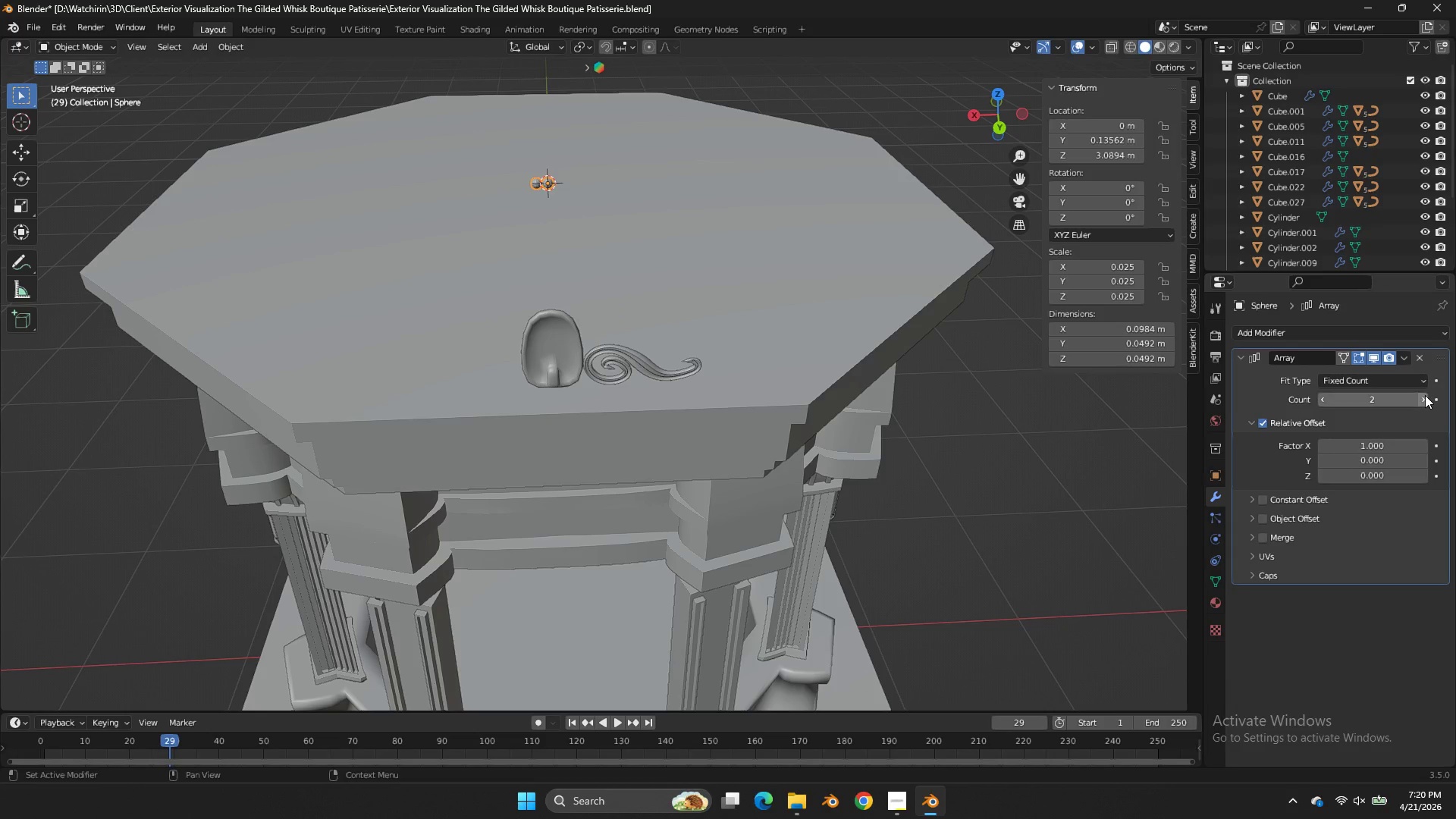 
double_click([1425, 395])
 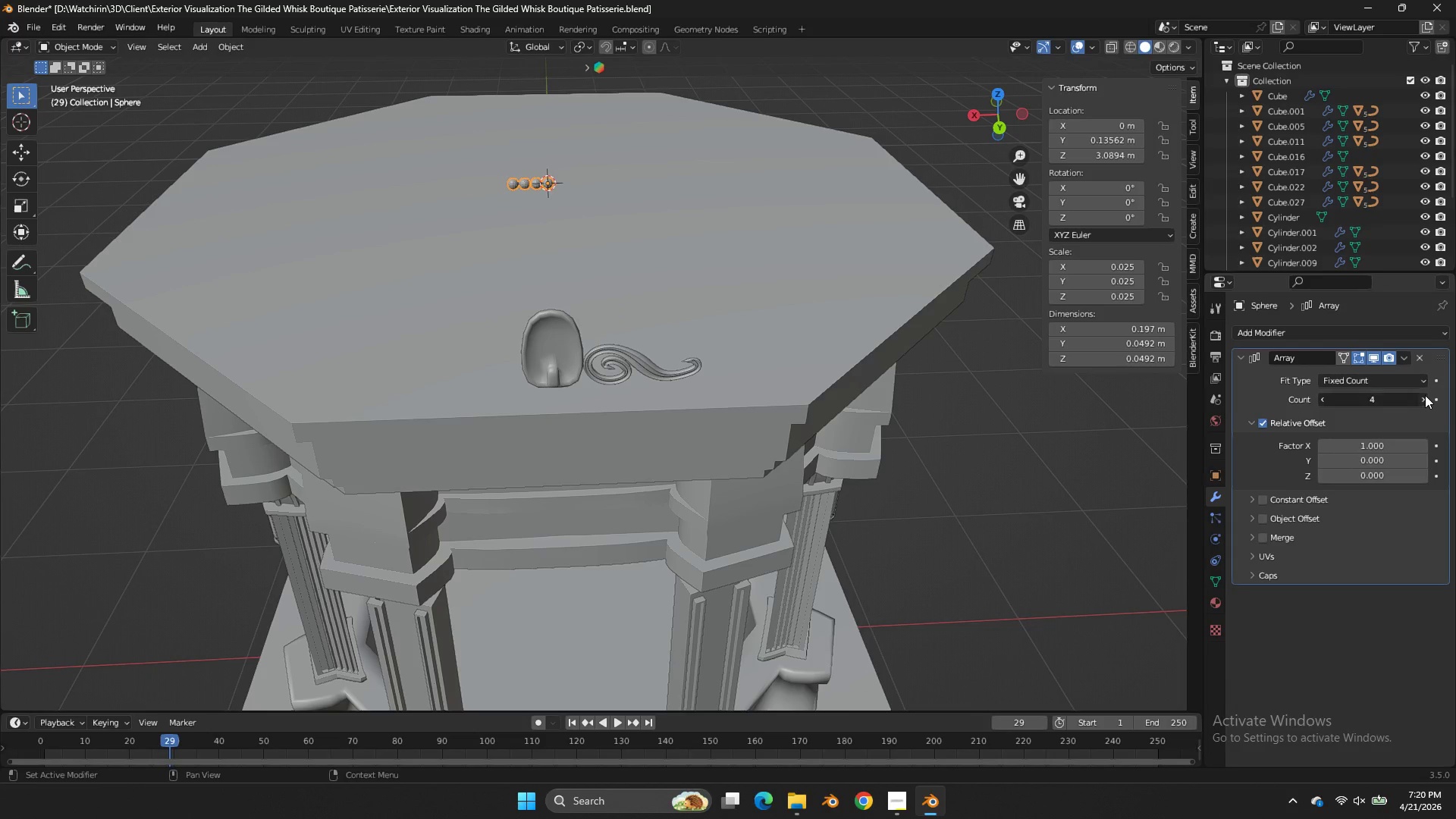 
triple_click([1425, 395])
 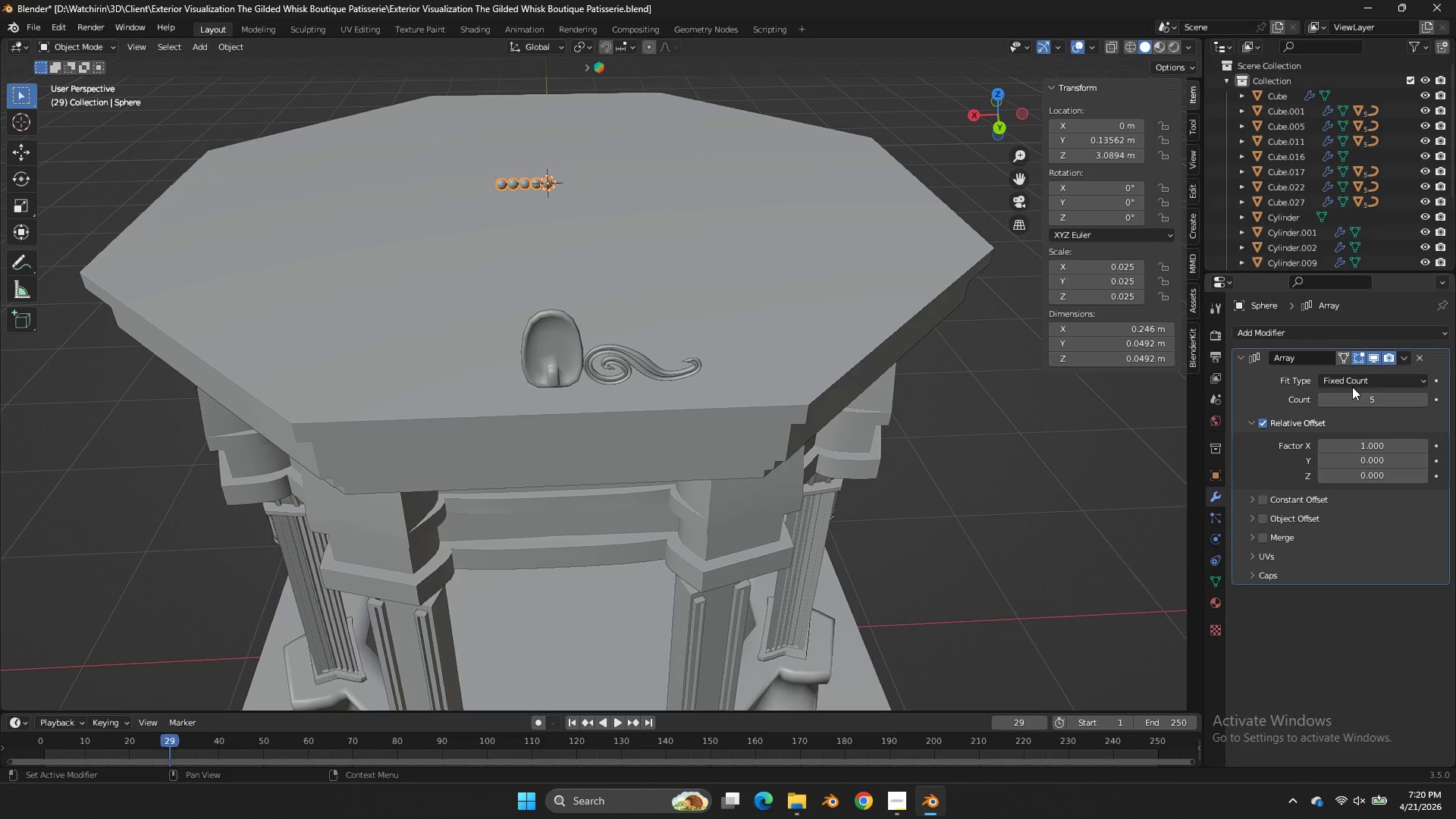 
left_click([1356, 381])
 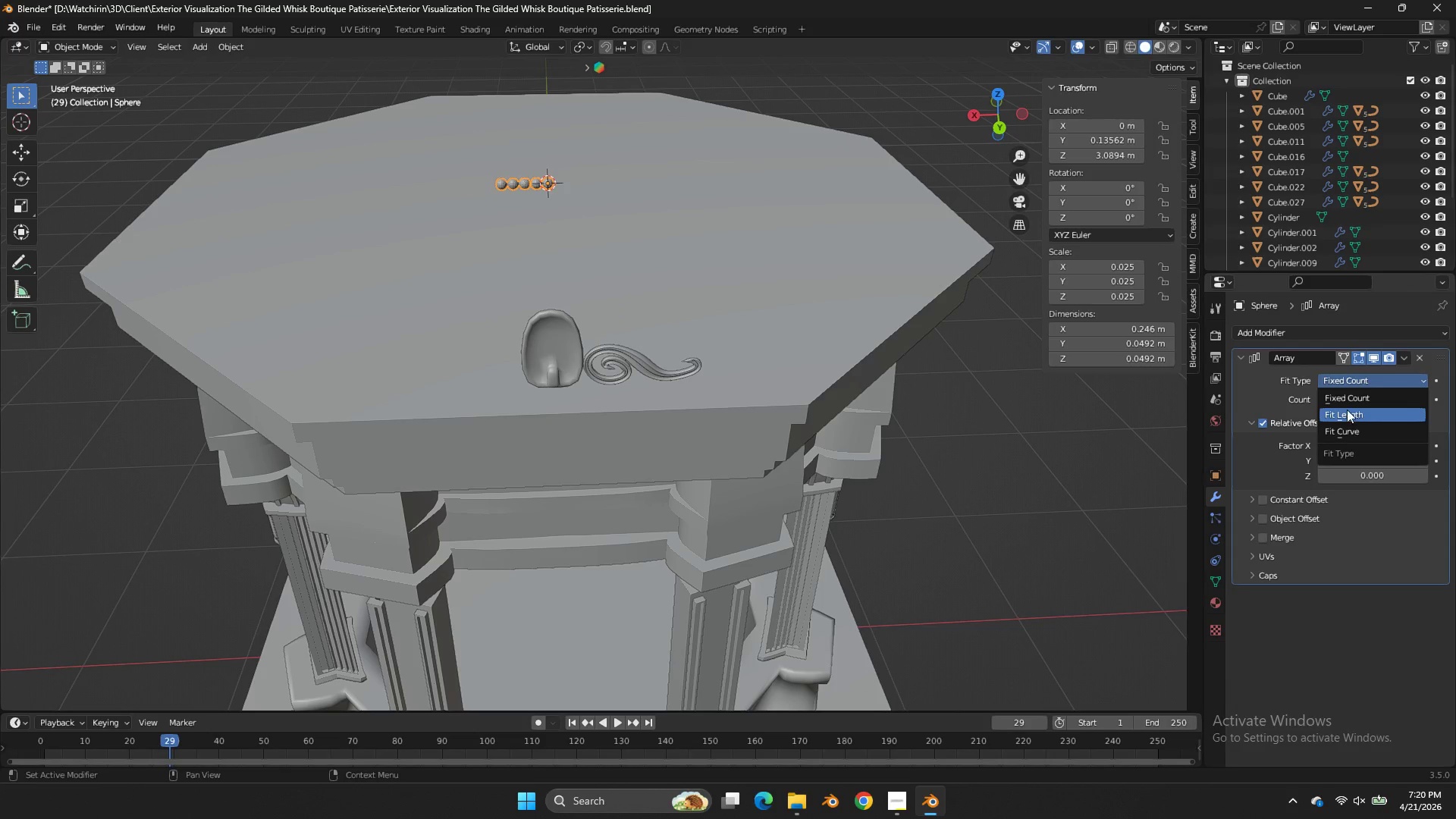 
left_click([1285, 402])
 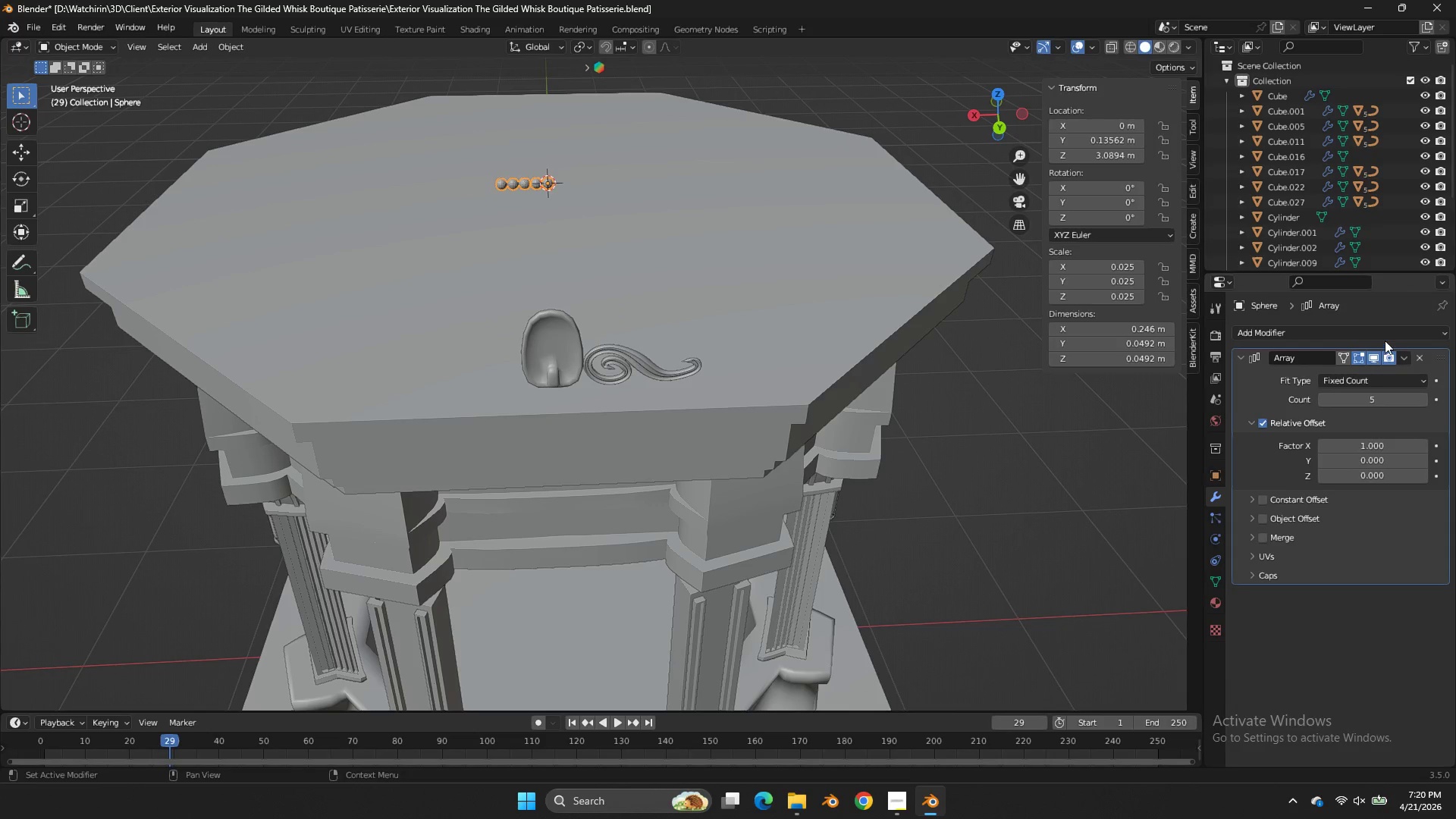 
double_click([1385, 334])
 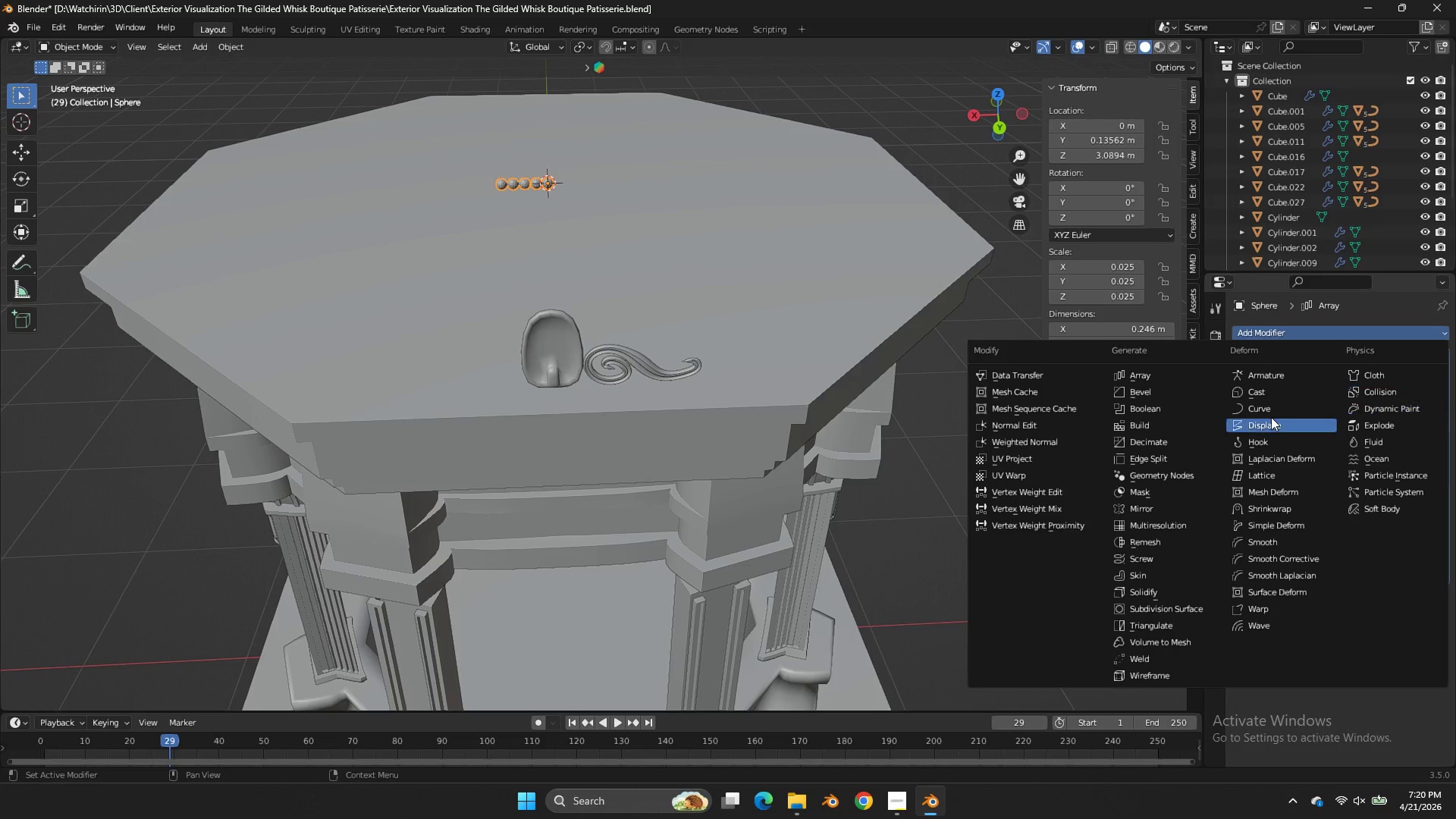 
left_click([1281, 410])
 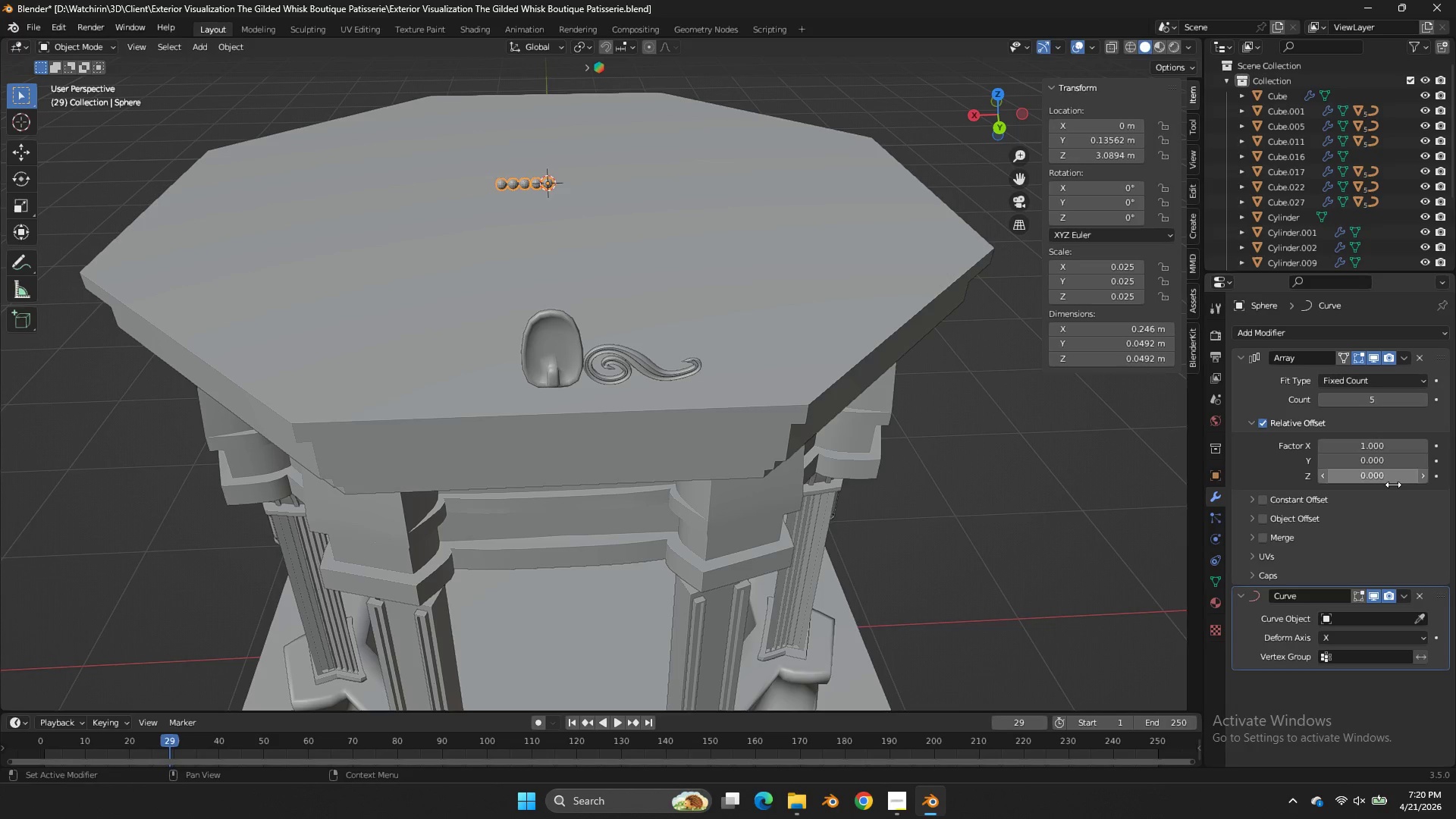 
scroll: coordinate [1244, 474], scroll_direction: up, amount: 3.0
 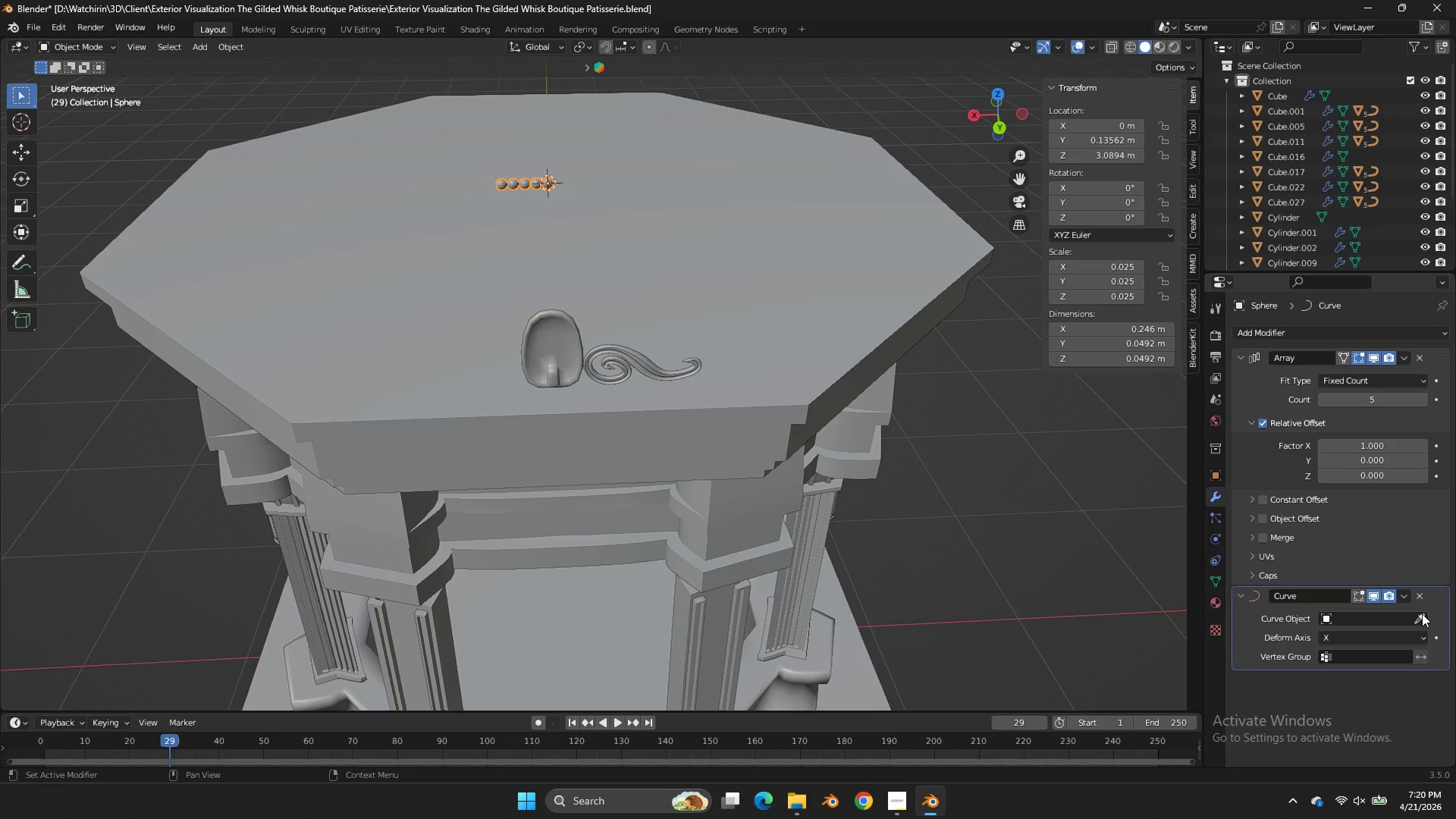 
left_click([1422, 613])
 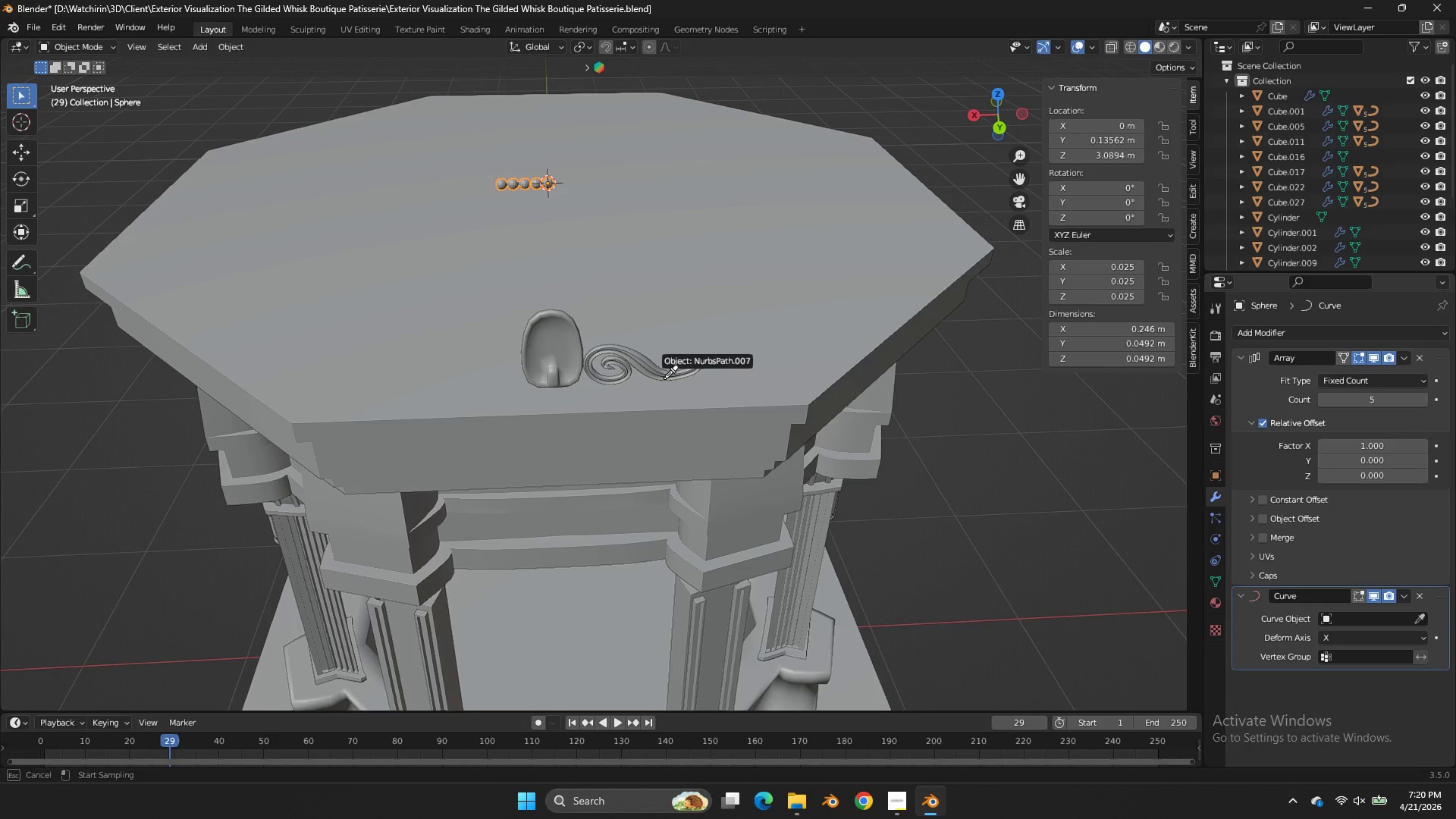 
left_click([664, 378])
 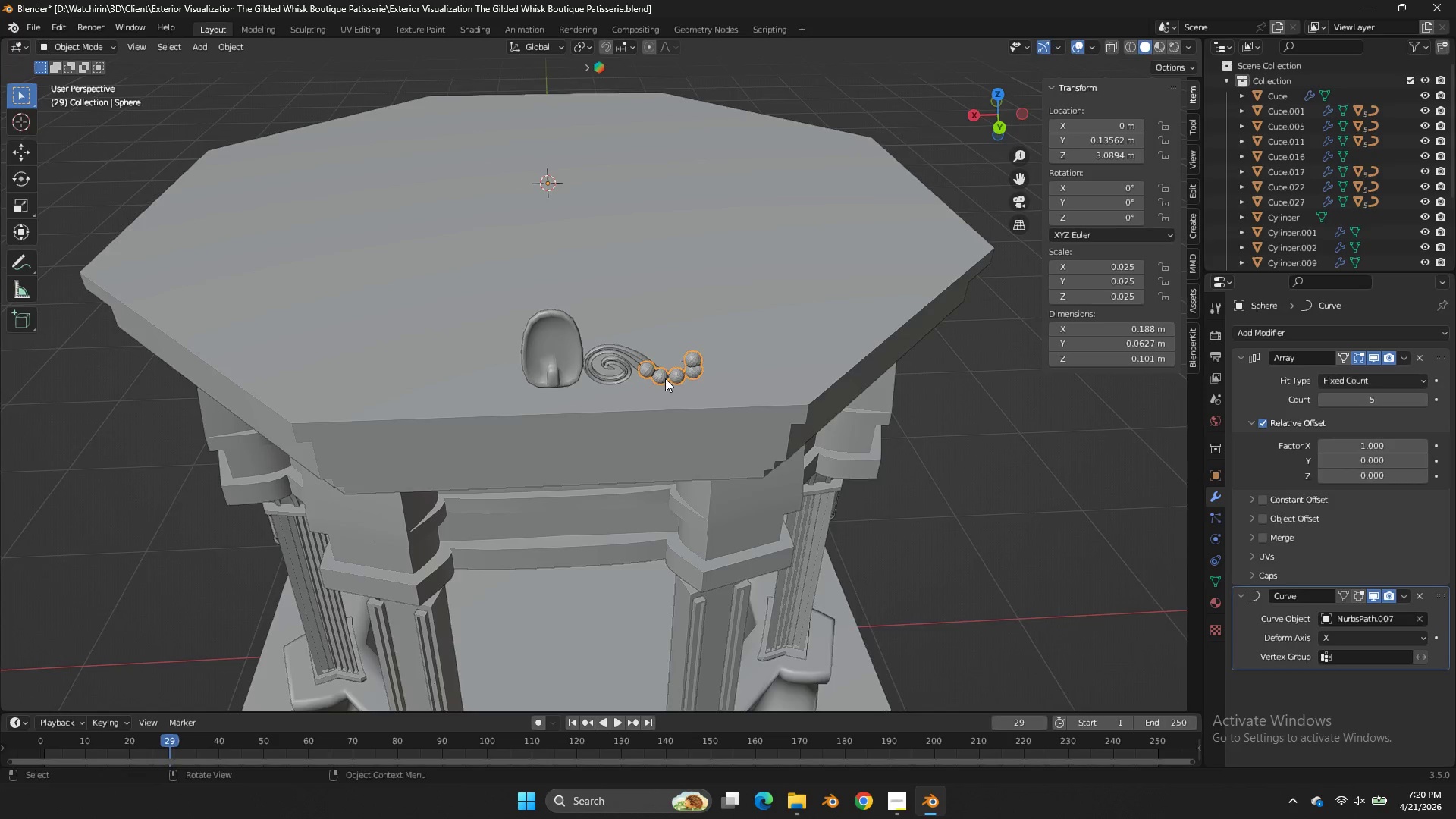 
scroll: coordinate [666, 378], scroll_direction: up, amount: 4.0
 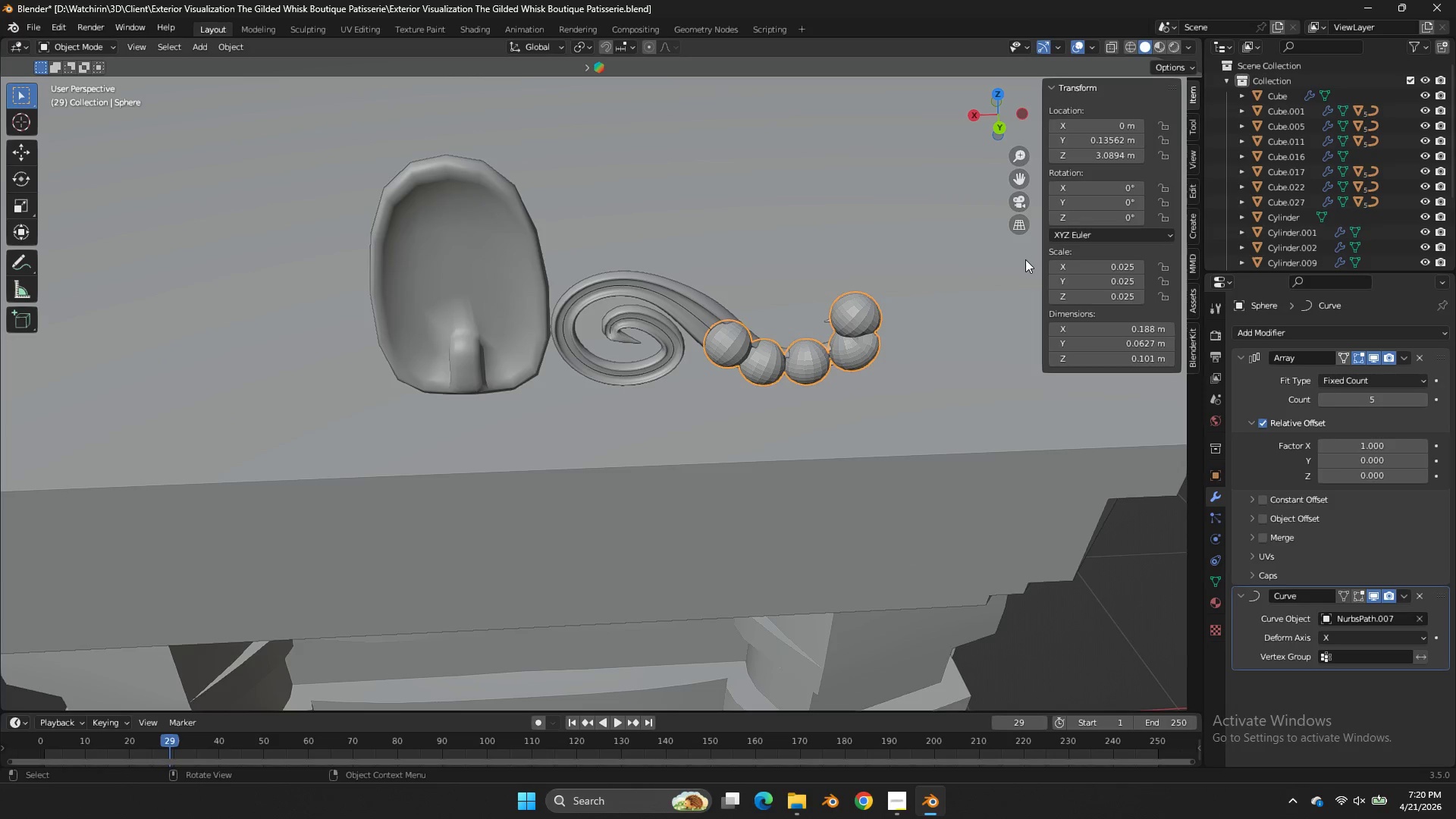 
scroll: coordinate [1020, 259], scroll_direction: down, amount: 2.0
 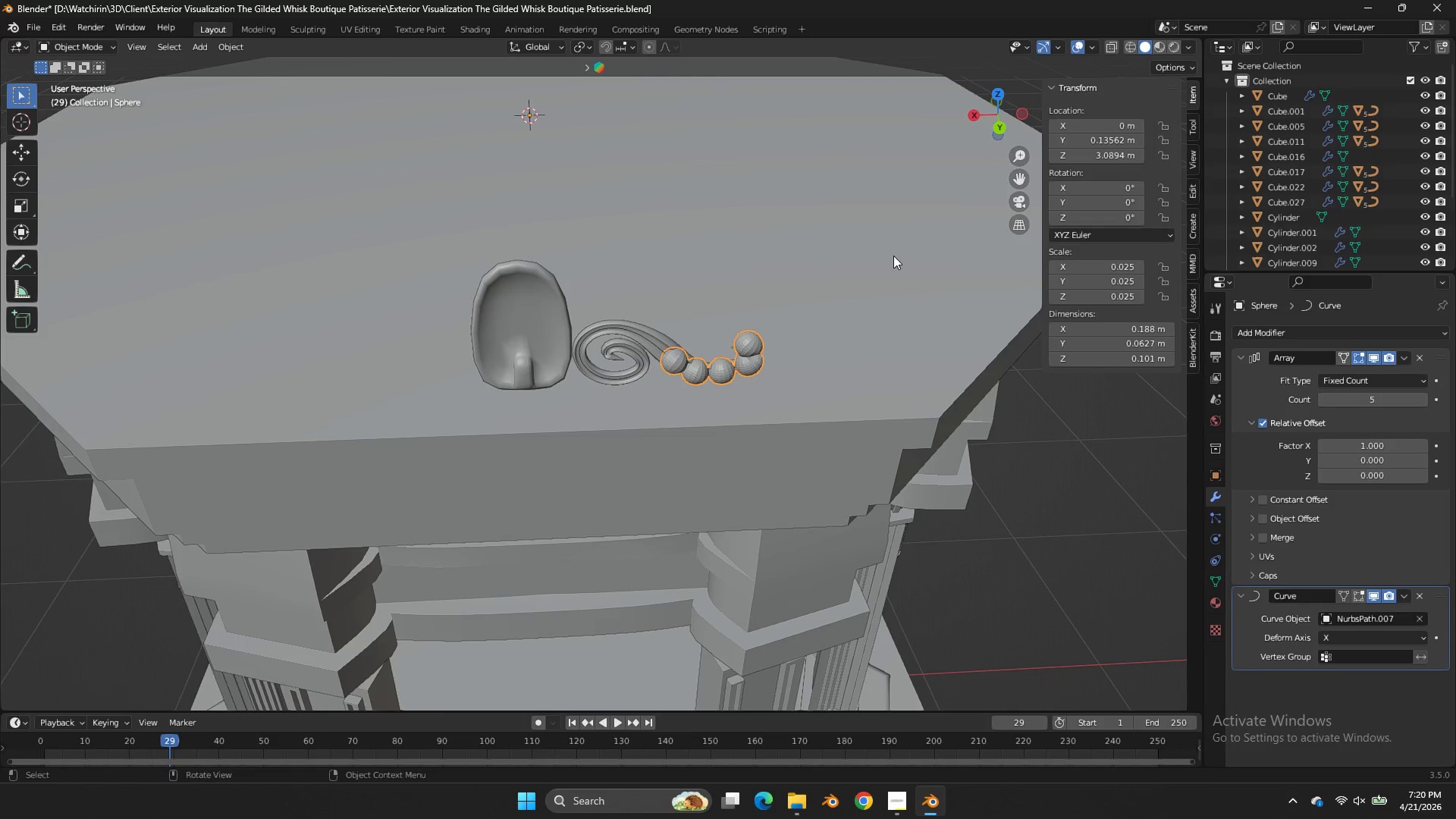 
key(S)
 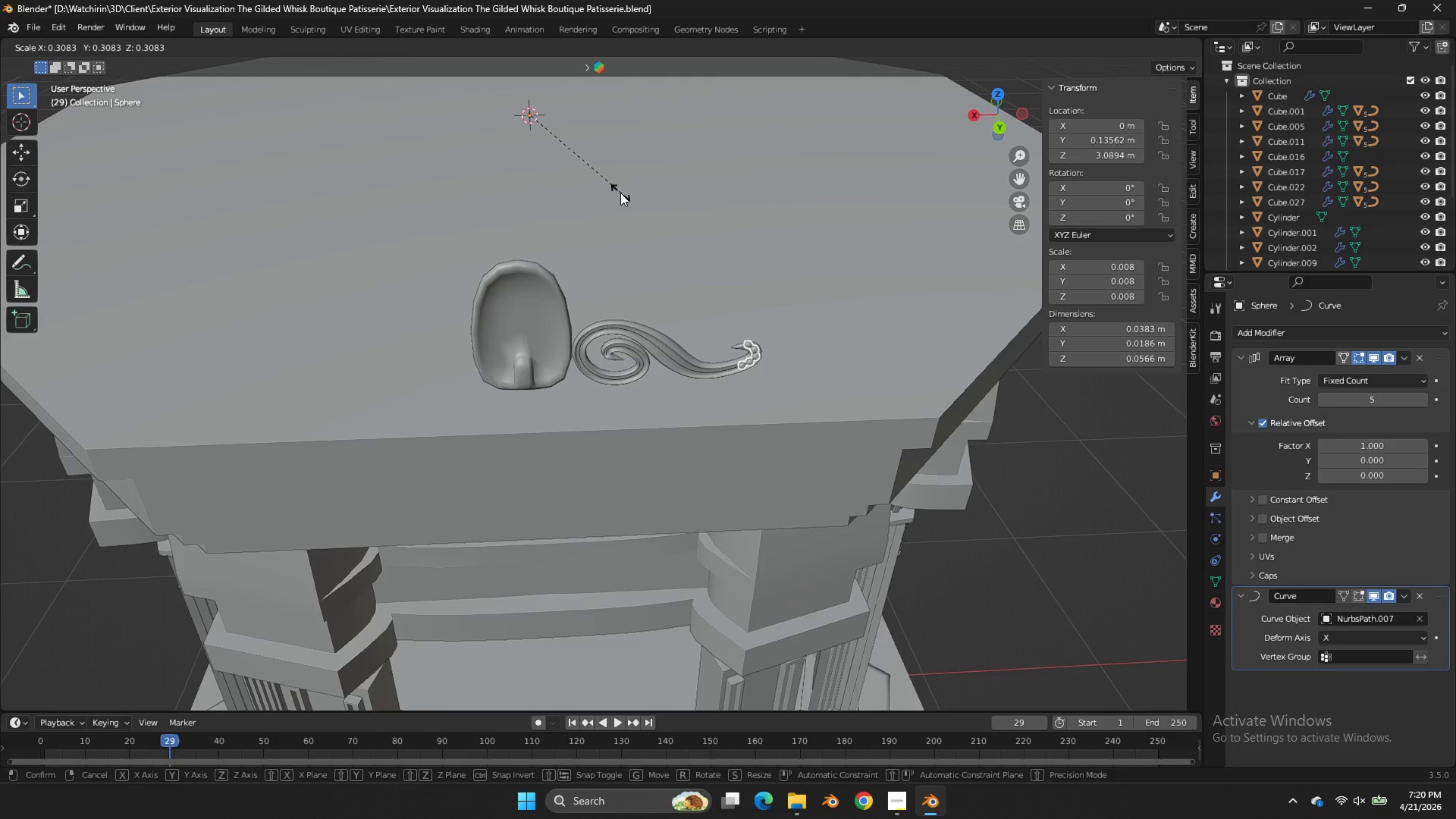 
left_click([593, 181])
 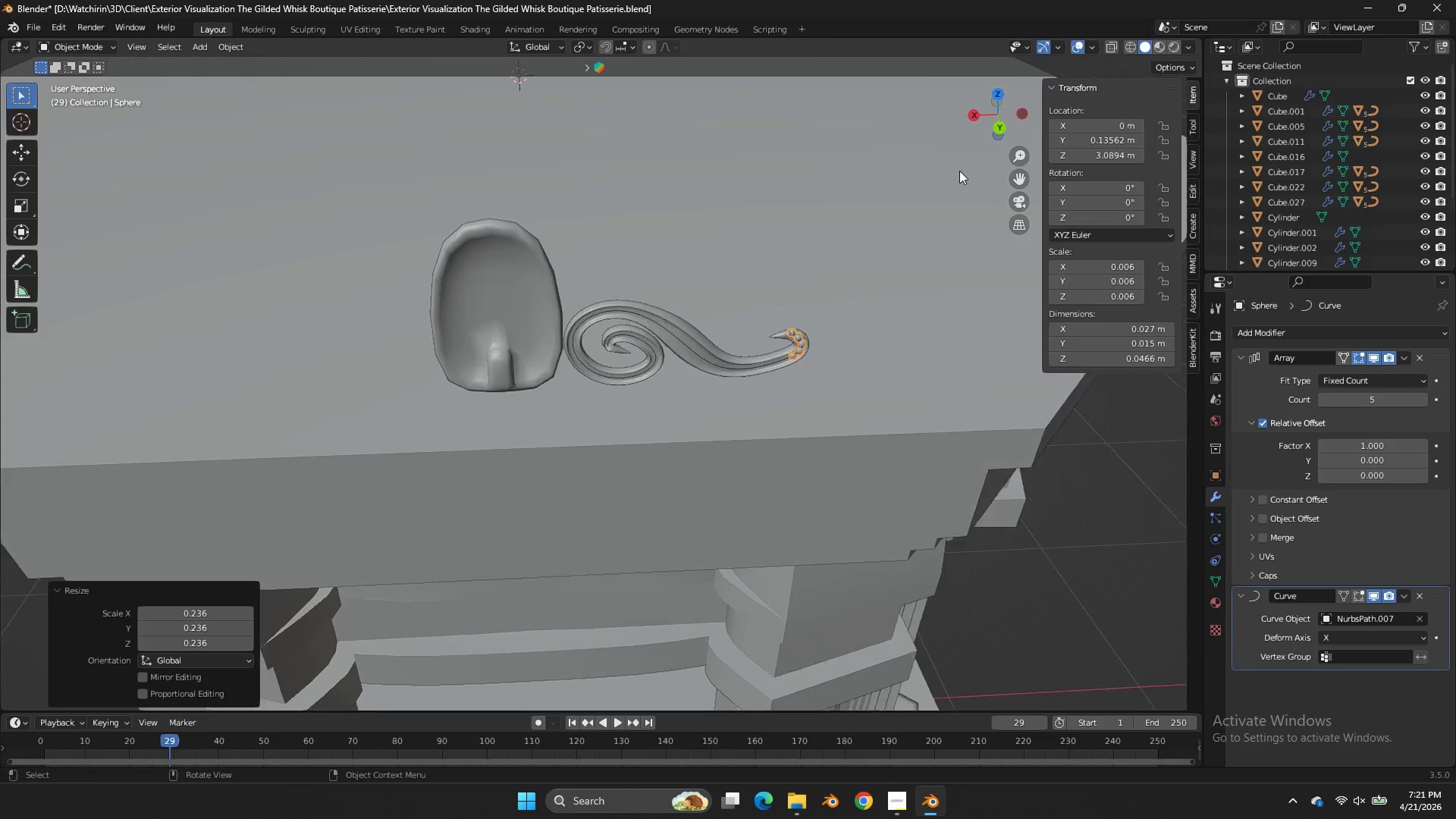 
scroll: coordinate [962, 170], scroll_direction: up, amount: 2.0
 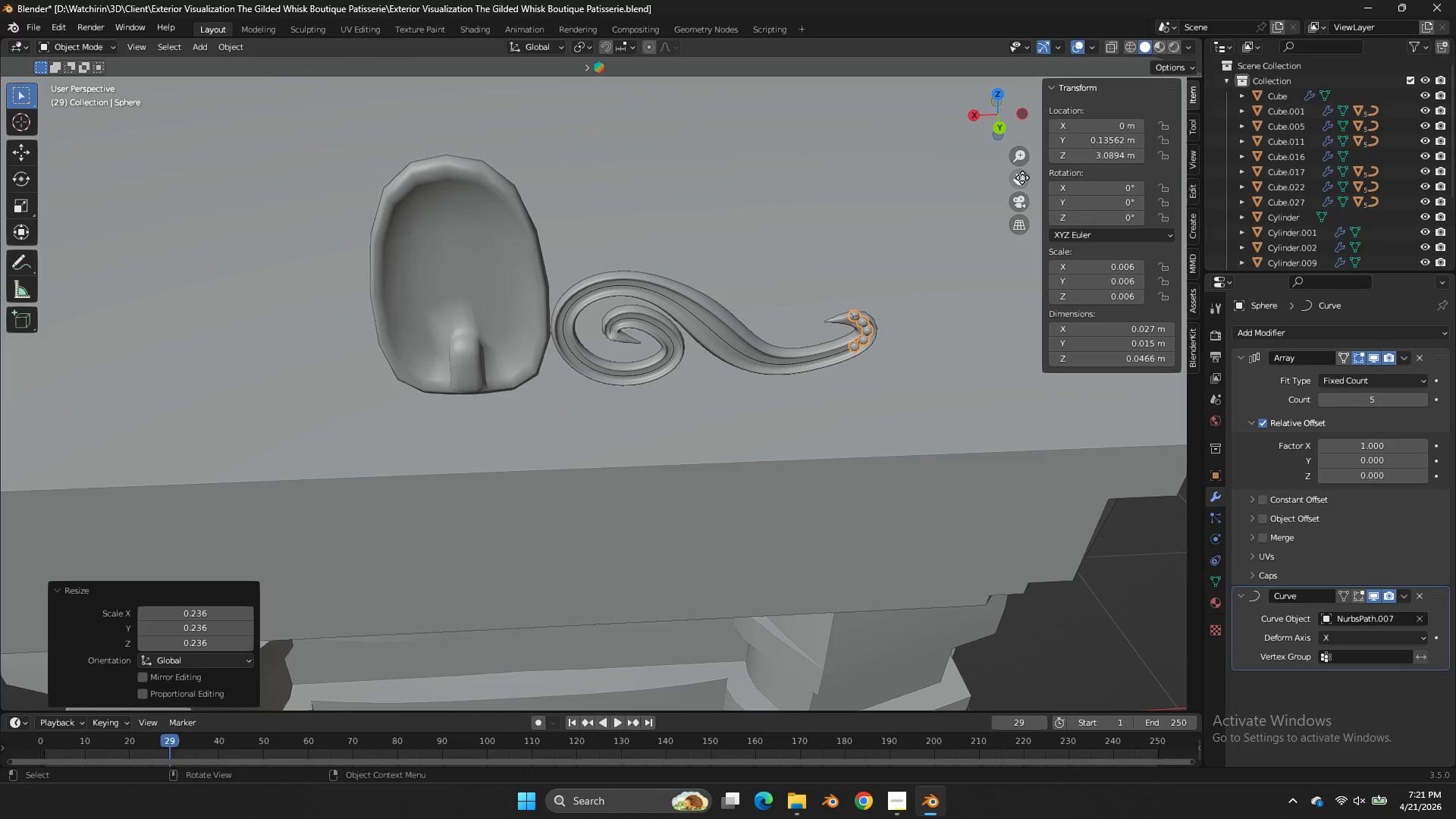 
left_click_drag(start_coordinate=[1022, 177], to_coordinate=[849, 175])
 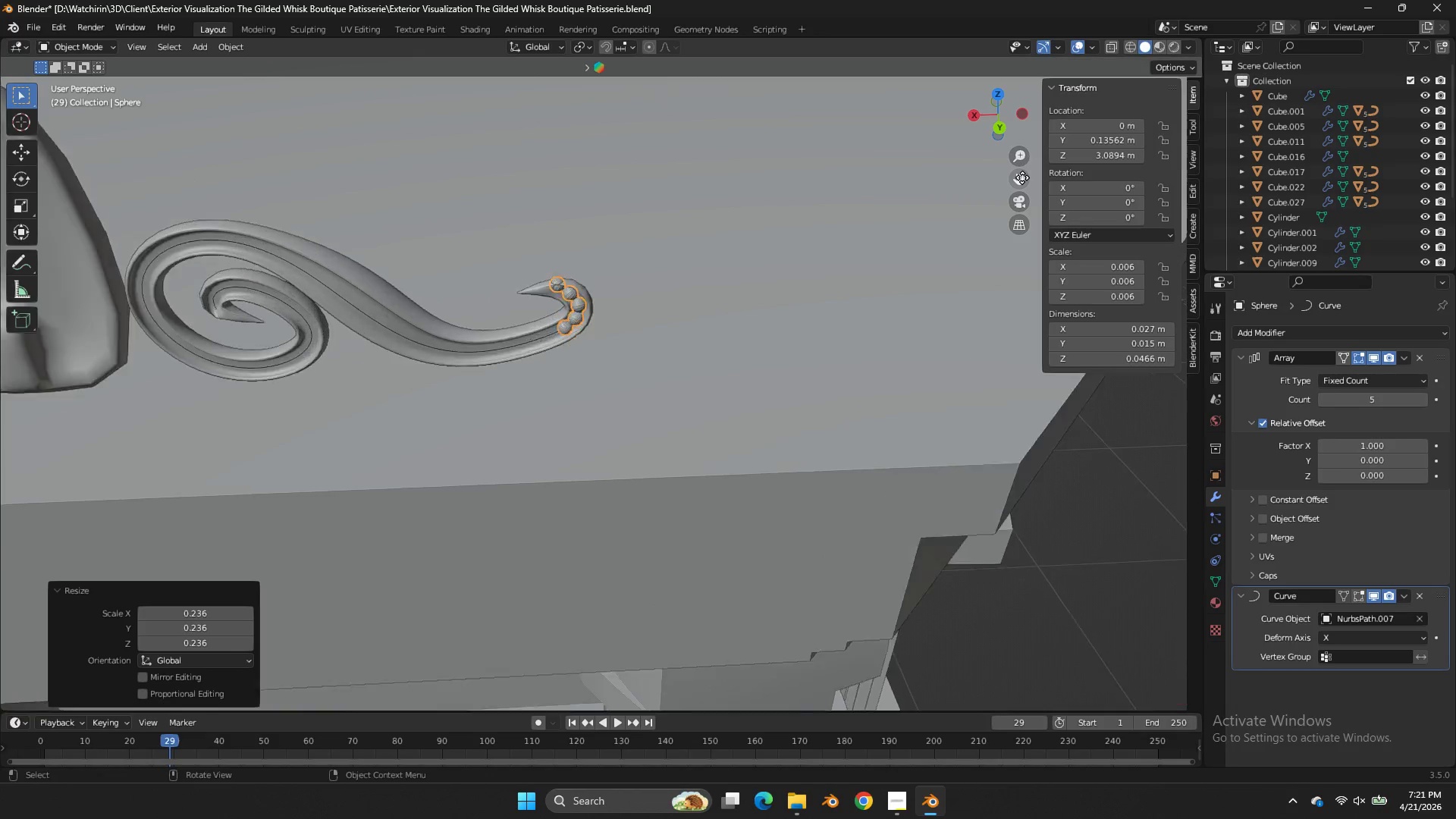 
scroll: coordinate [1022, 177], scroll_direction: up, amount: 3.0
 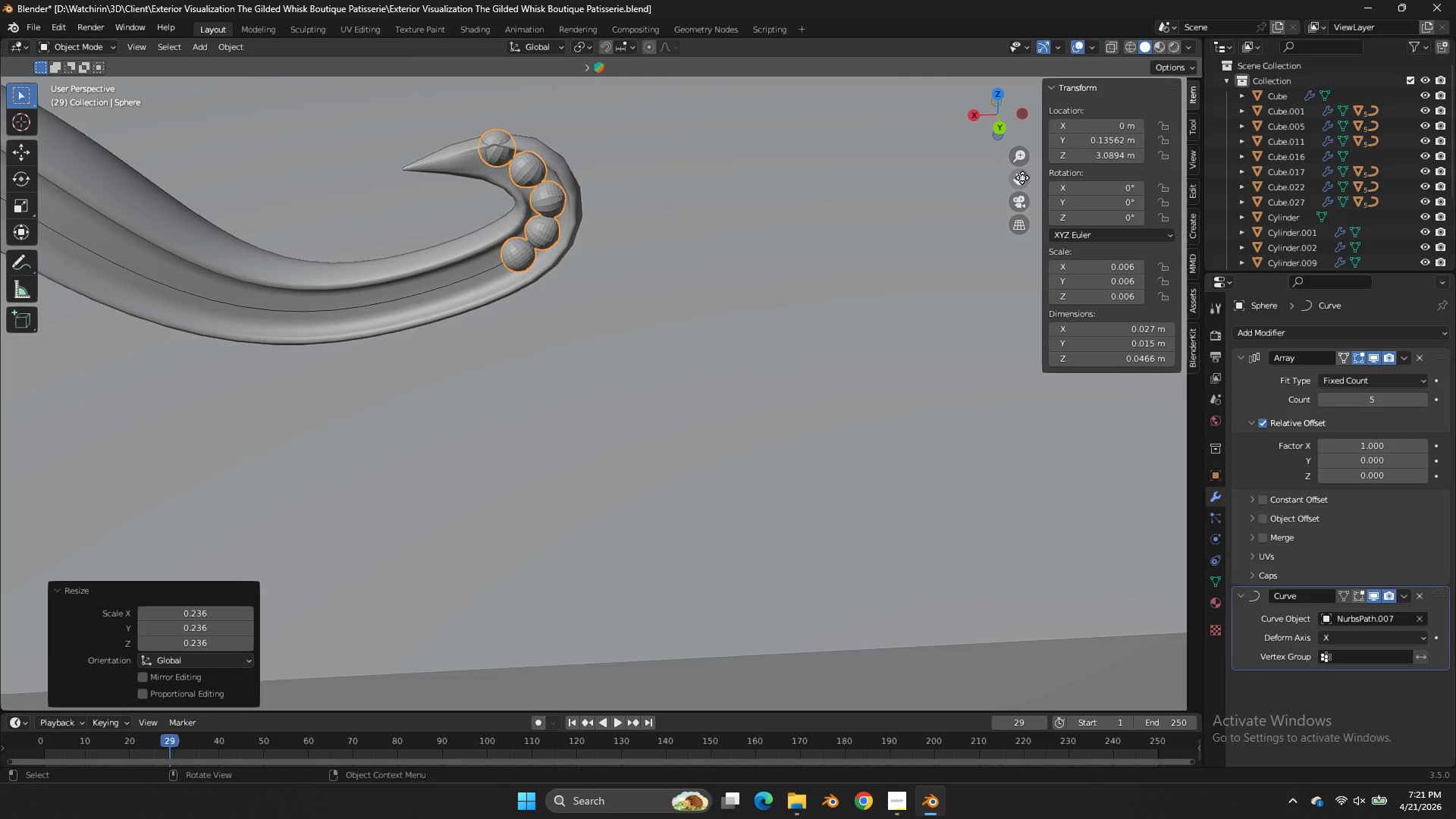 
scroll: coordinate [1022, 177], scroll_direction: down, amount: 6.0
 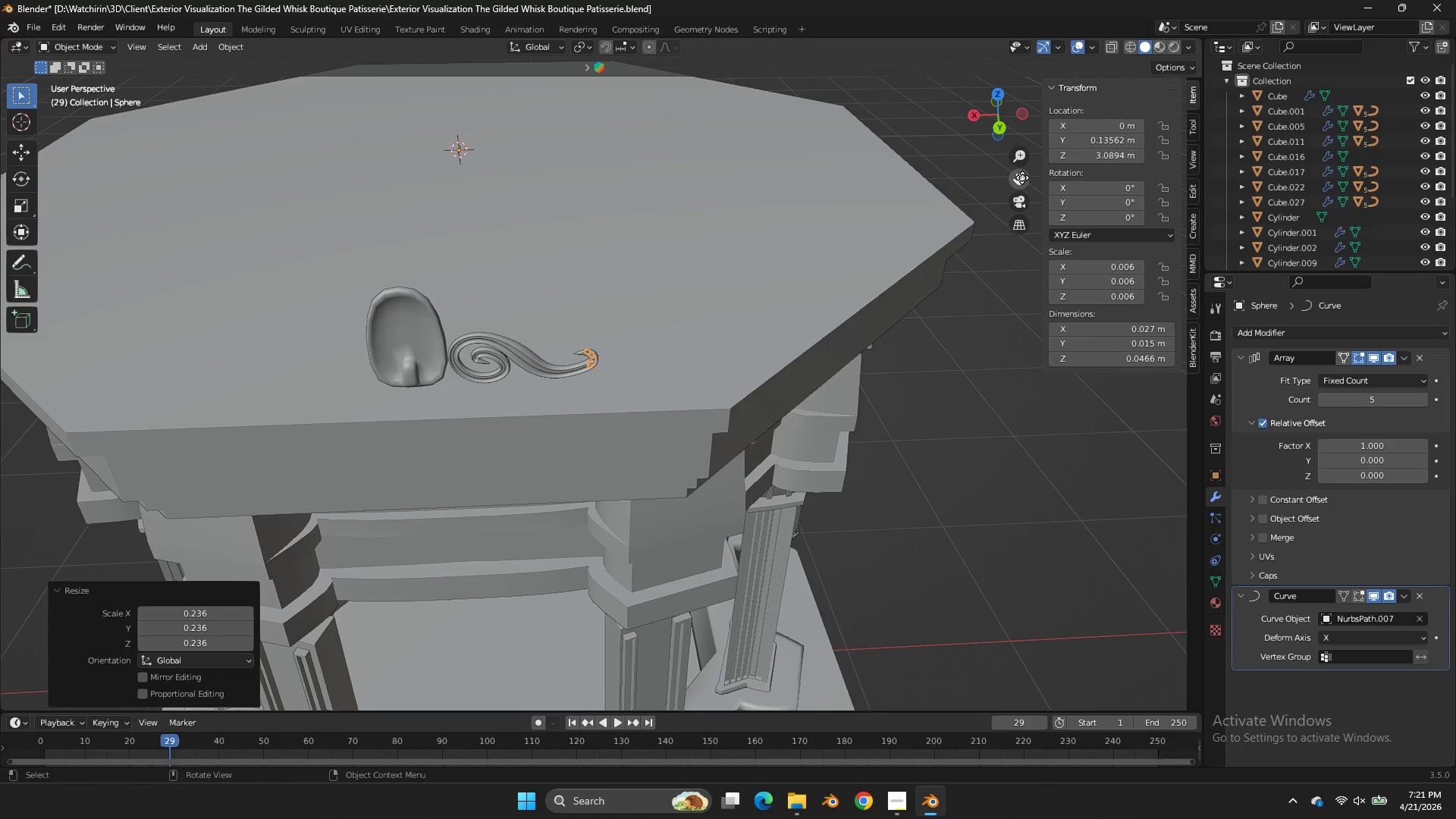 
left_click_drag(start_coordinate=[1023, 177], to_coordinate=[1082, 204])
 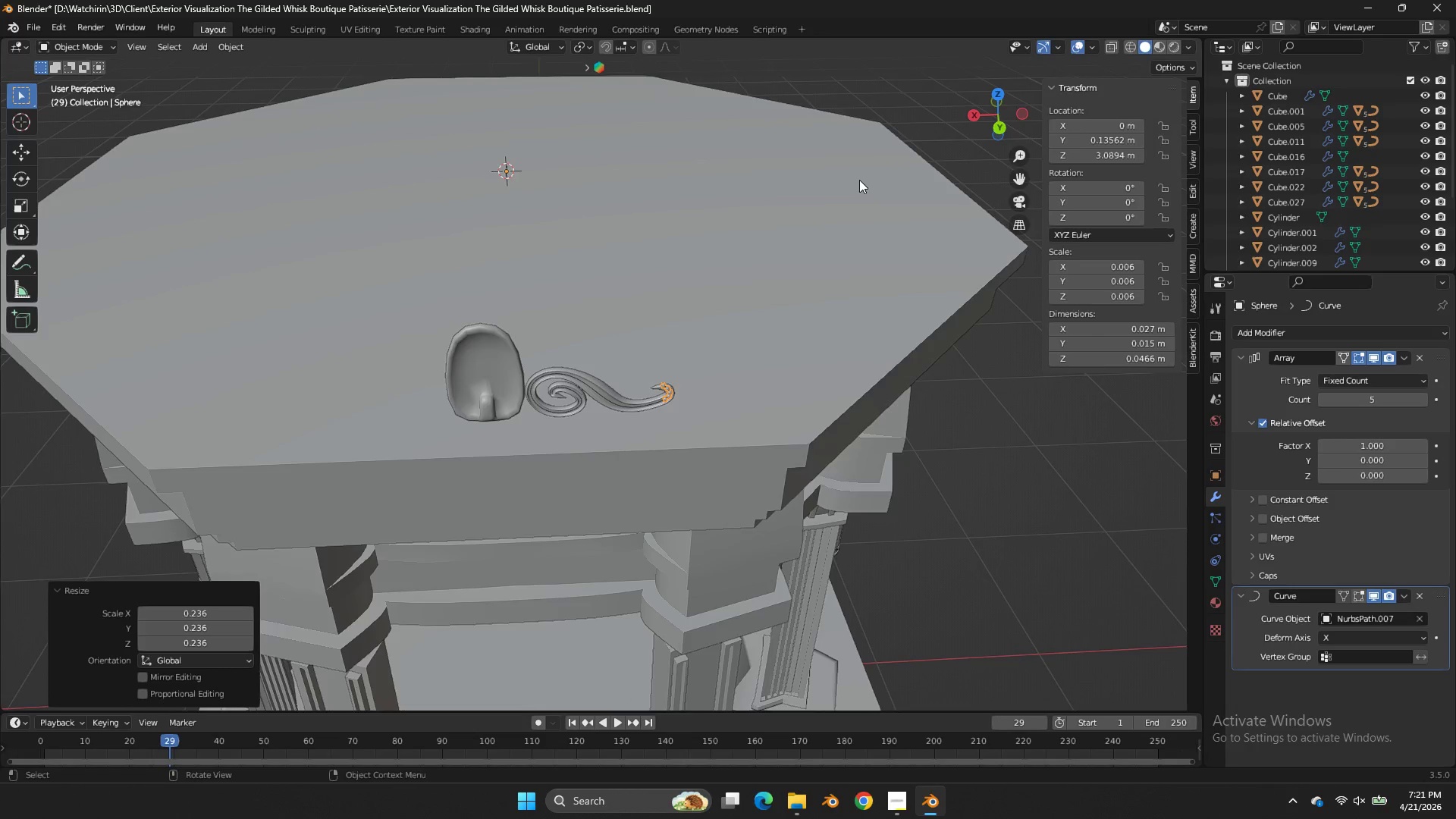 
scroll: coordinate [859, 180], scroll_direction: up, amount: 1.0
 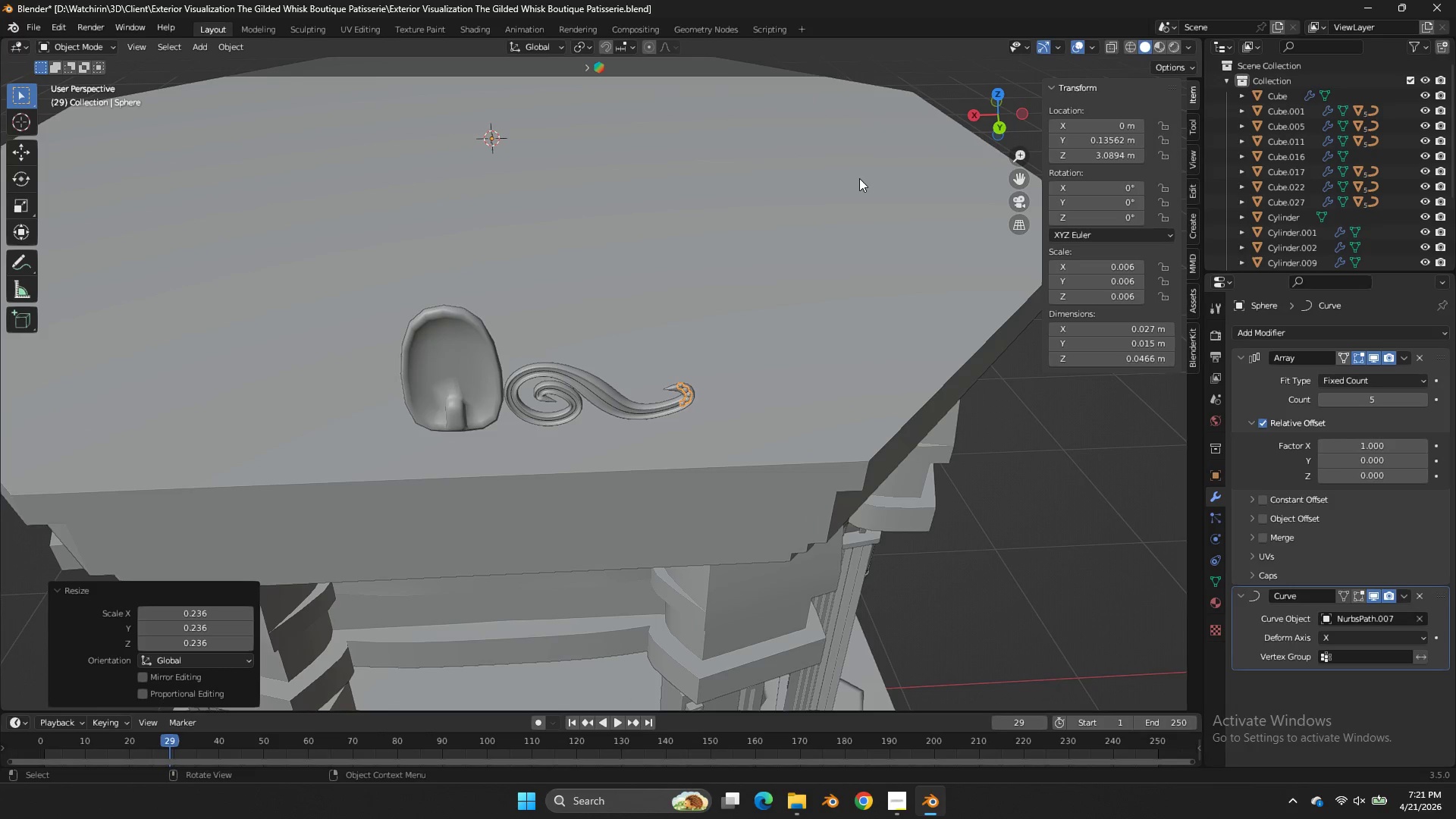 
key(F)
 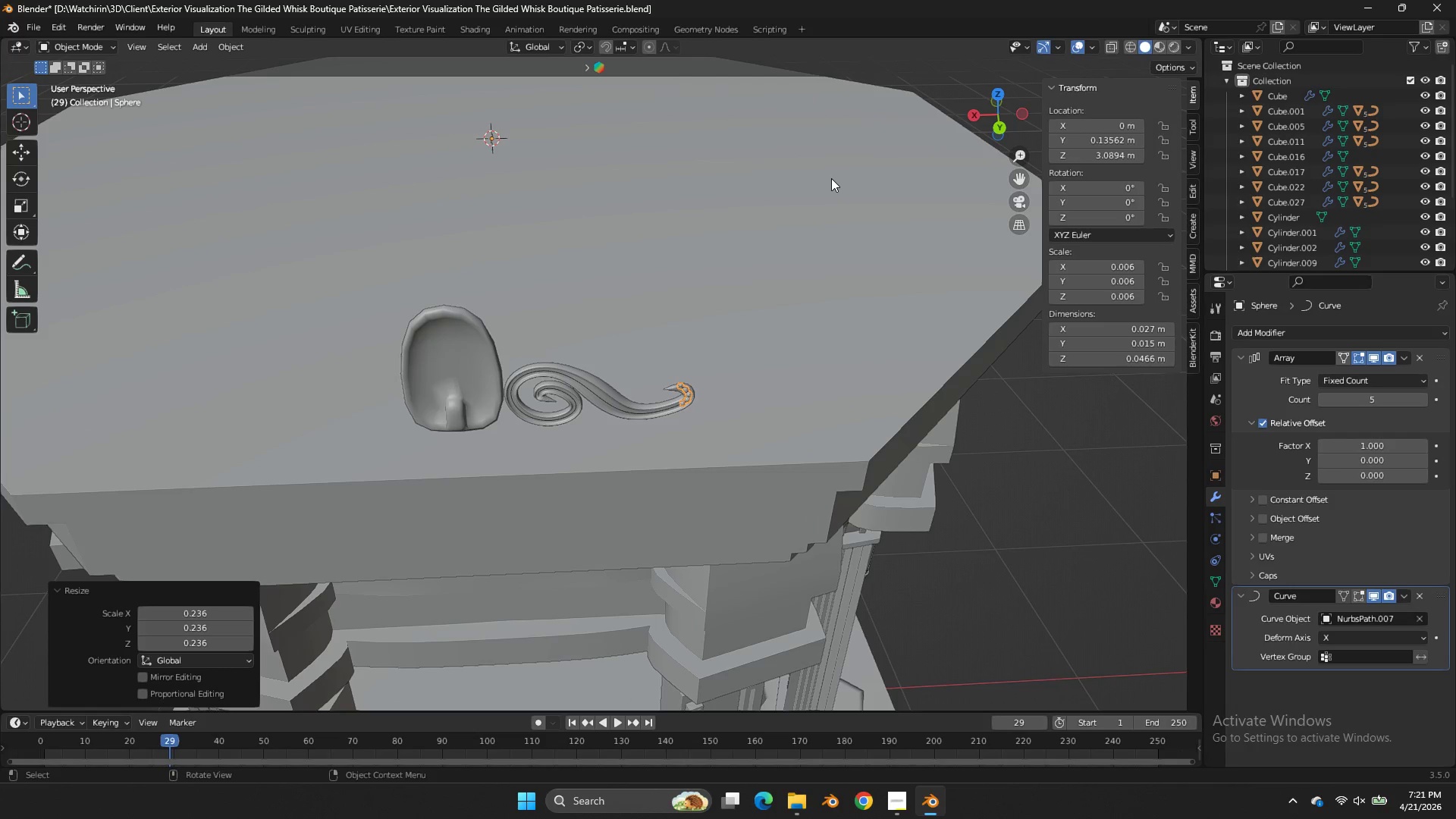 
type(gx)
 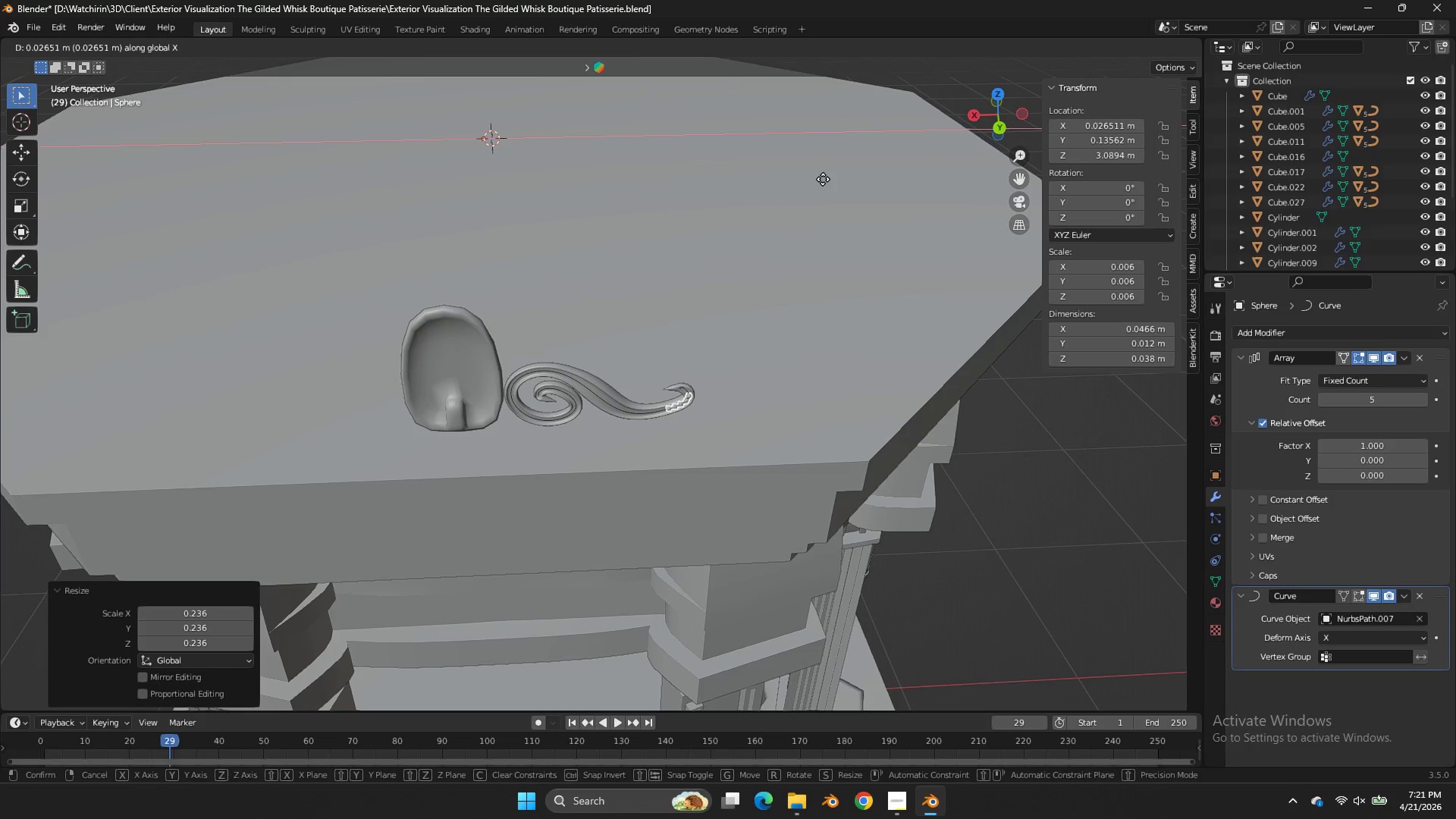 
hold_key(key=ShiftLeft, duration=0.89)
left_click([868, 176])
 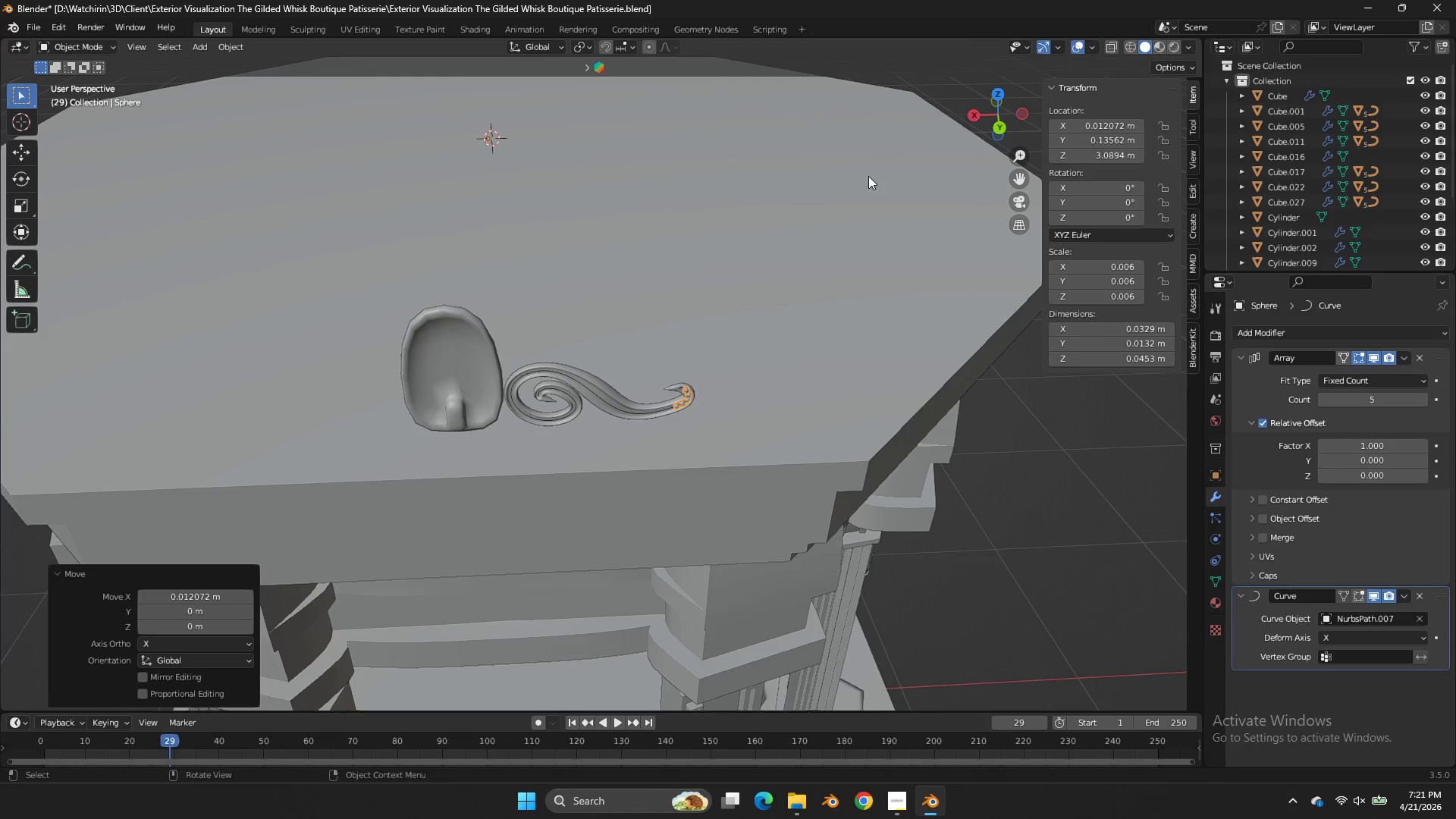 
scroll: coordinate [868, 176], scroll_direction: up, amount: 4.0
 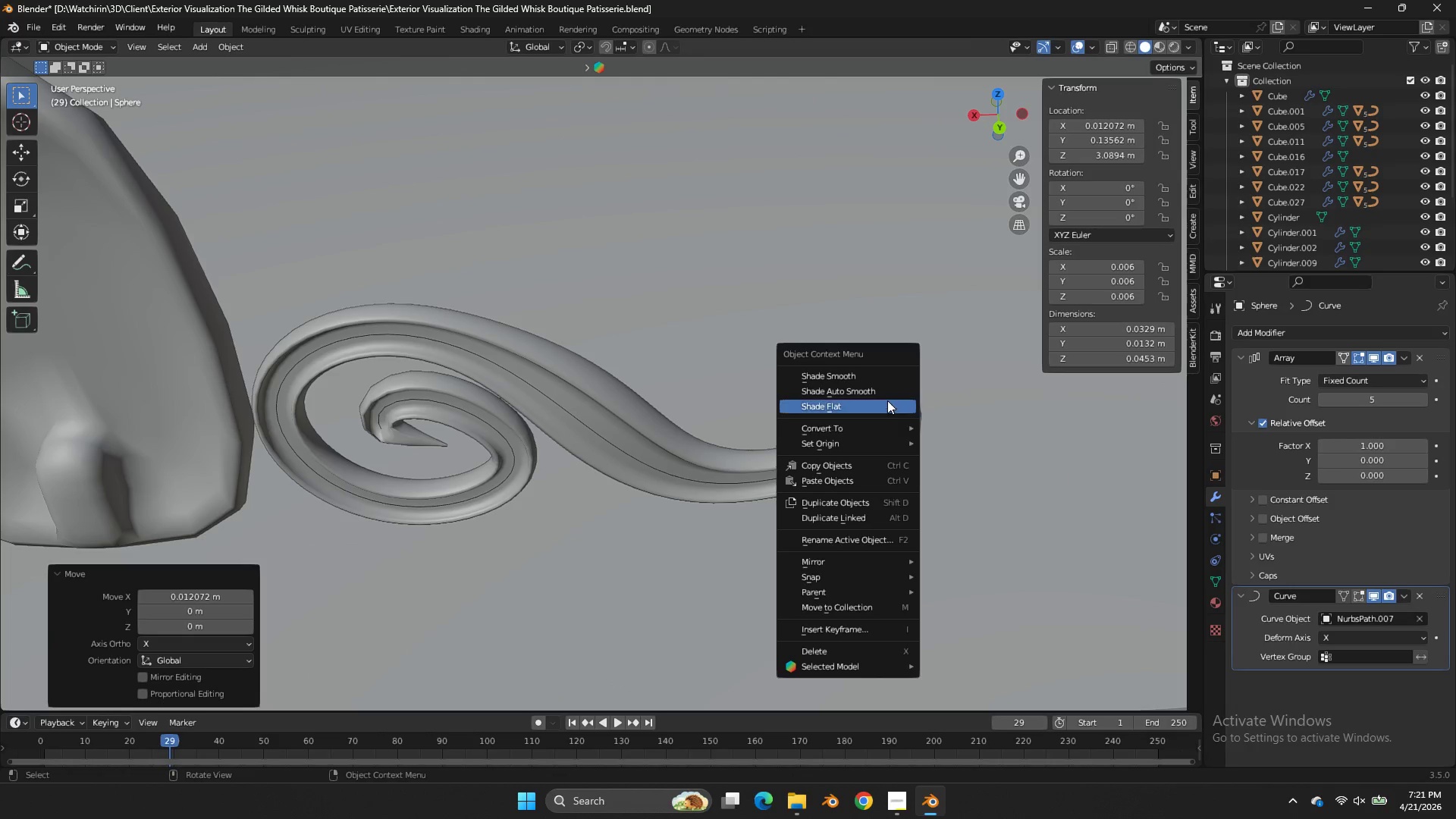 
left_click([882, 384])
 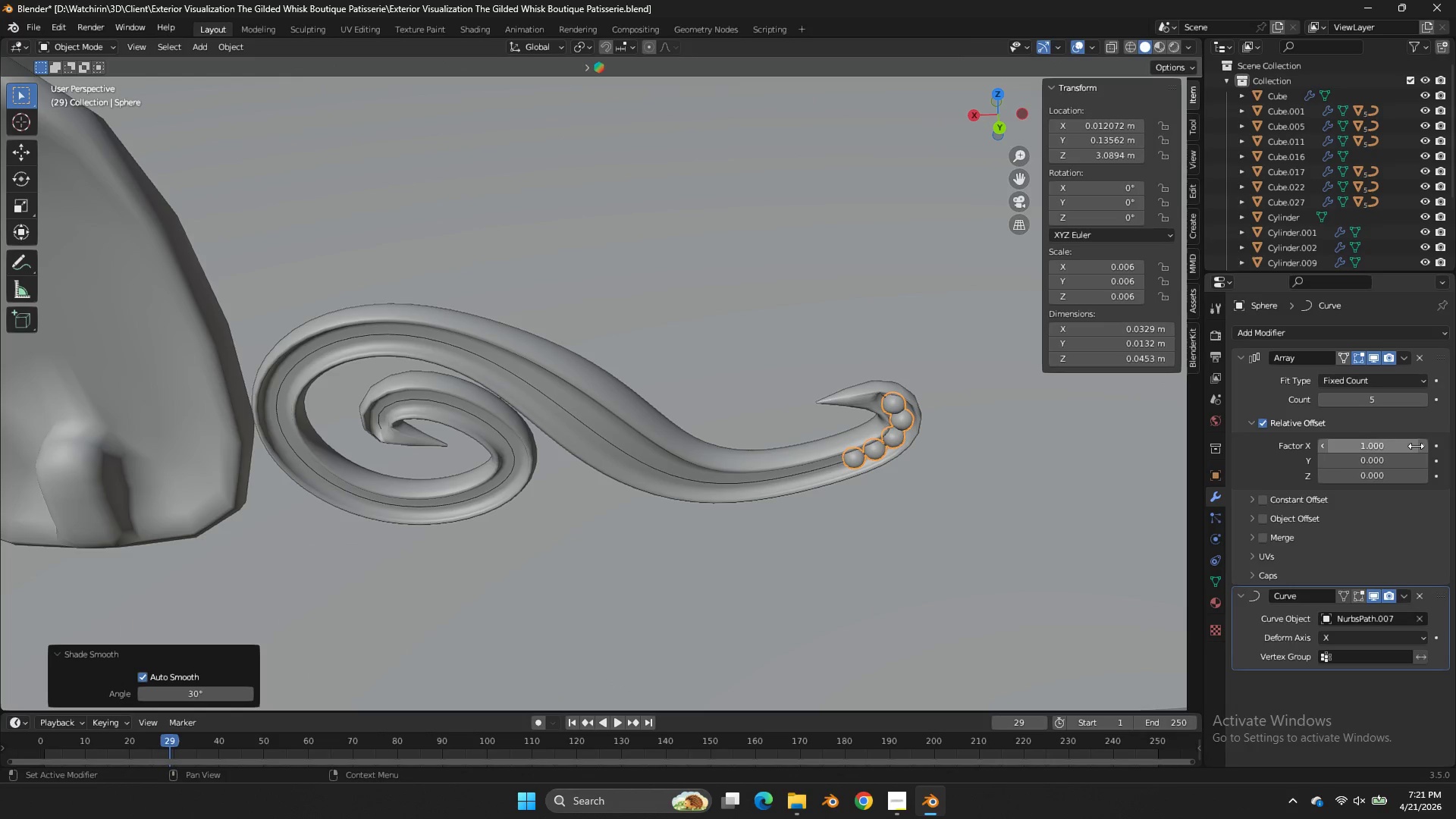 
double_click([1422, 447])
 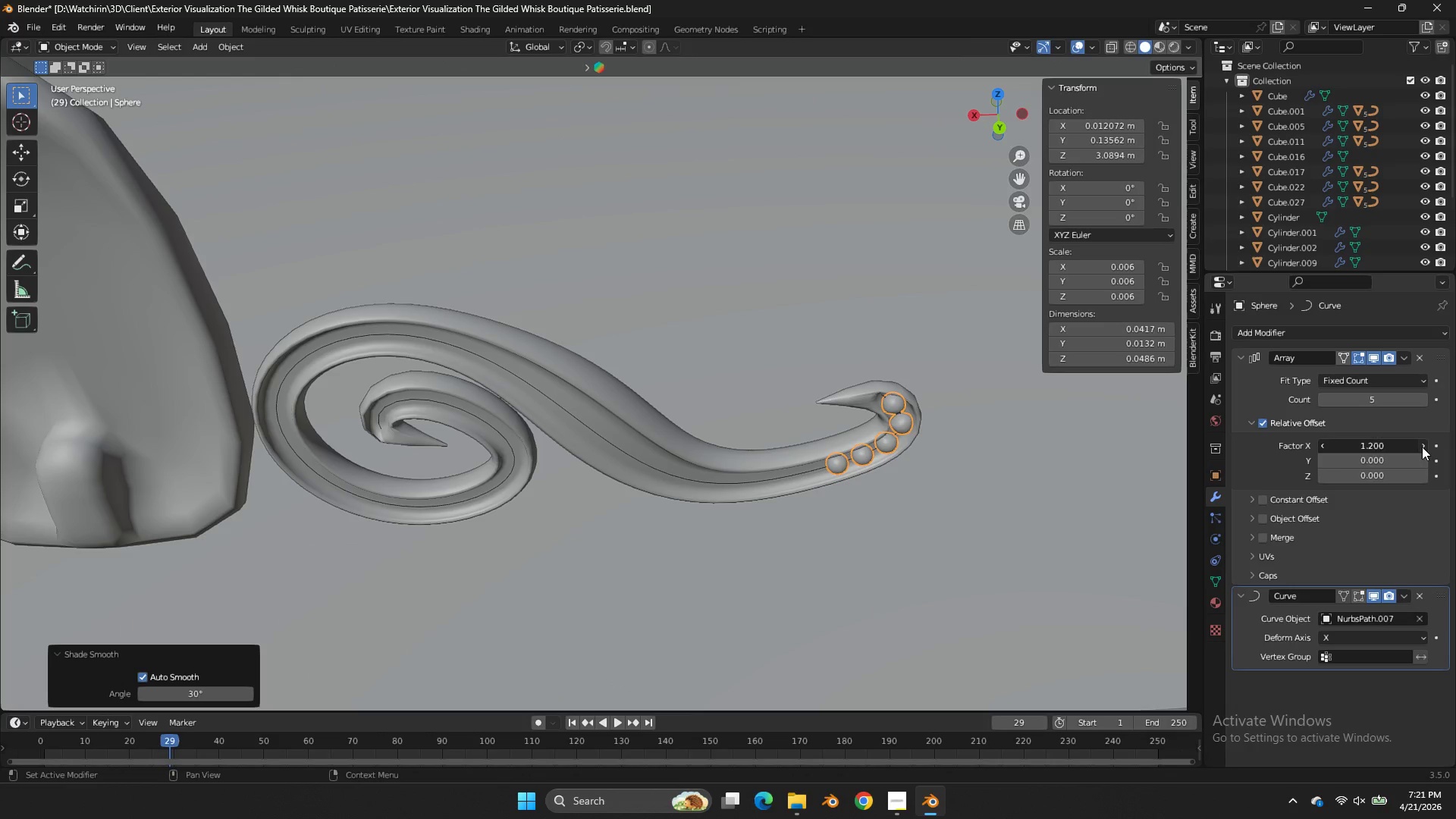 
triple_click([1422, 447])
 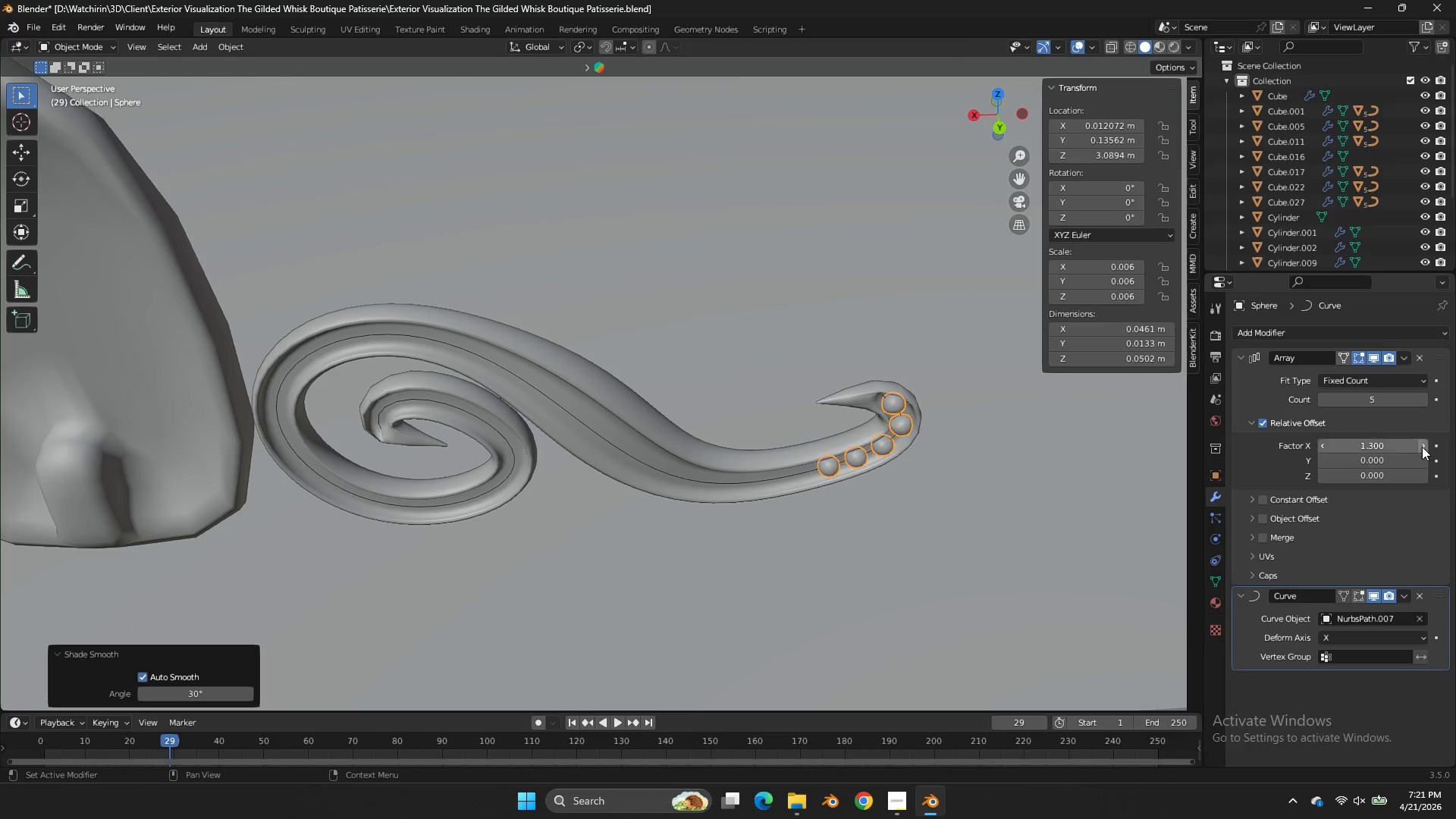 
triple_click([1422, 447])
 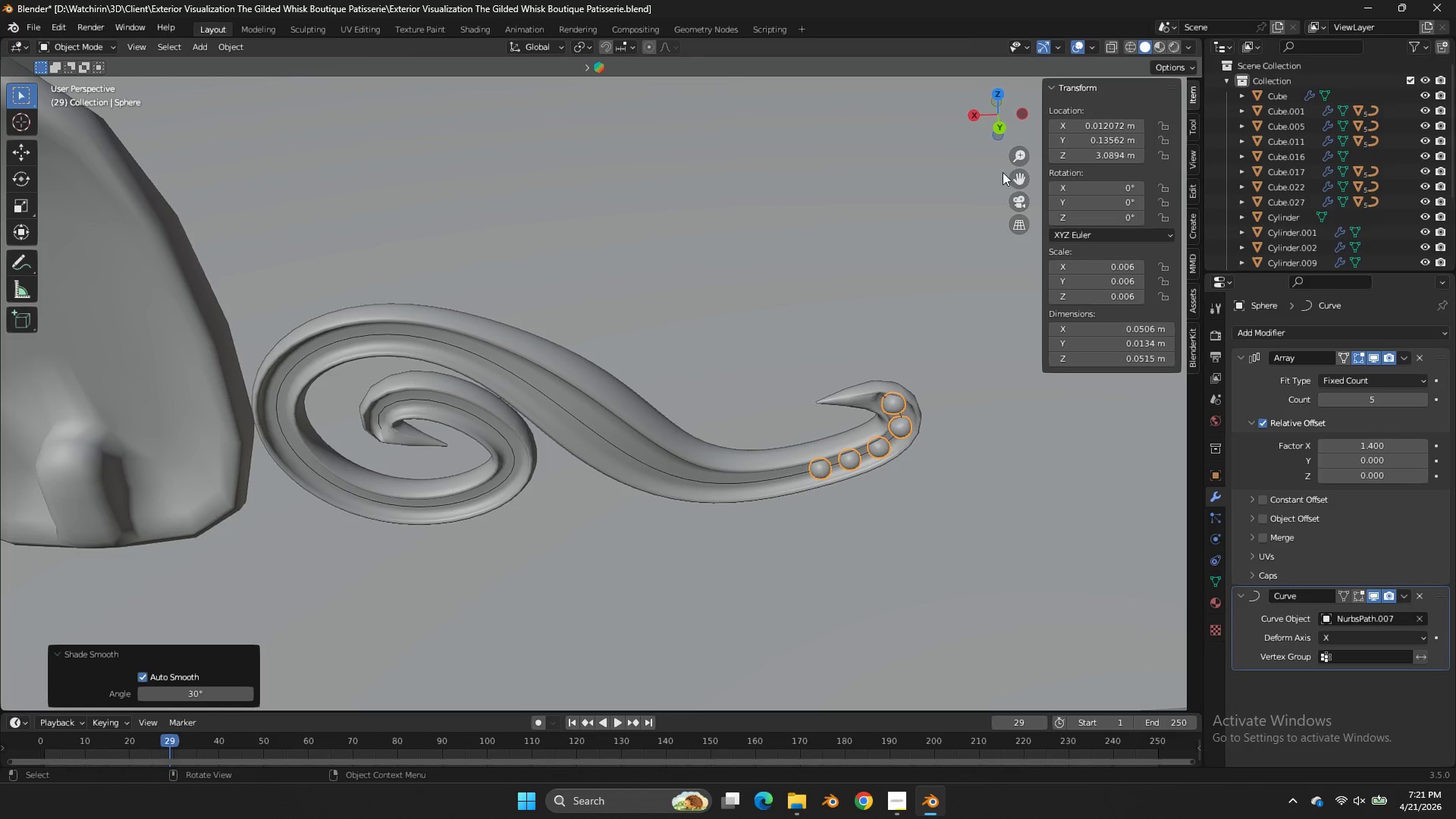 
left_click_drag(start_coordinate=[995, 110], to_coordinate=[981, 89])
 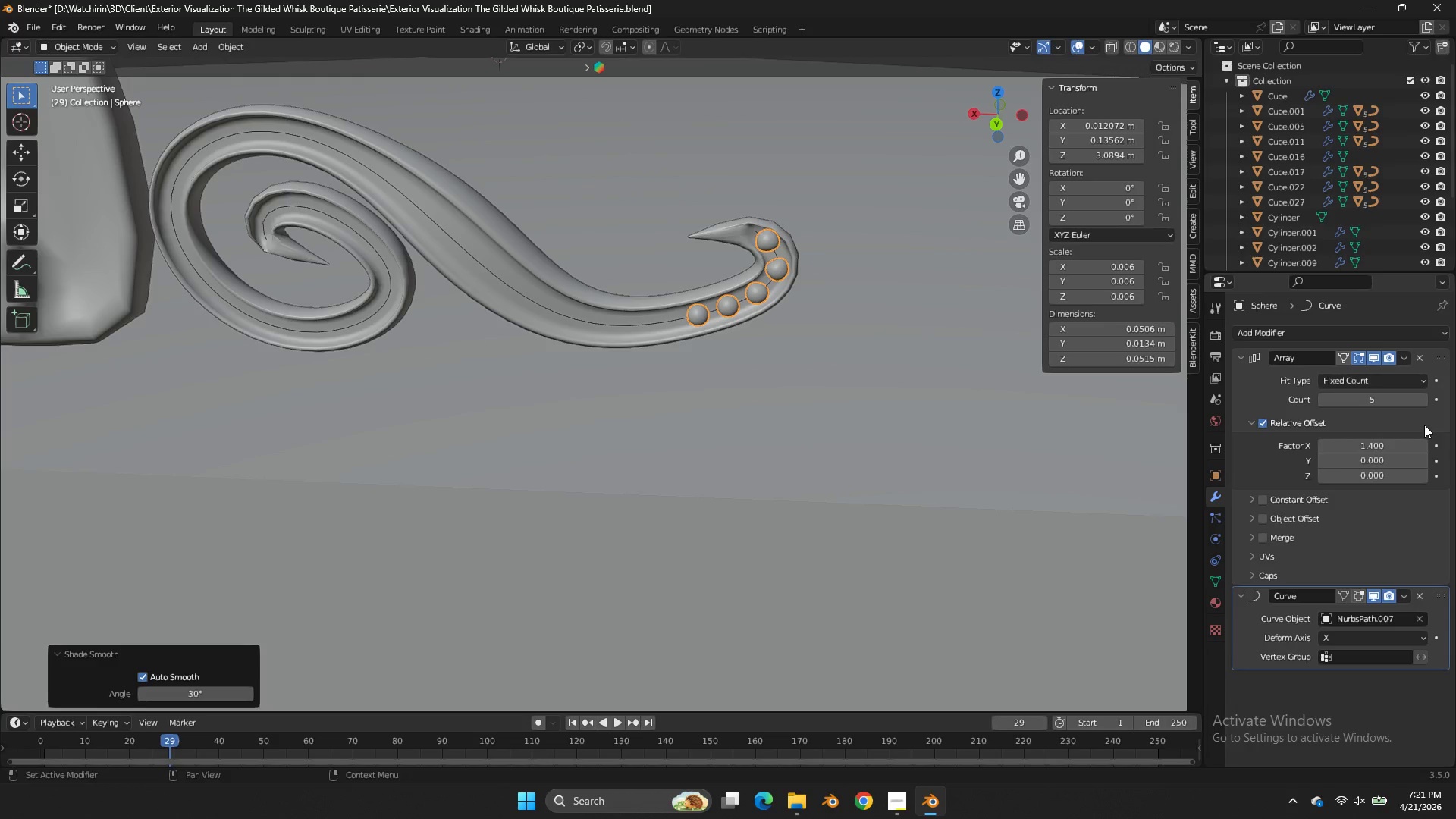 
double_click([1423, 400])
 